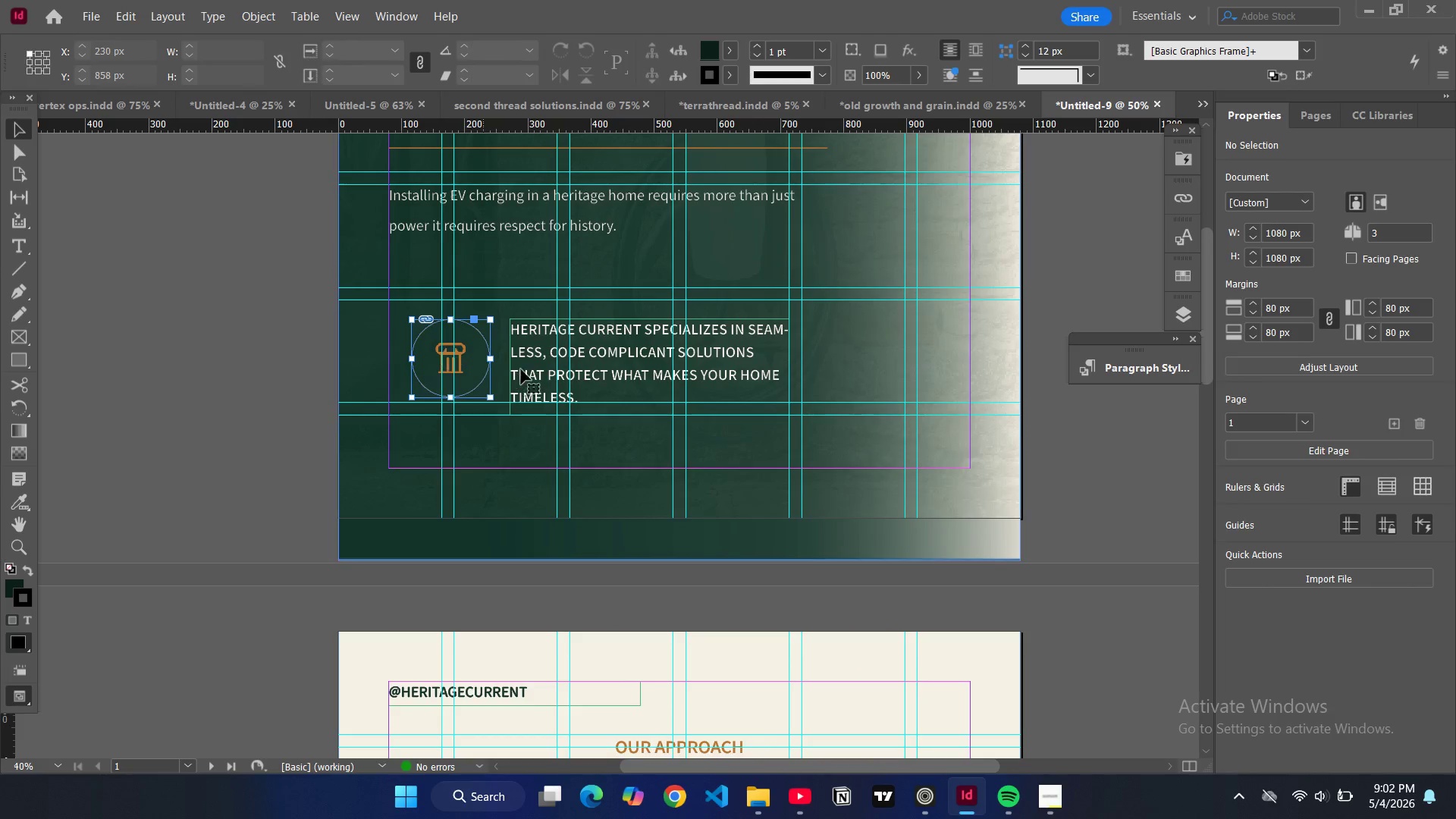 
key(Control+C)
 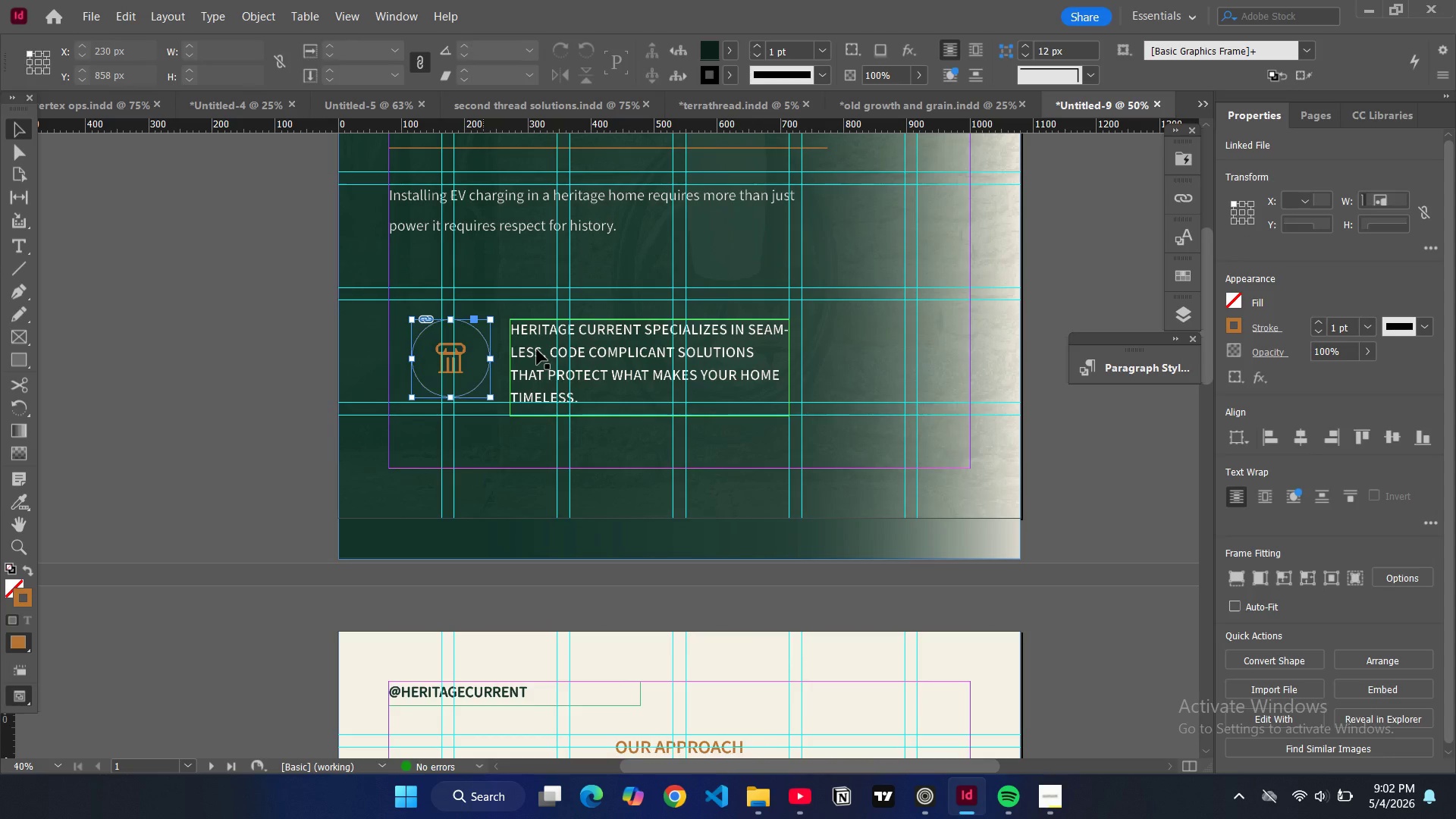 
scroll: coordinate [561, 404], scroll_direction: down, amount: 27.0
 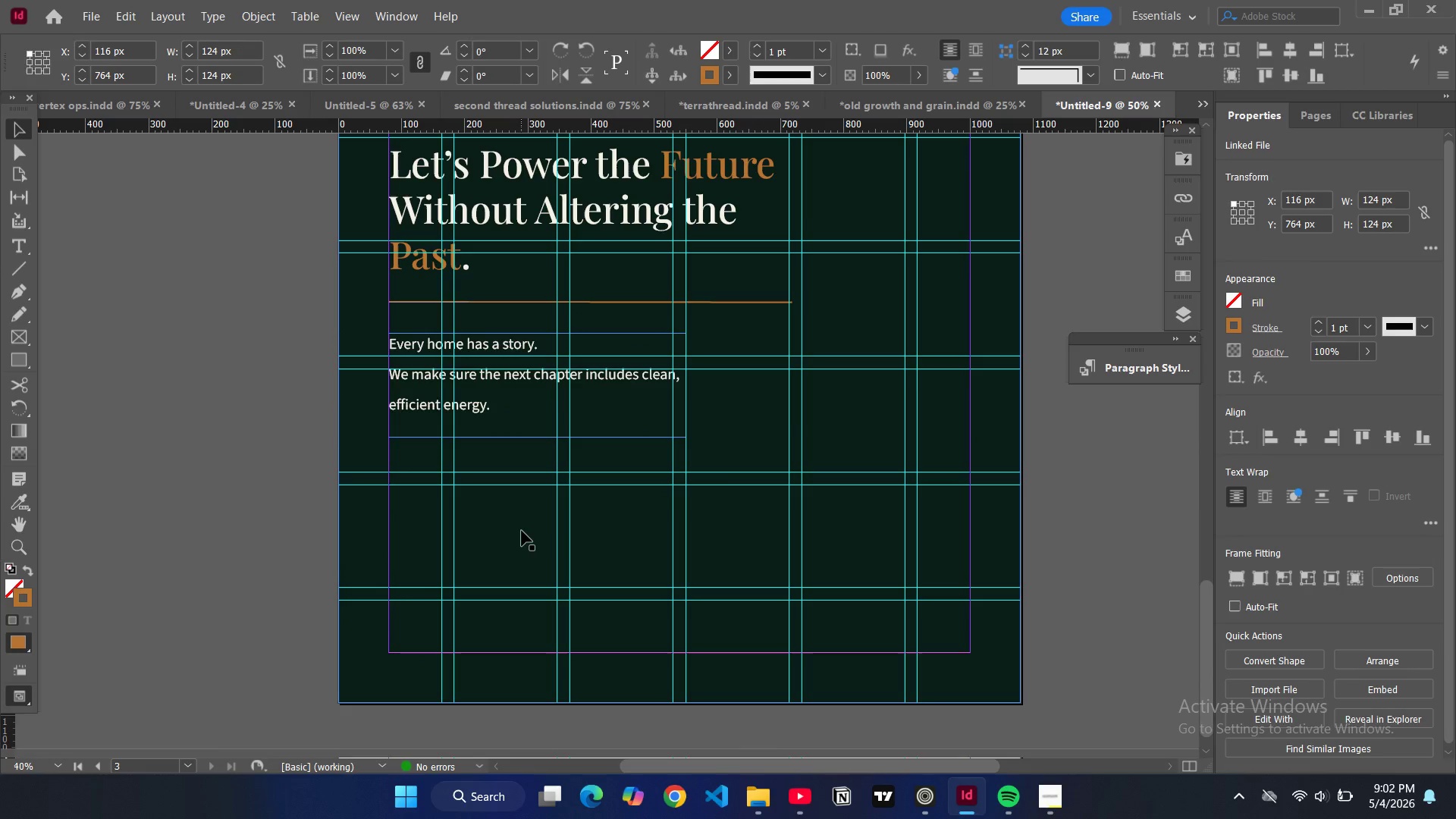 
left_click([522, 531])
 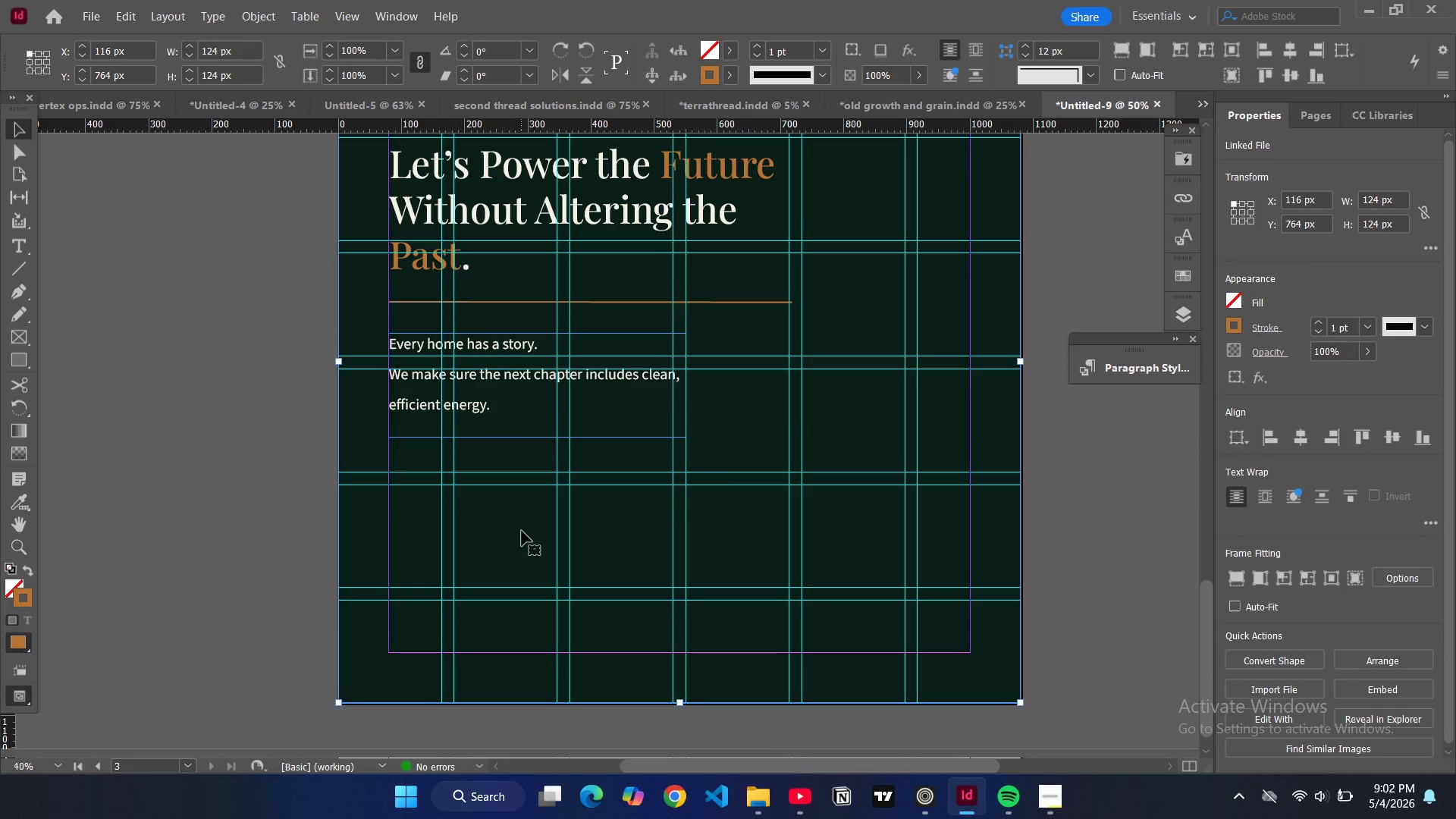 
key(Control+V)
 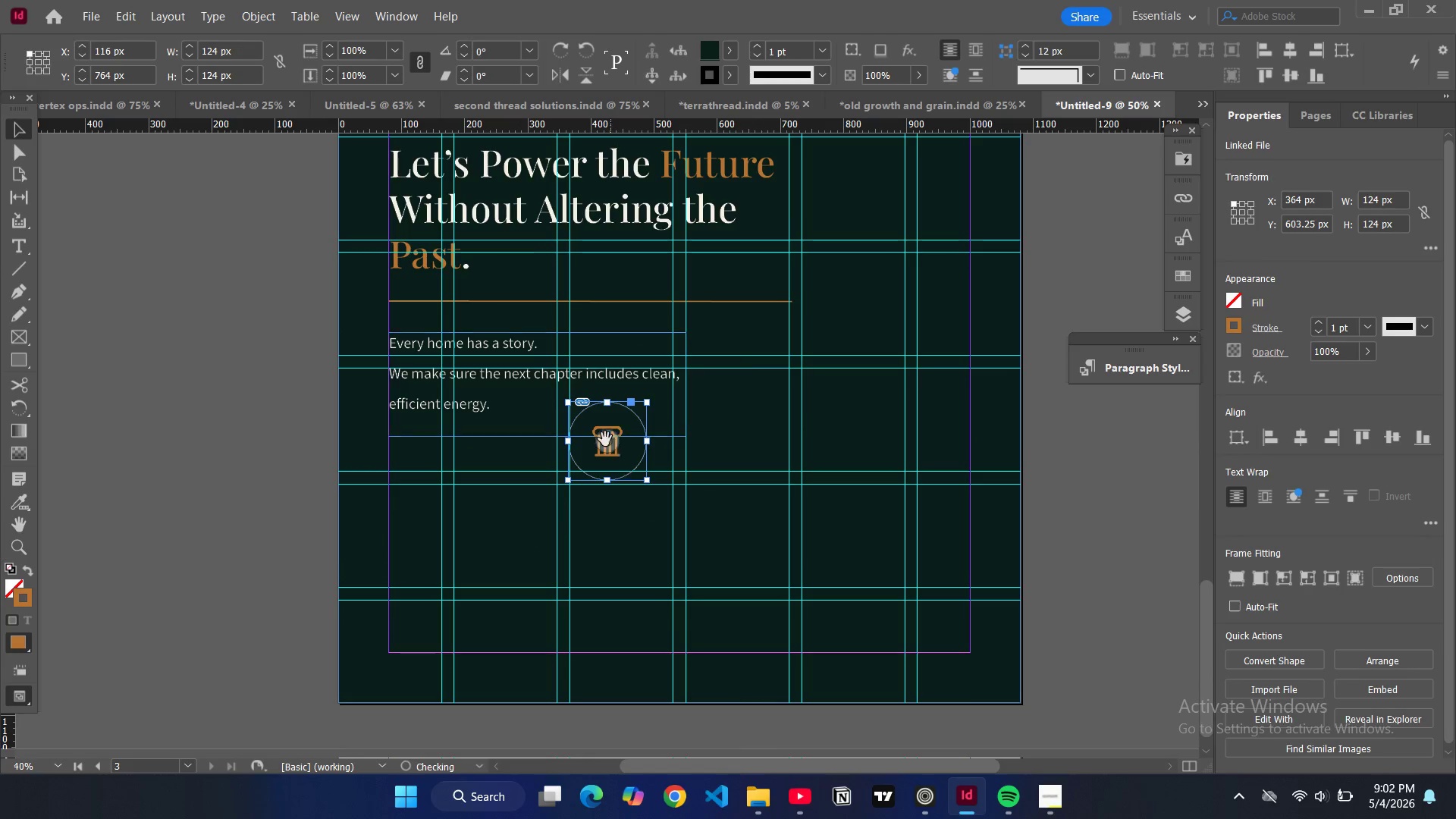 
left_click_drag(start_coordinate=[612, 447], to_coordinate=[439, 507])
 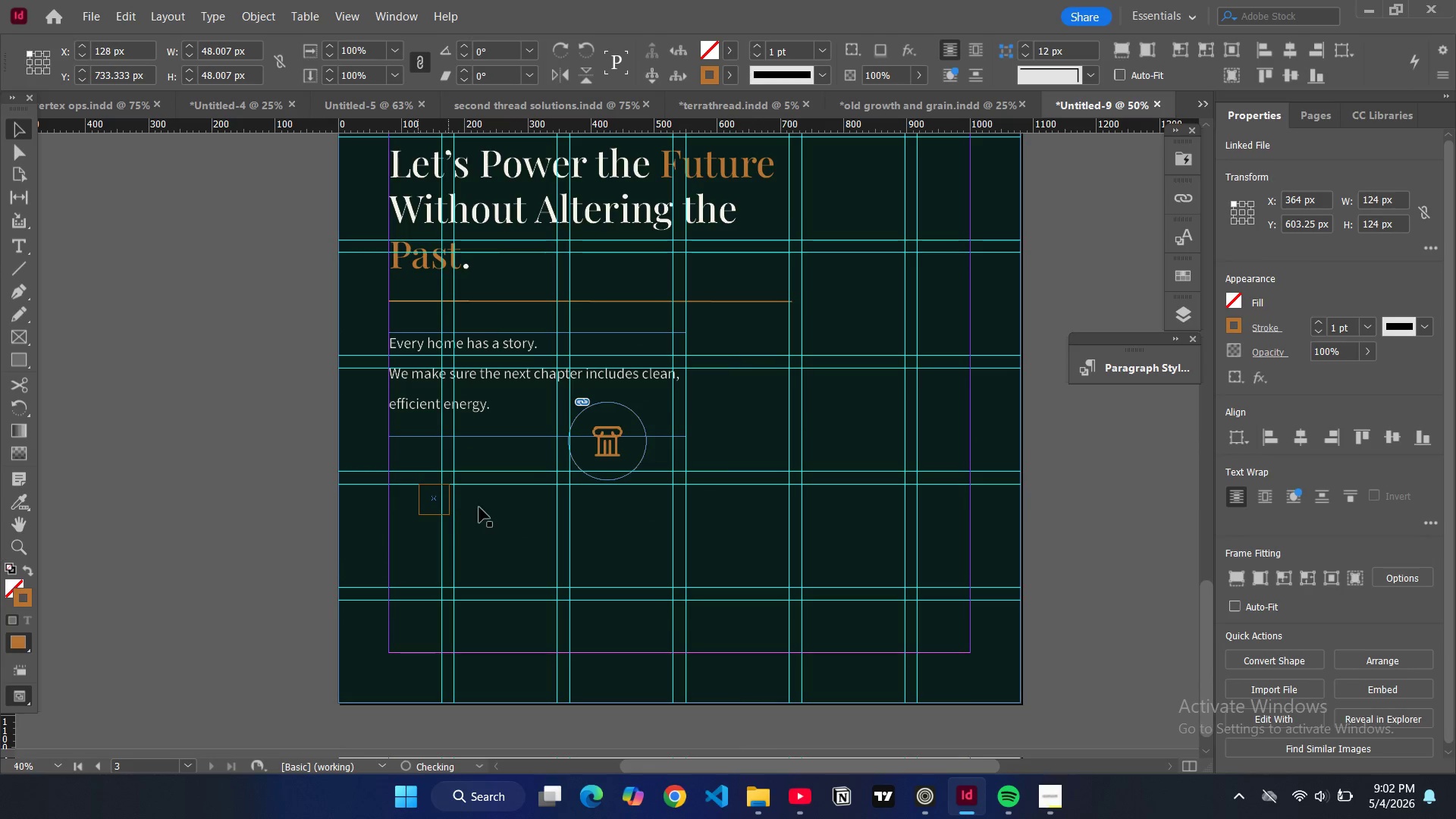 
key(Control+Z)
 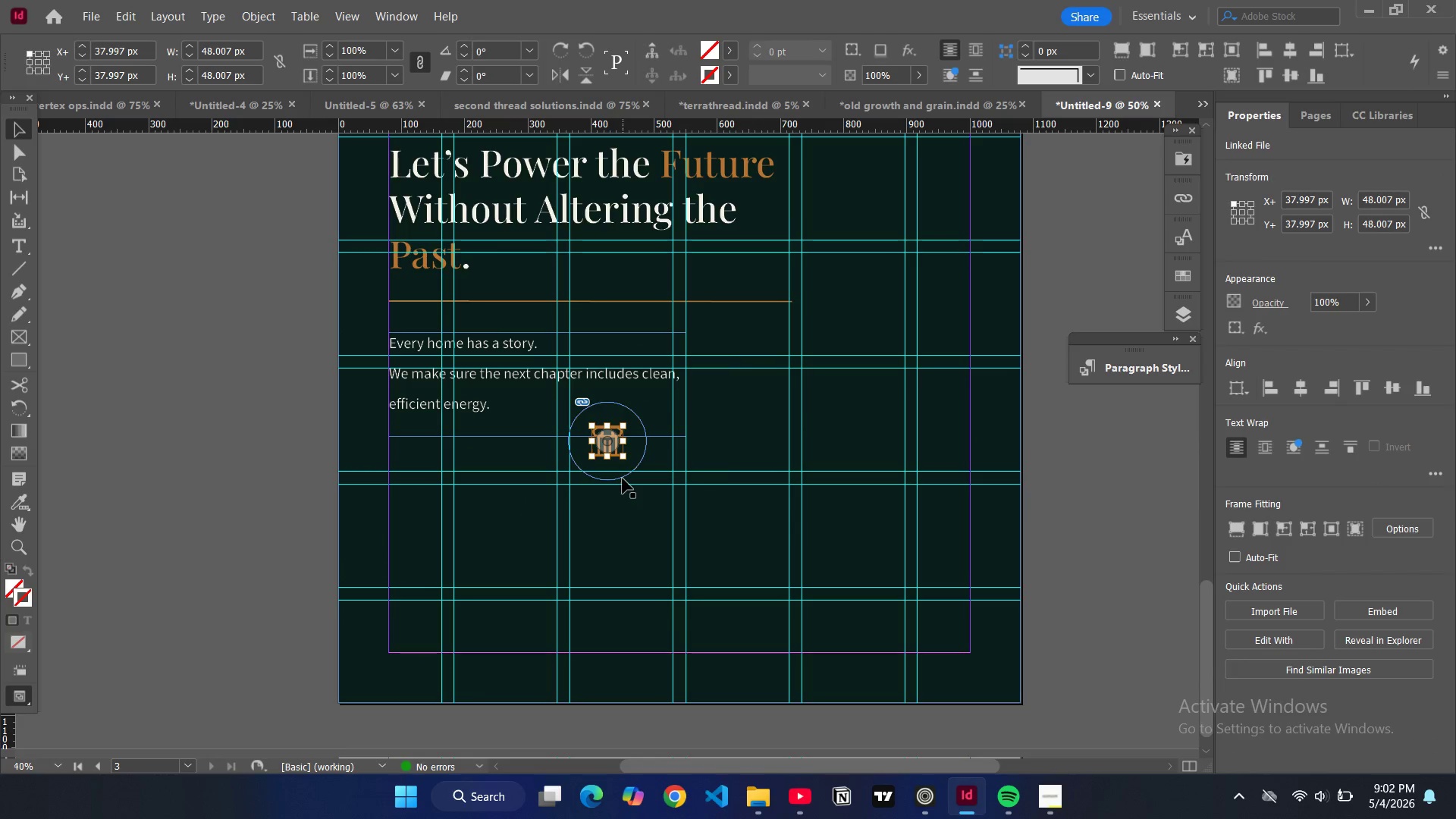 
left_click([623, 479])
 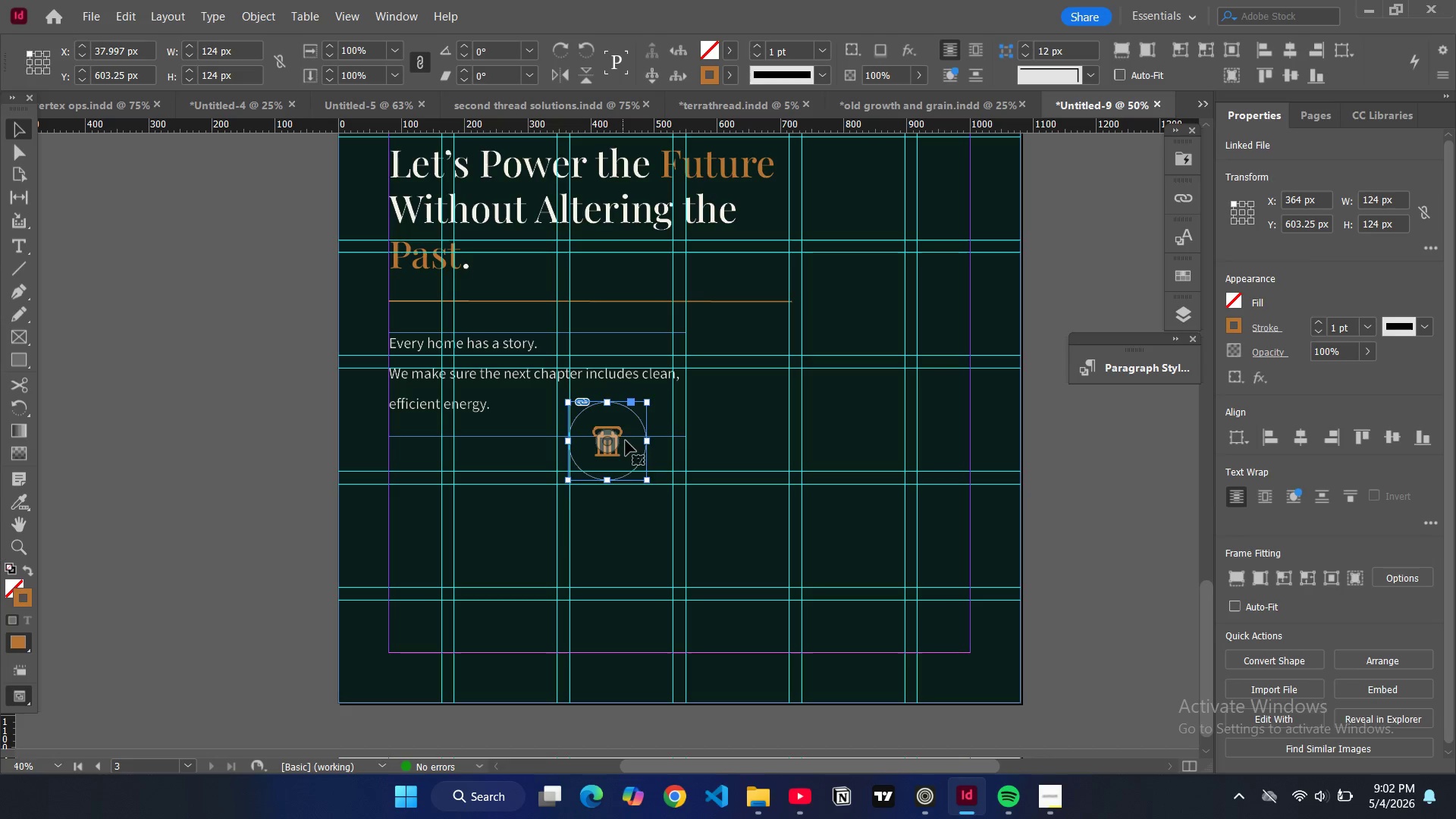 
left_click_drag(start_coordinate=[626, 441], to_coordinate=[444, 510])
 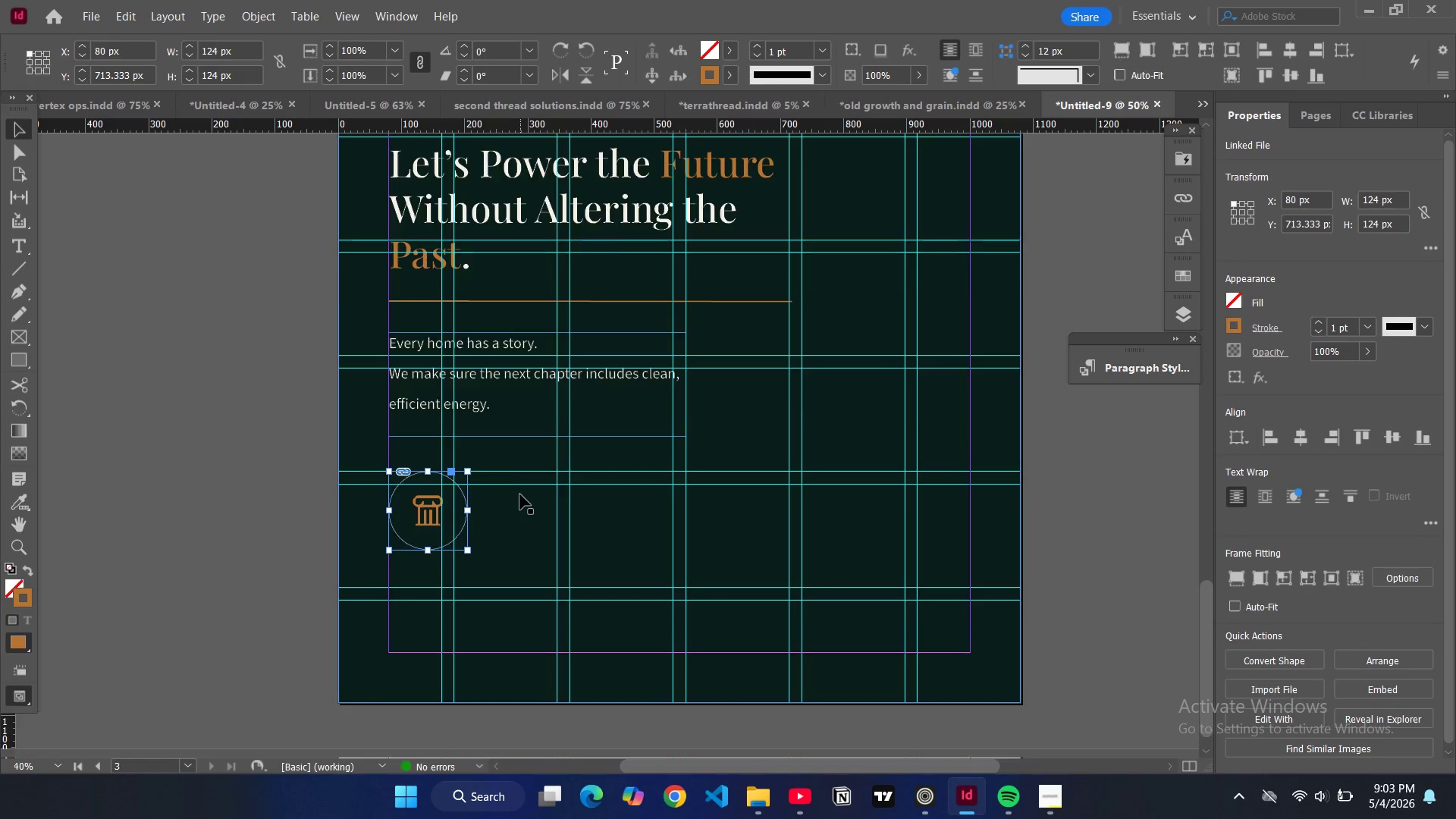 
scroll: coordinate [523, 488], scroll_direction: up, amount: 29.0
 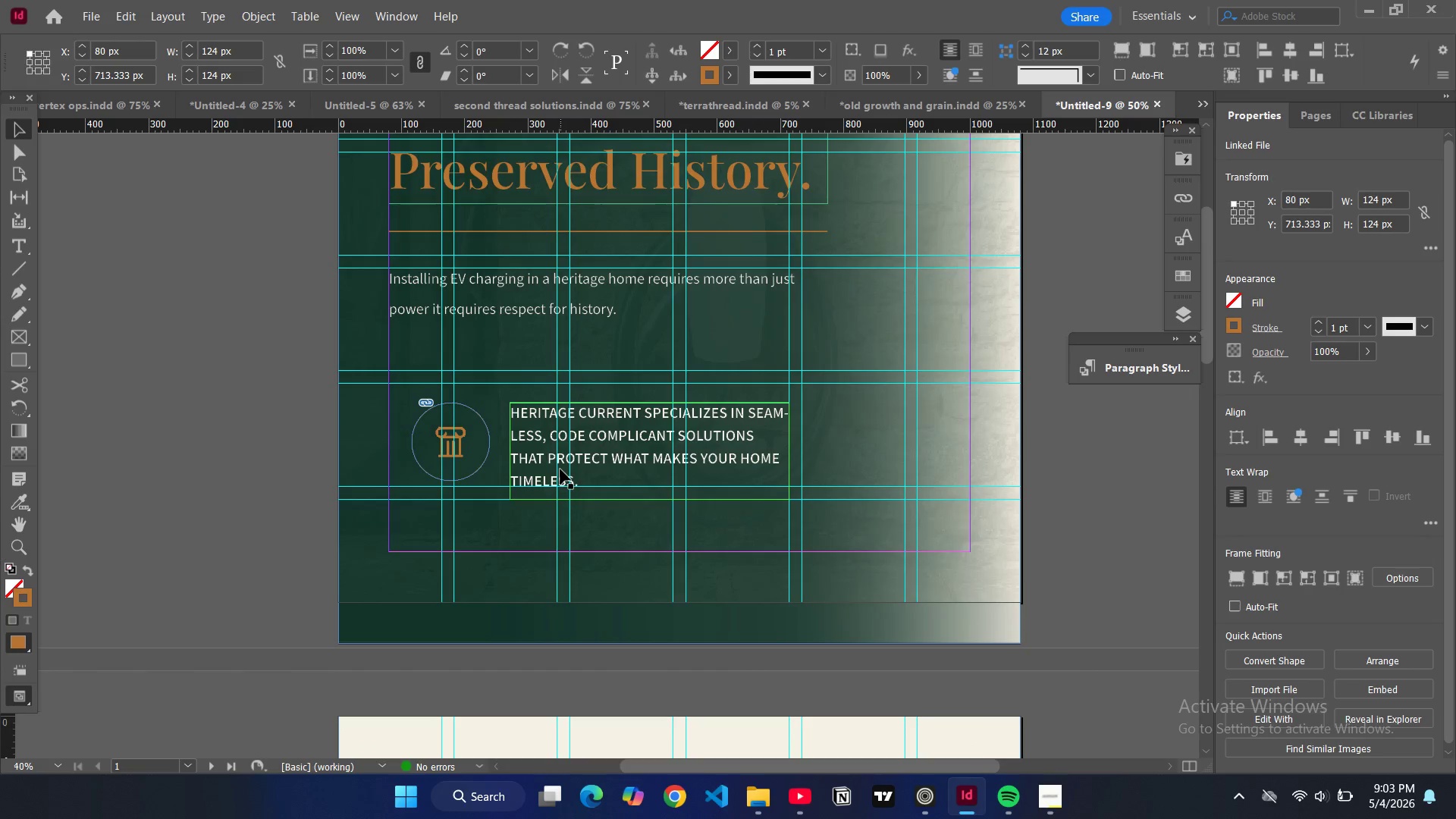 
left_click([560, 469])
 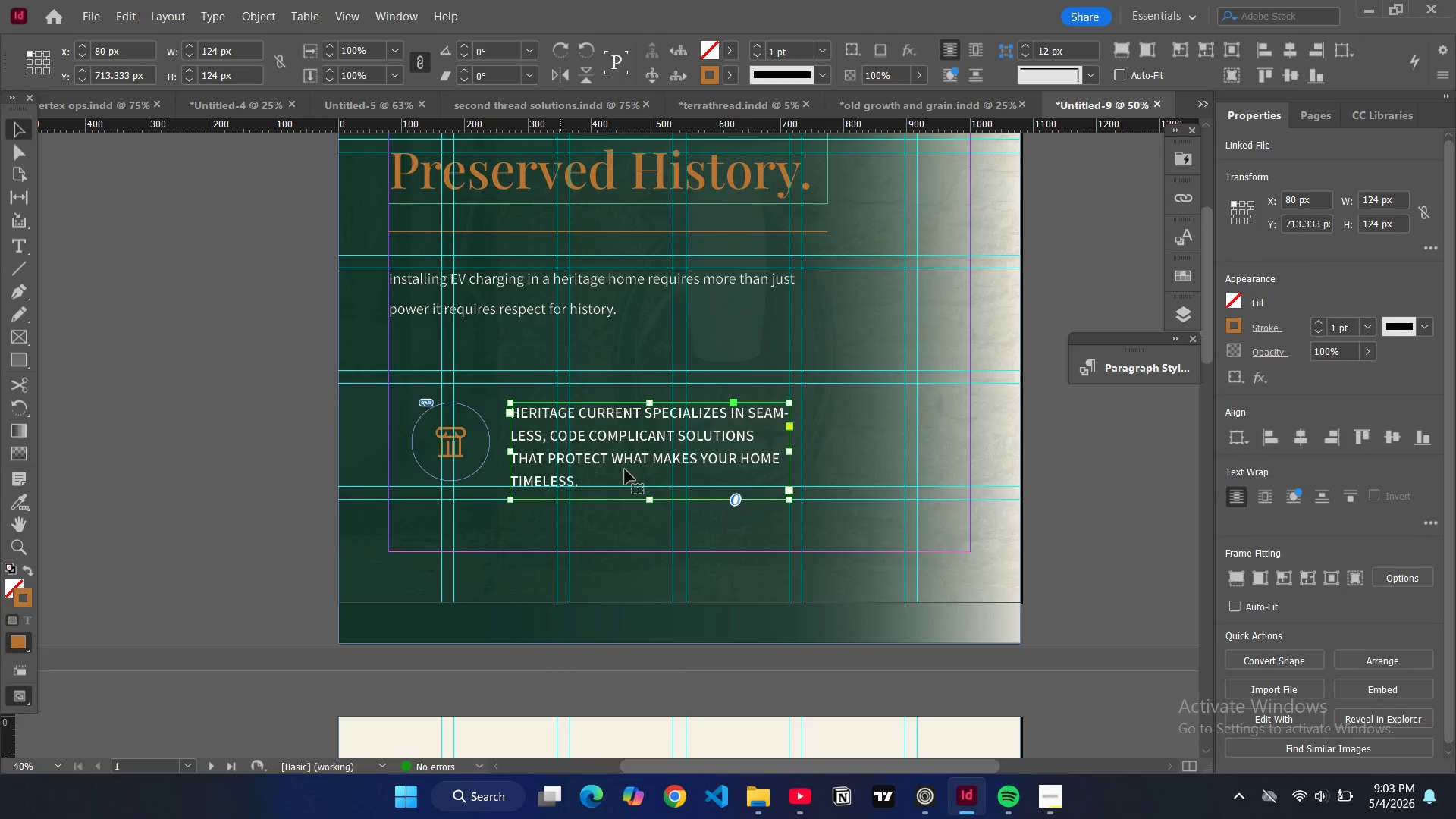 
key(Control+C)
 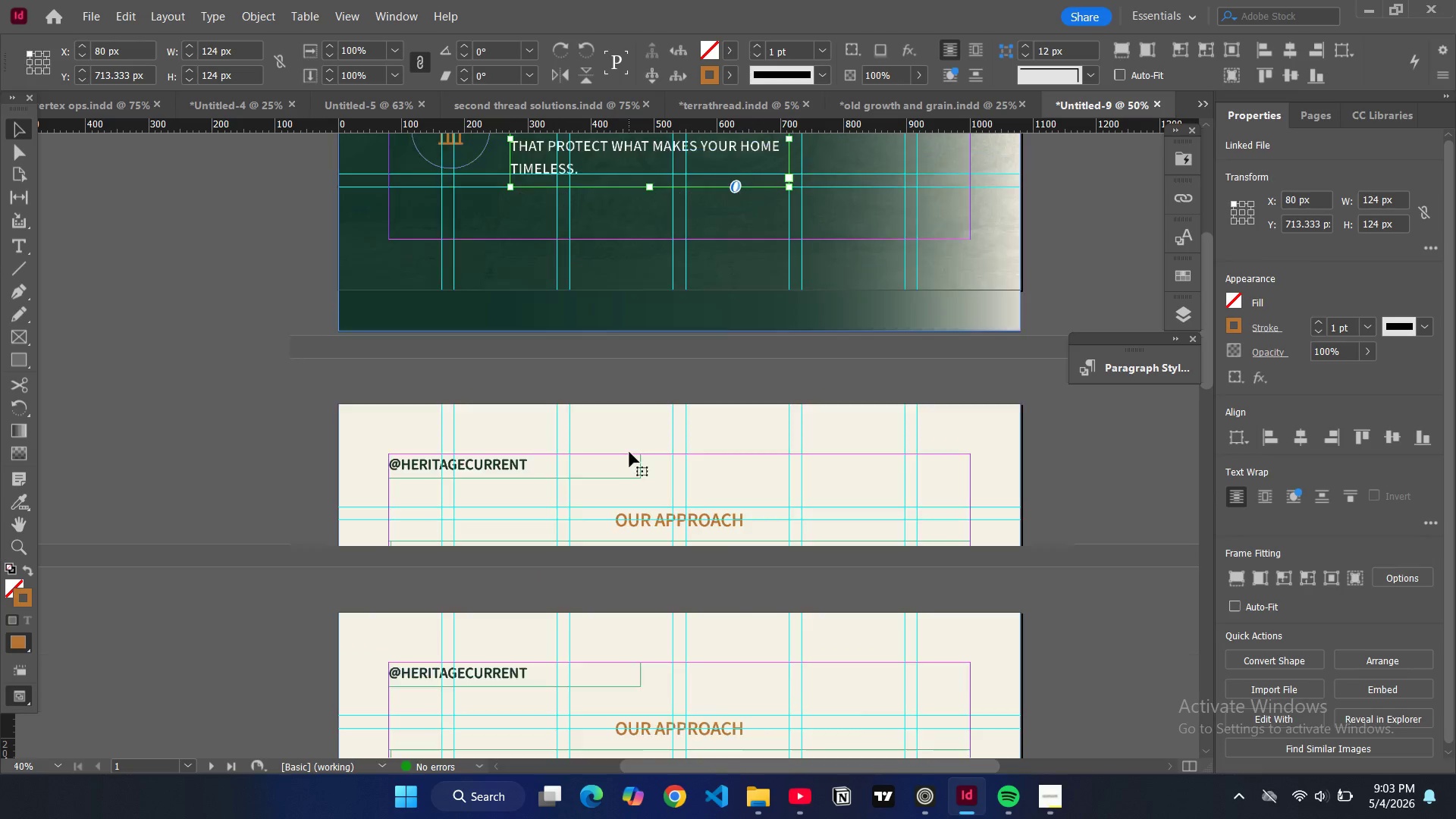 
scroll: coordinate [637, 463], scroll_direction: down, amount: 29.0
 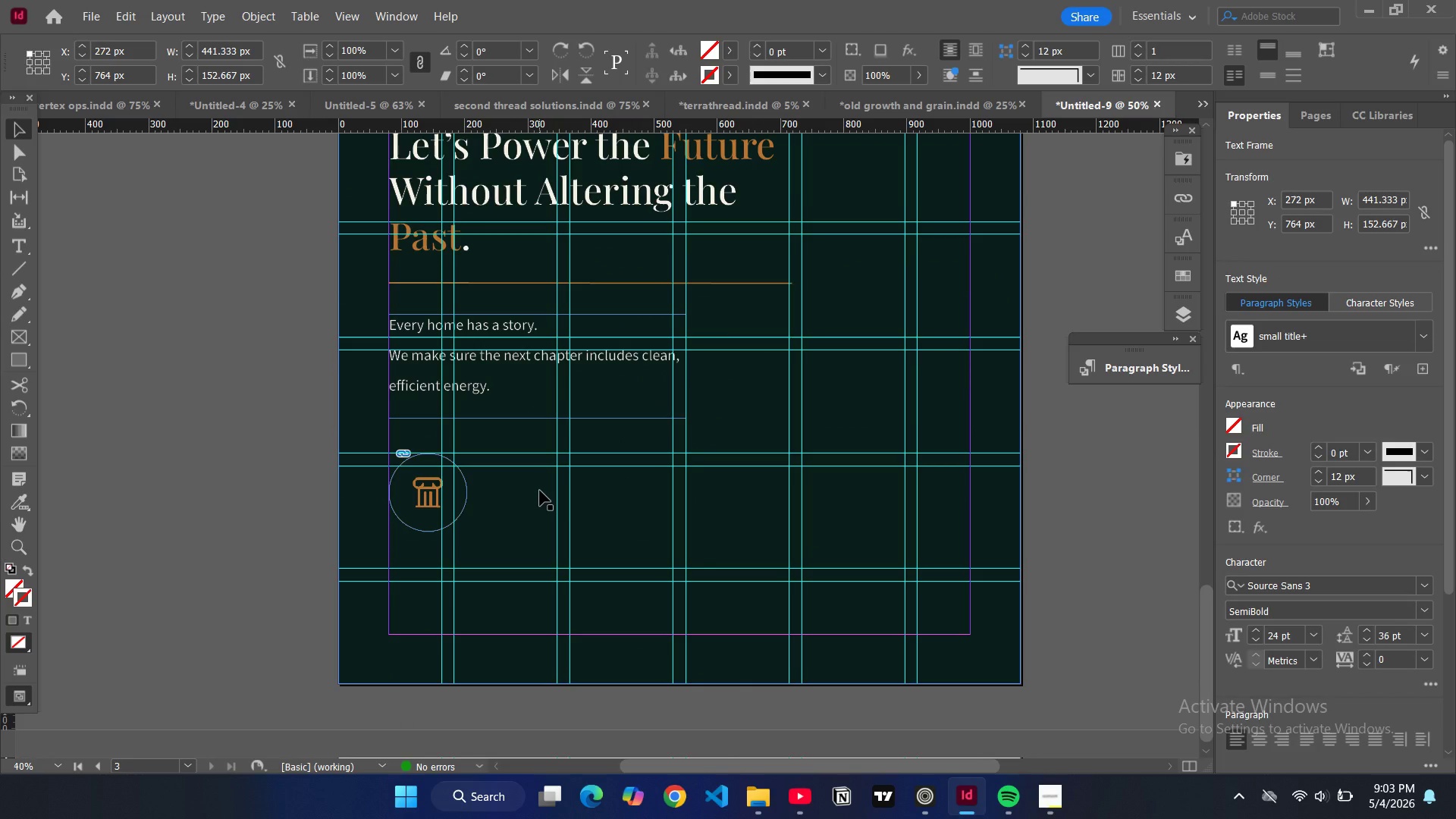 
key(Control+V)
 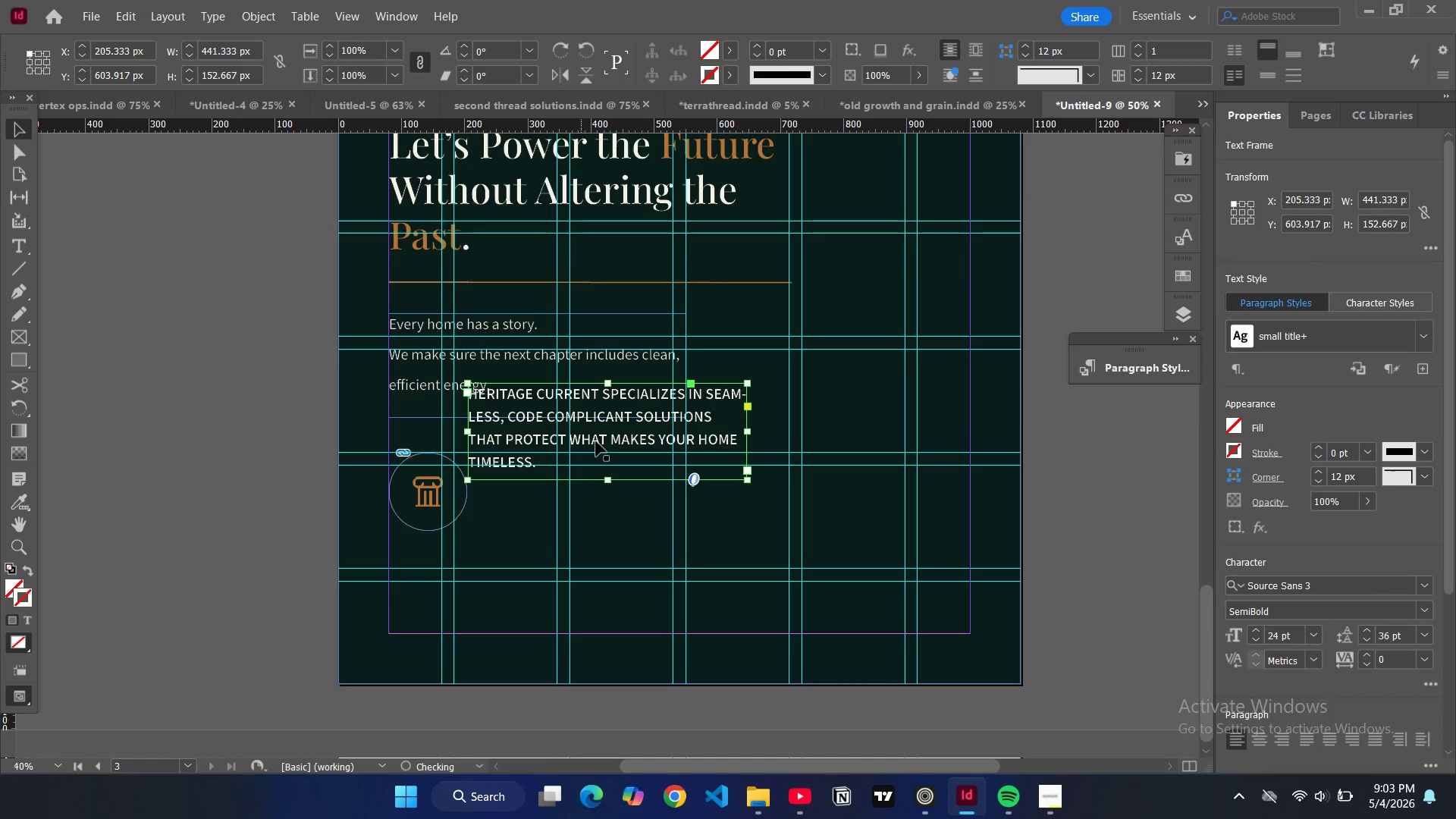 
left_click_drag(start_coordinate=[597, 440], to_coordinate=[607, 510])
 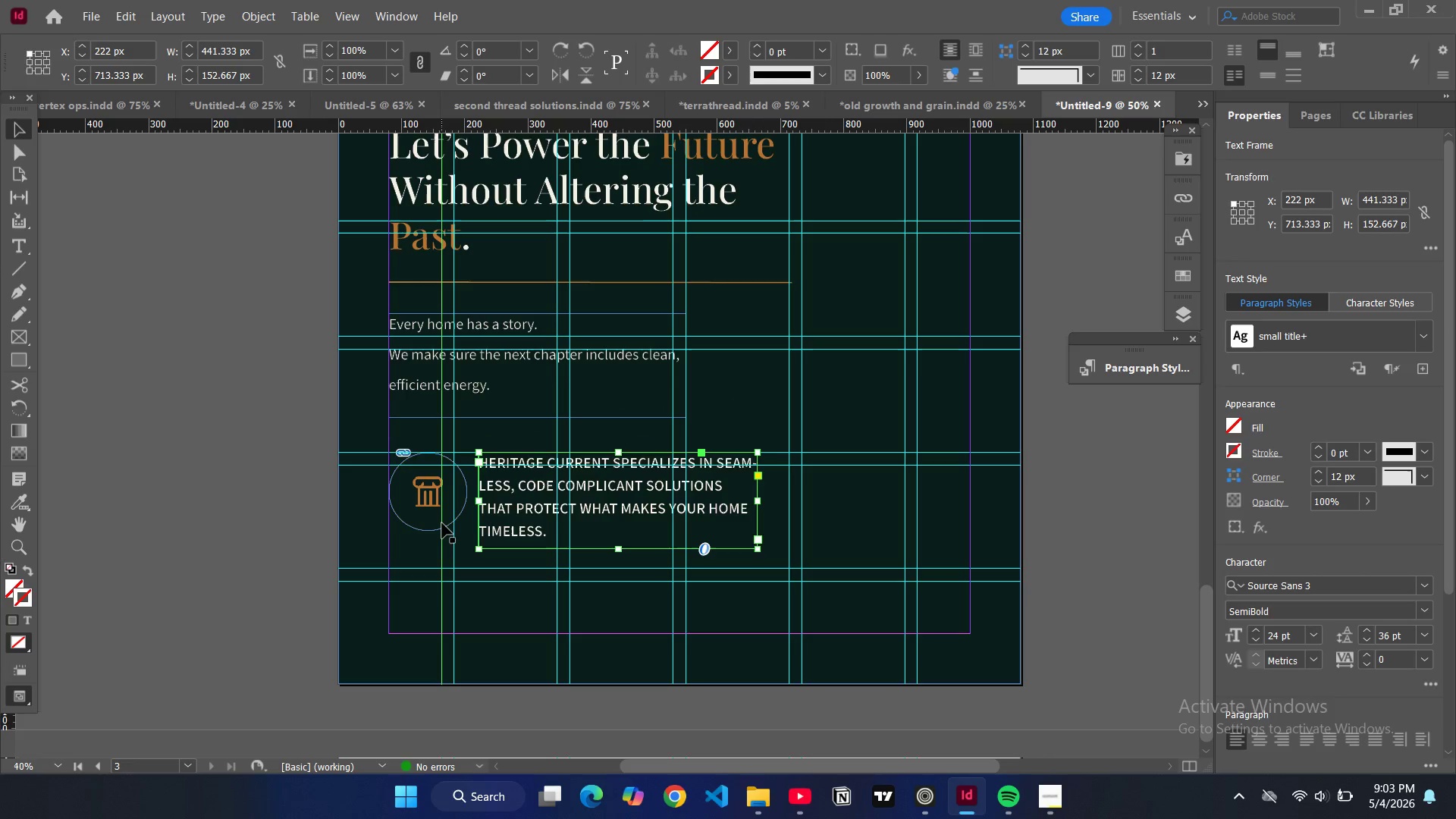 
left_click([442, 523])
 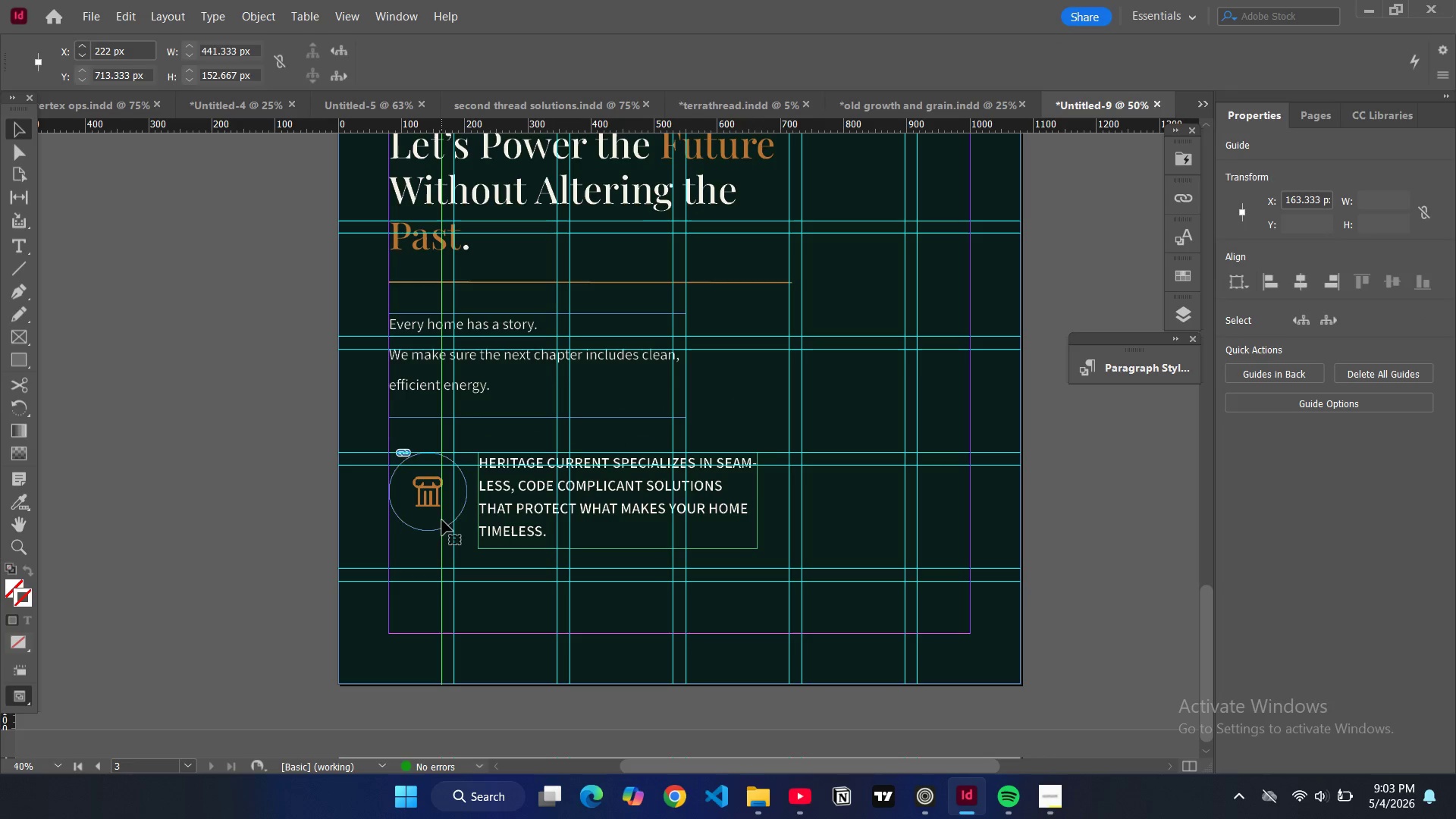 
left_click_drag(start_coordinate=[442, 520], to_coordinate=[446, 489])
 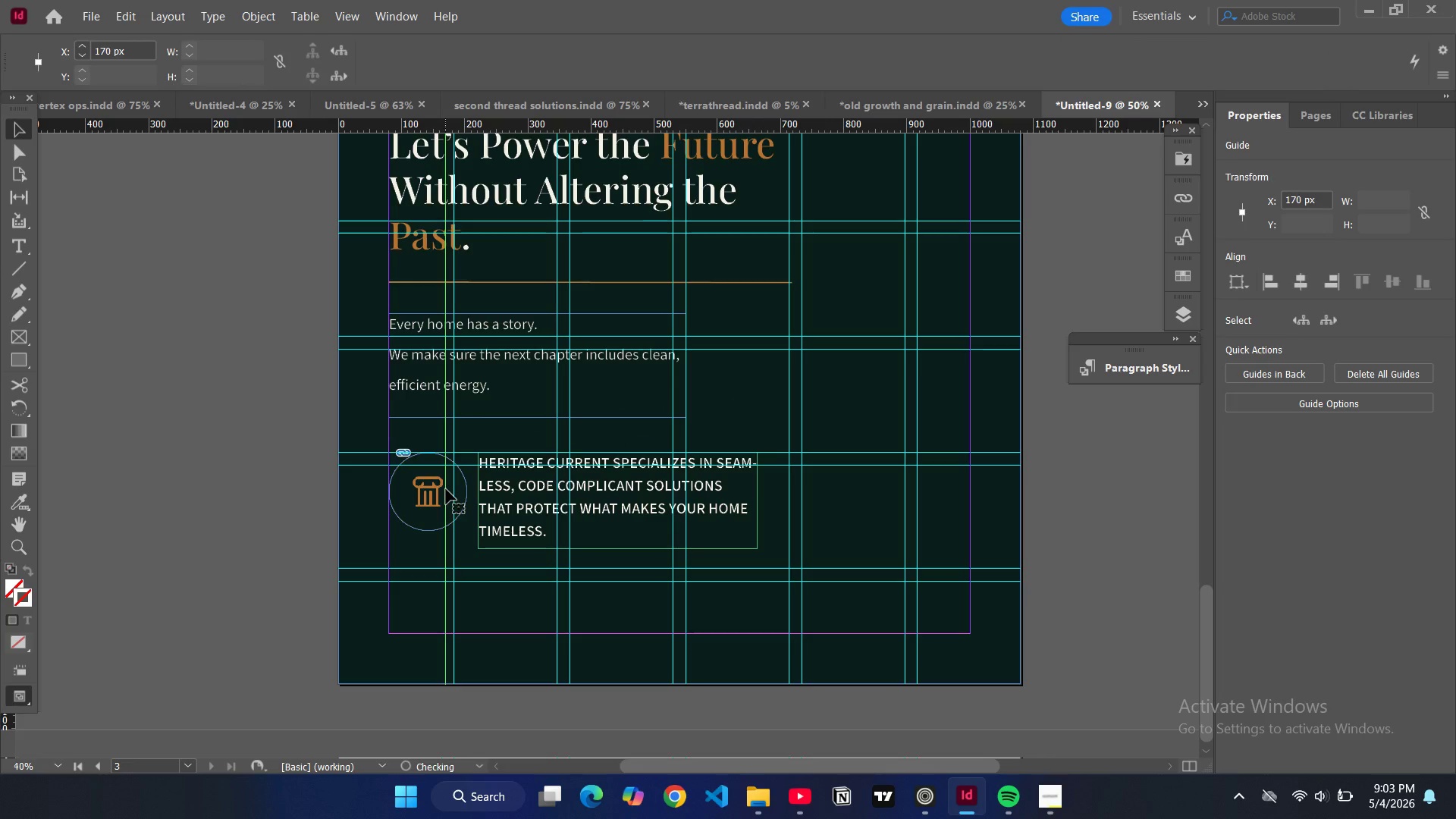 
key(Control+Z)
 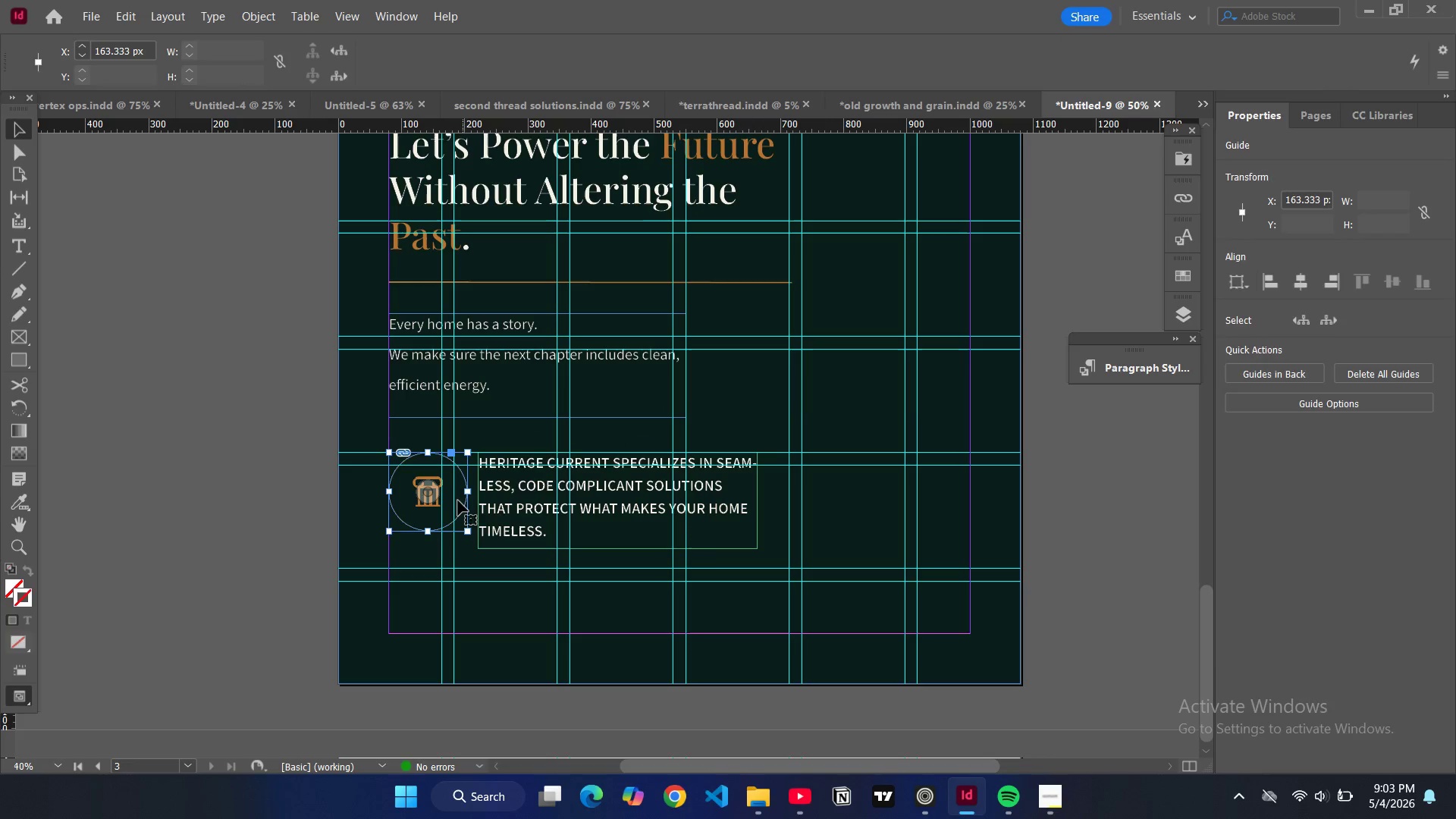 
left_click_drag(start_coordinate=[457, 500], to_coordinate=[459, 467])
 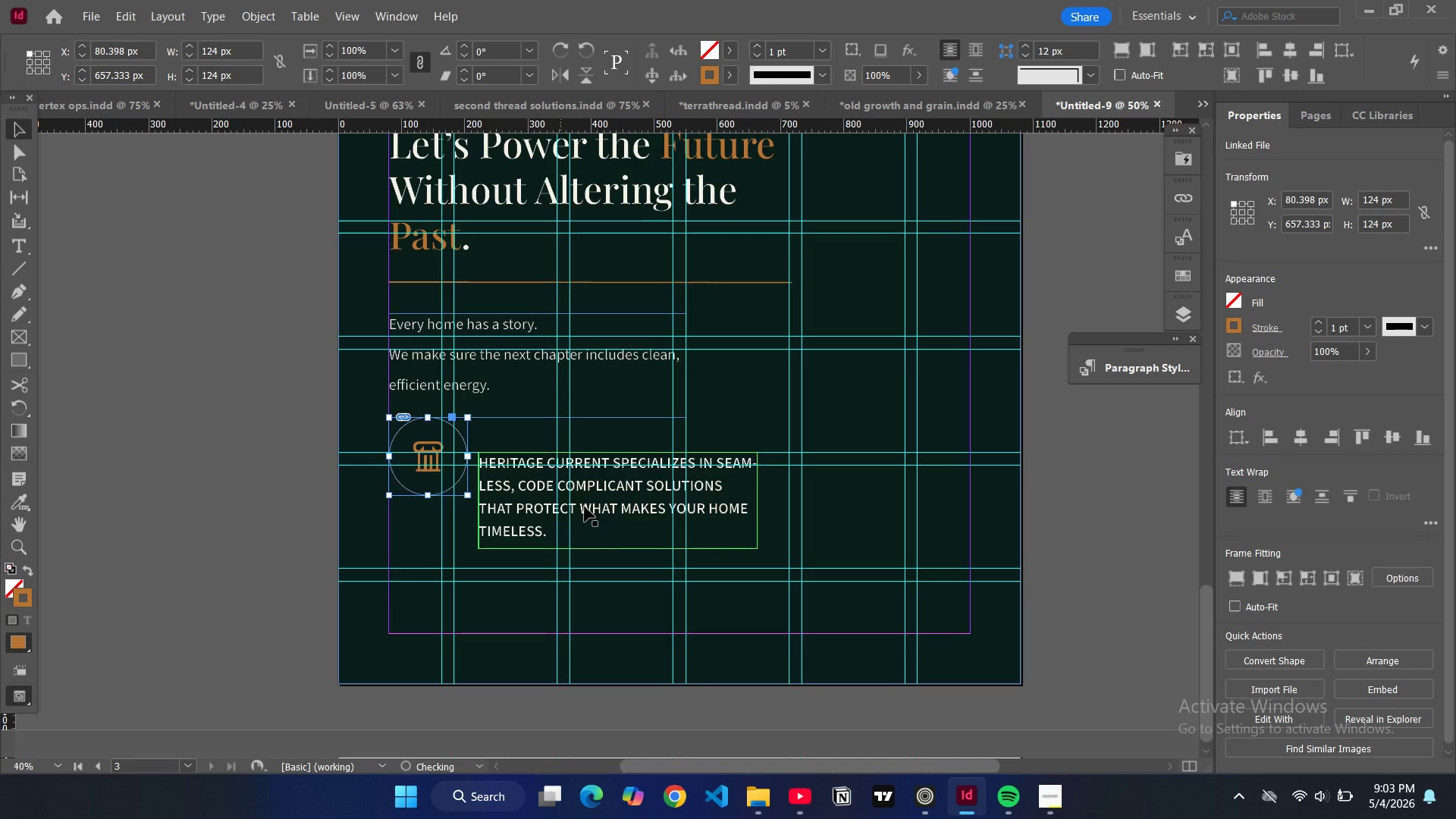 
left_click([585, 507])
 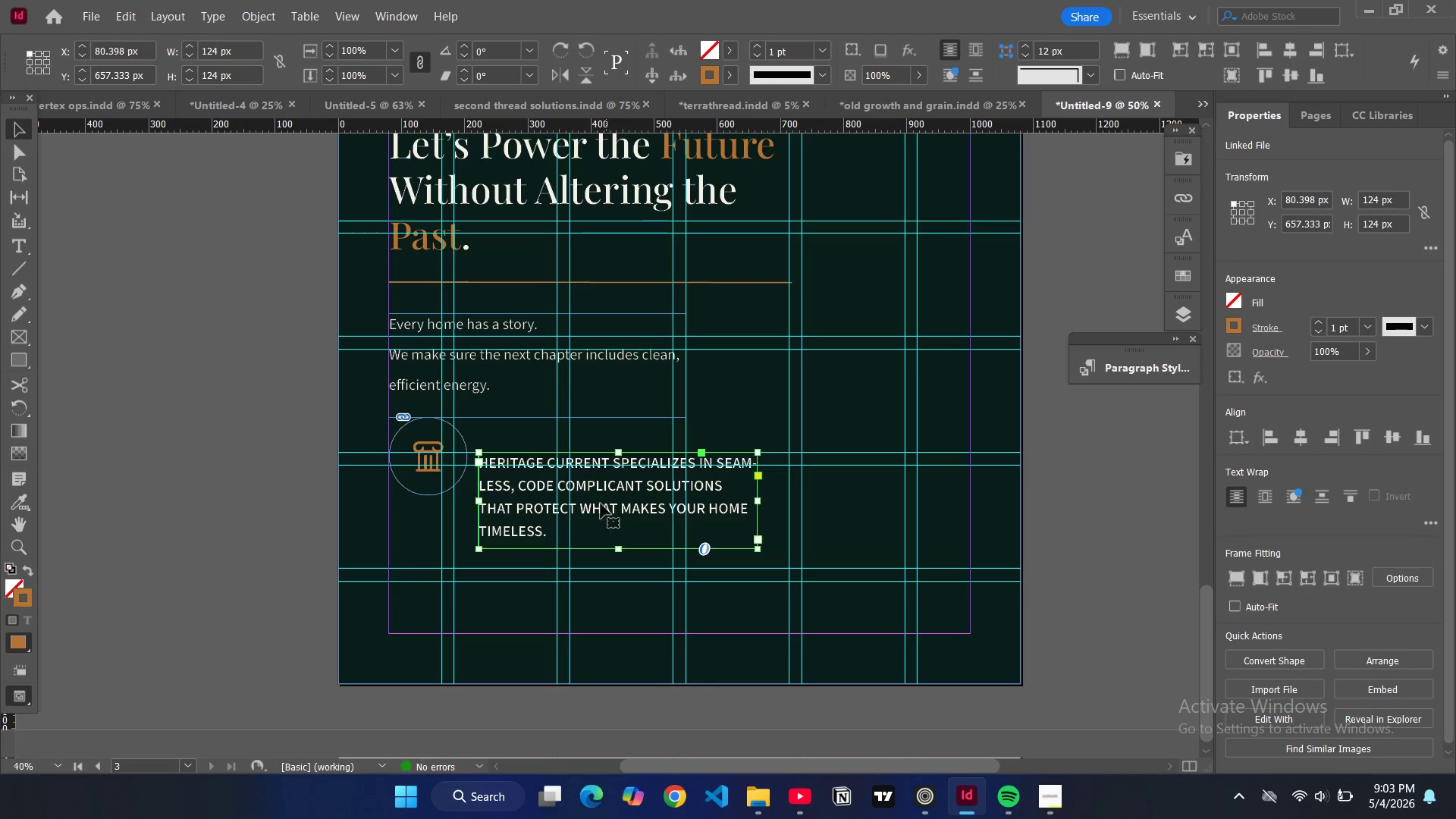 
left_click_drag(start_coordinate=[606, 517], to_coordinate=[607, 482])
 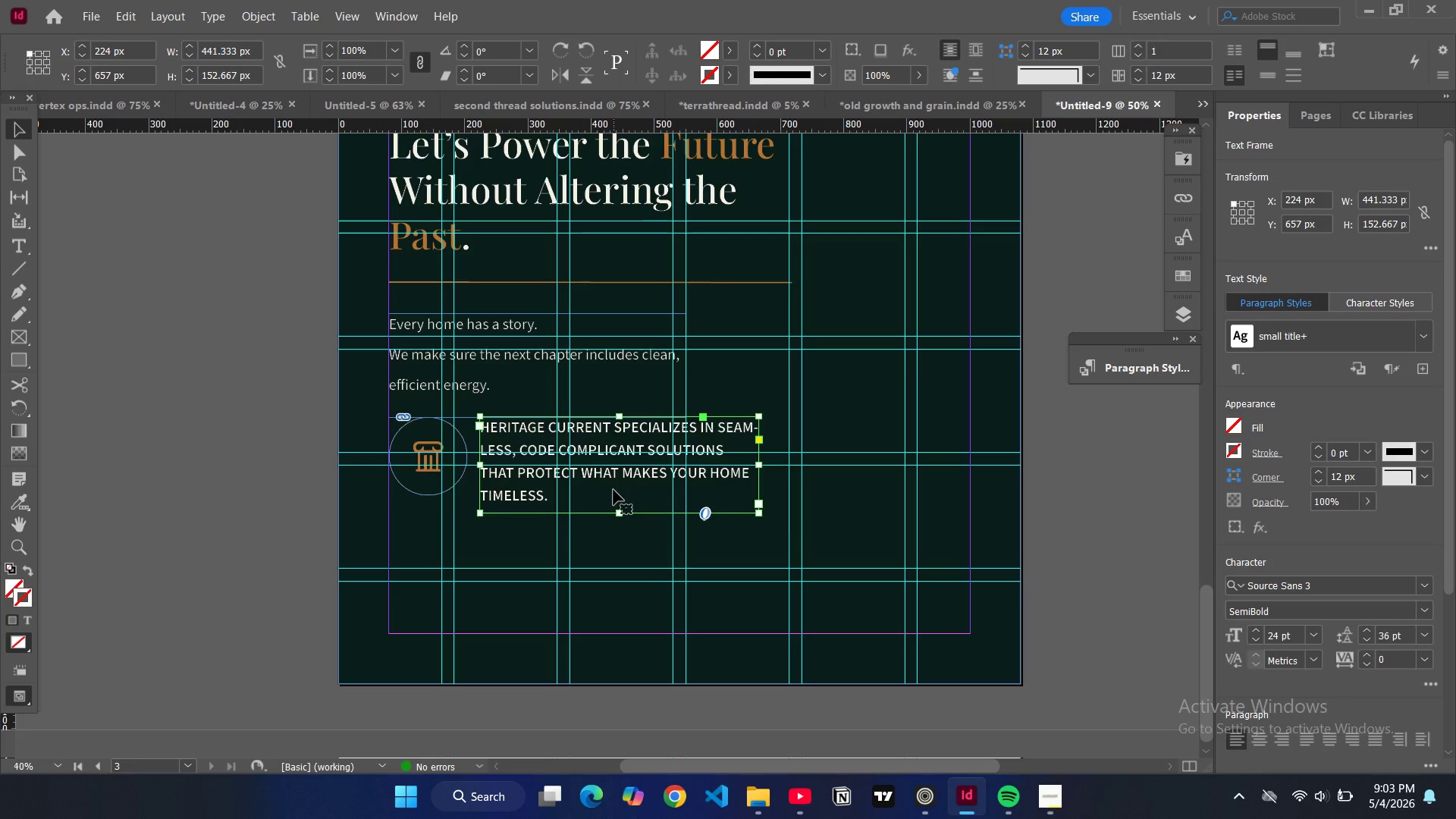 
double_click([613, 490])
 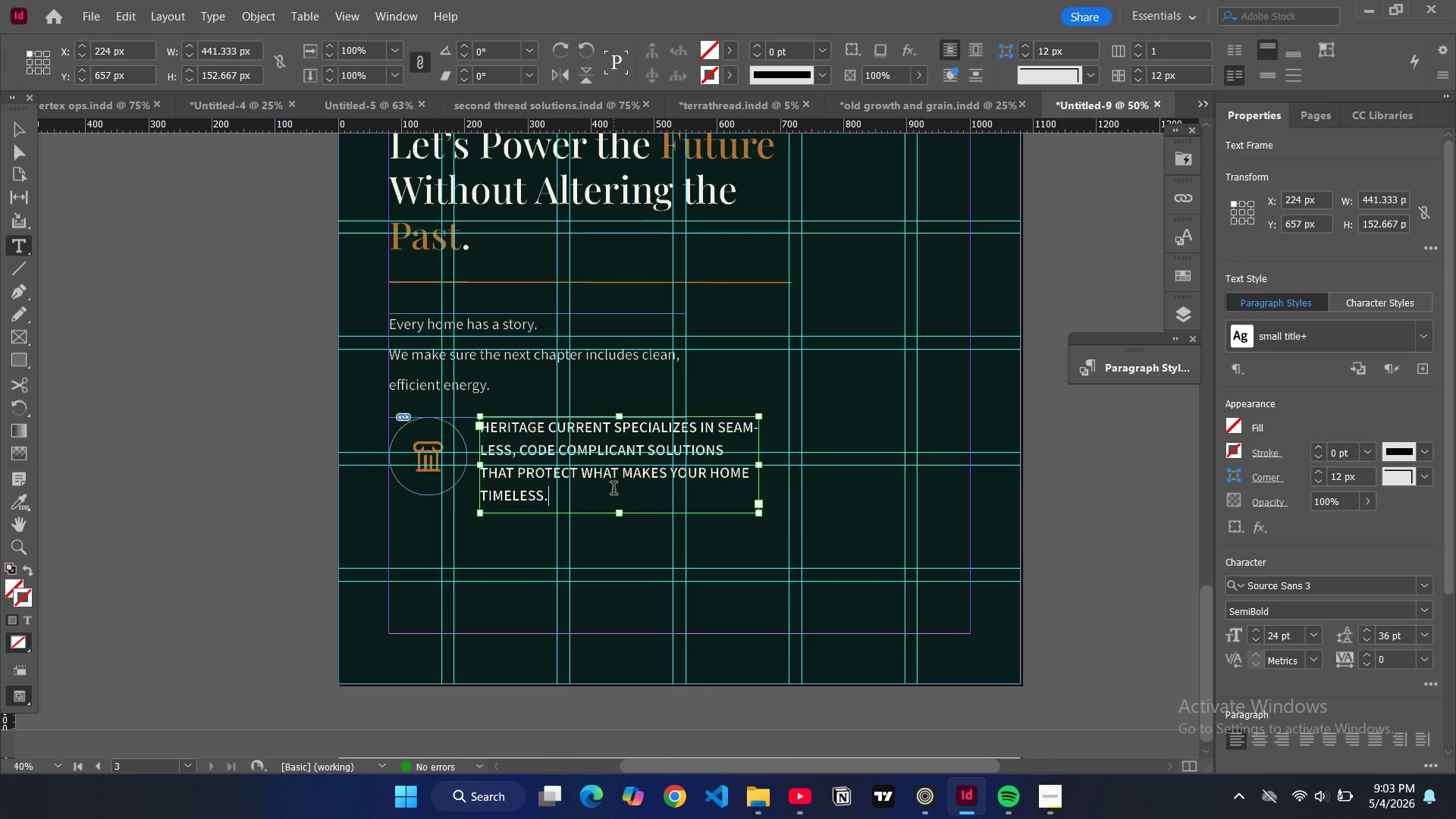 
key(Control+A)
 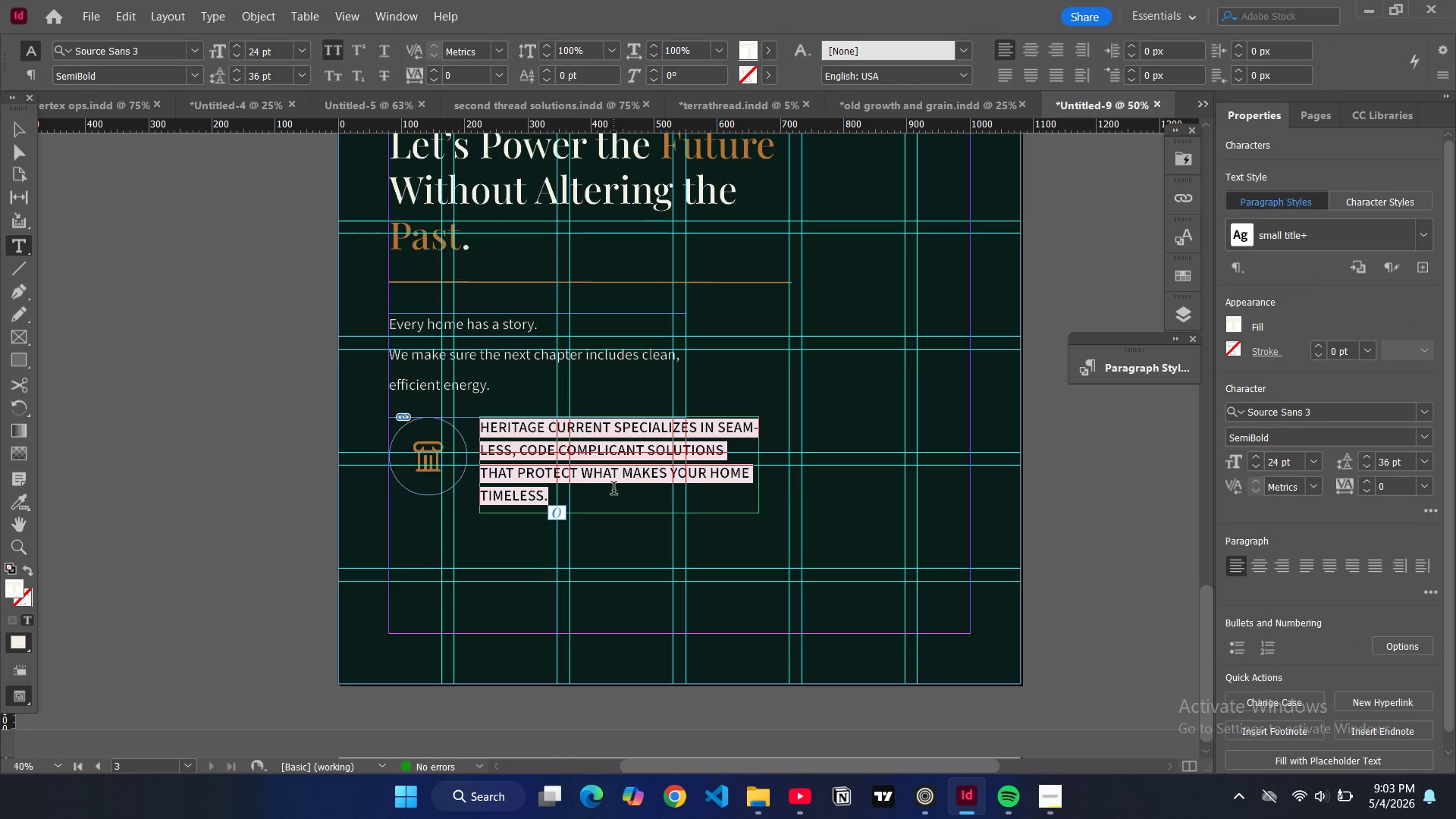 
type(heritage ec)
key(Backspace)
type(xpertise,)
key(Backspace)
type(.)
 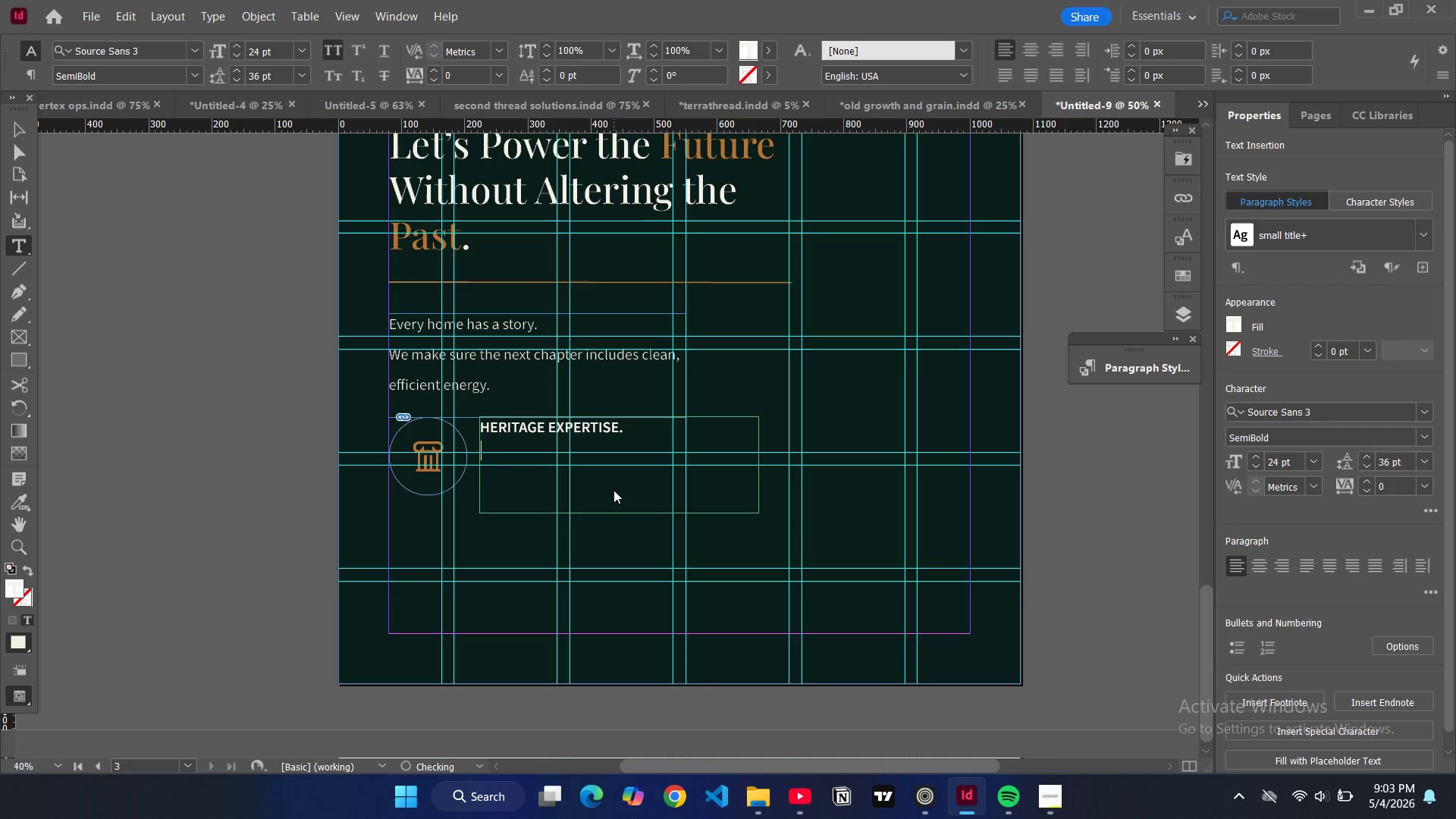 
key(Enter)
 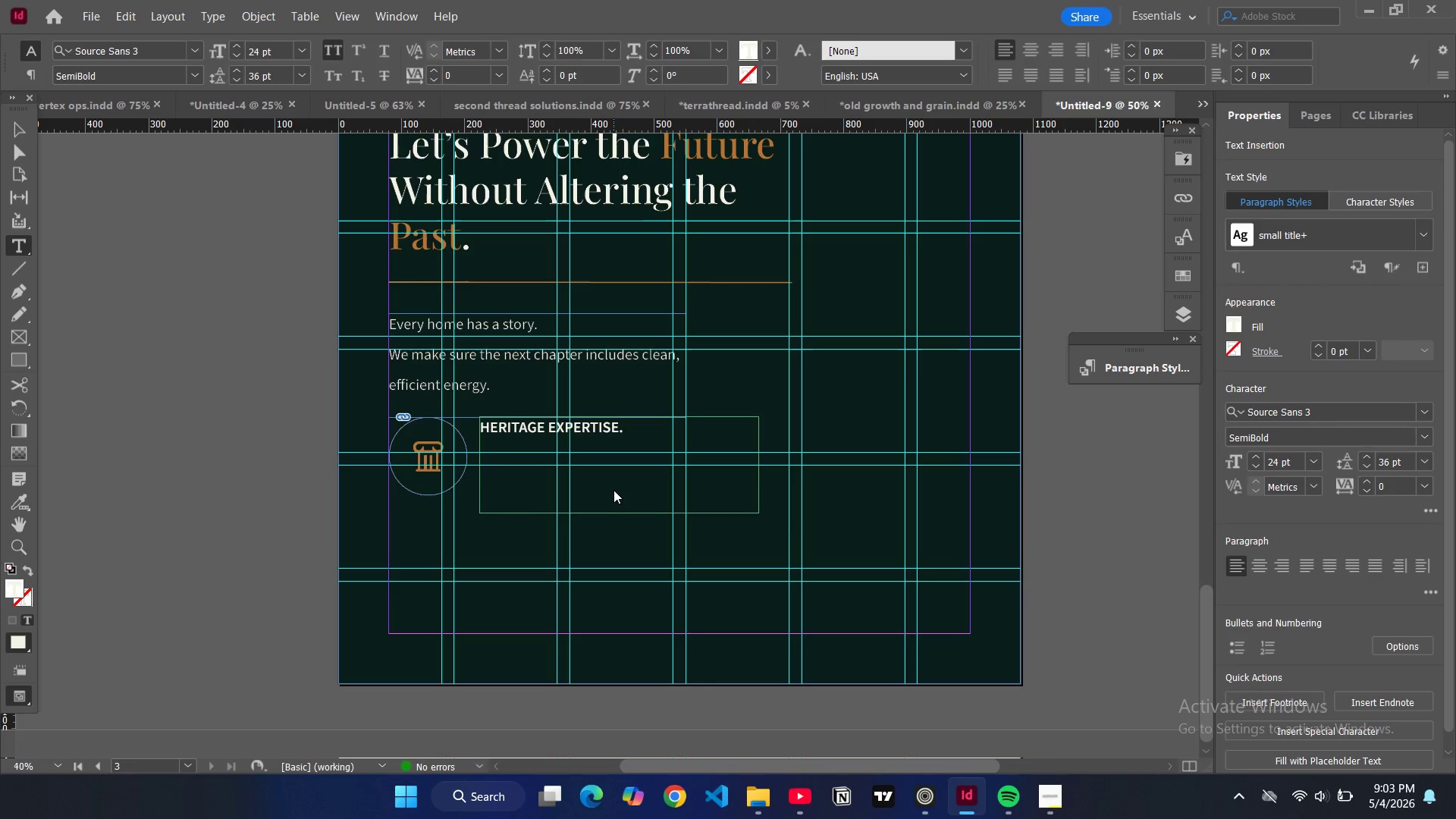 
type(modern power.)
 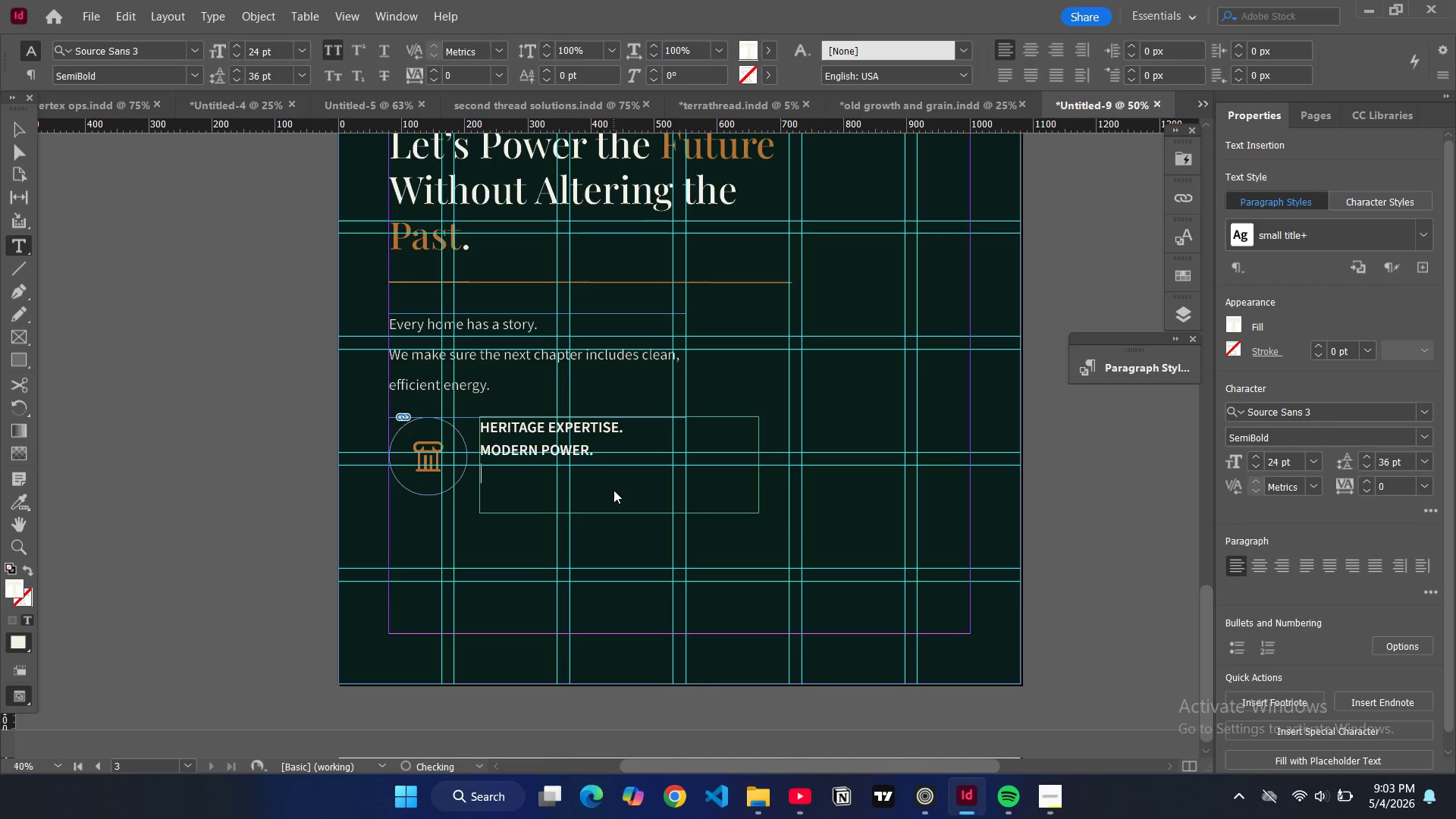 
key(Enter)
 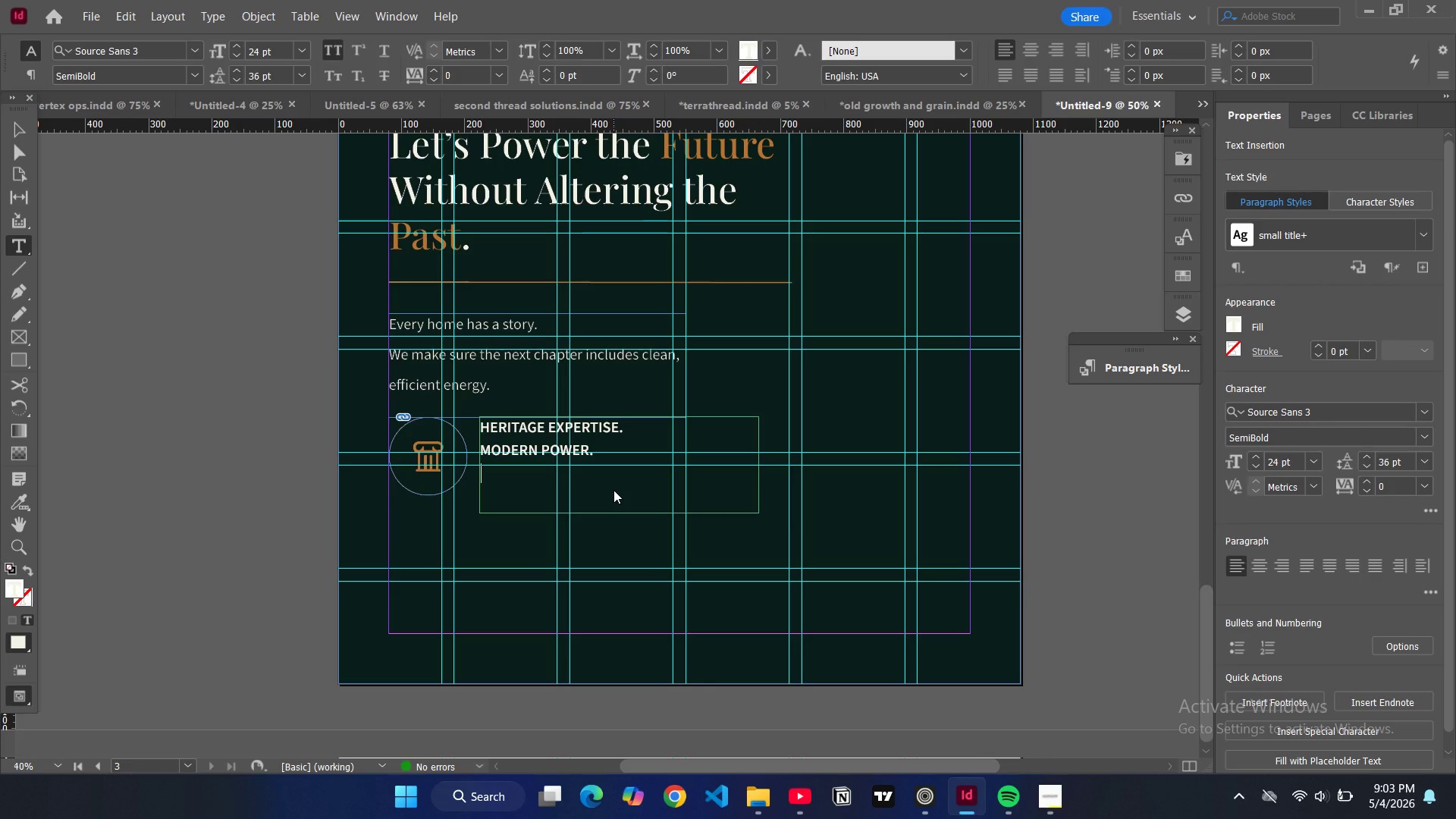 
type(timeless results.)
 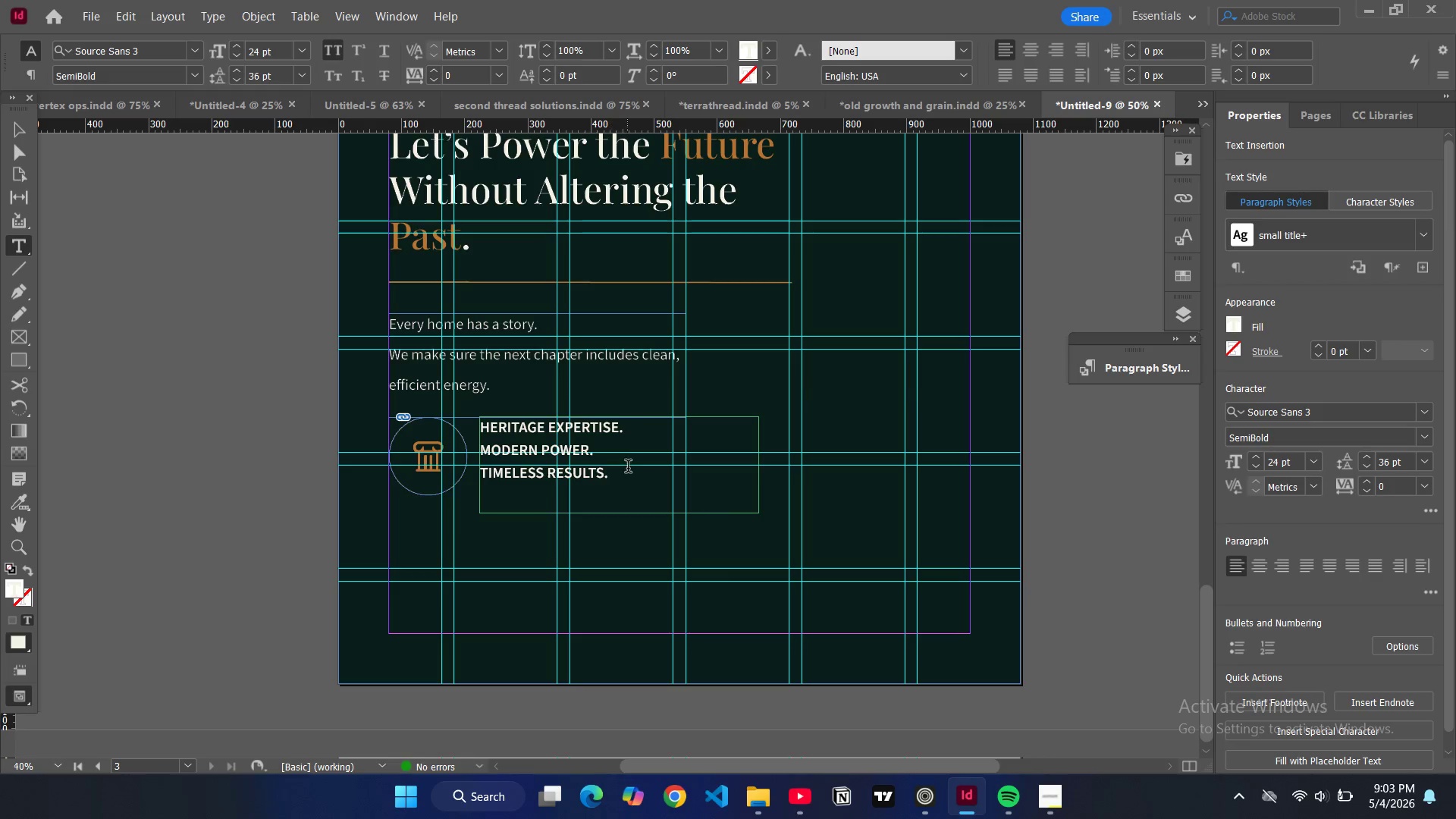 
left_click_drag(start_coordinate=[628, 484], to_coordinate=[482, 428])
 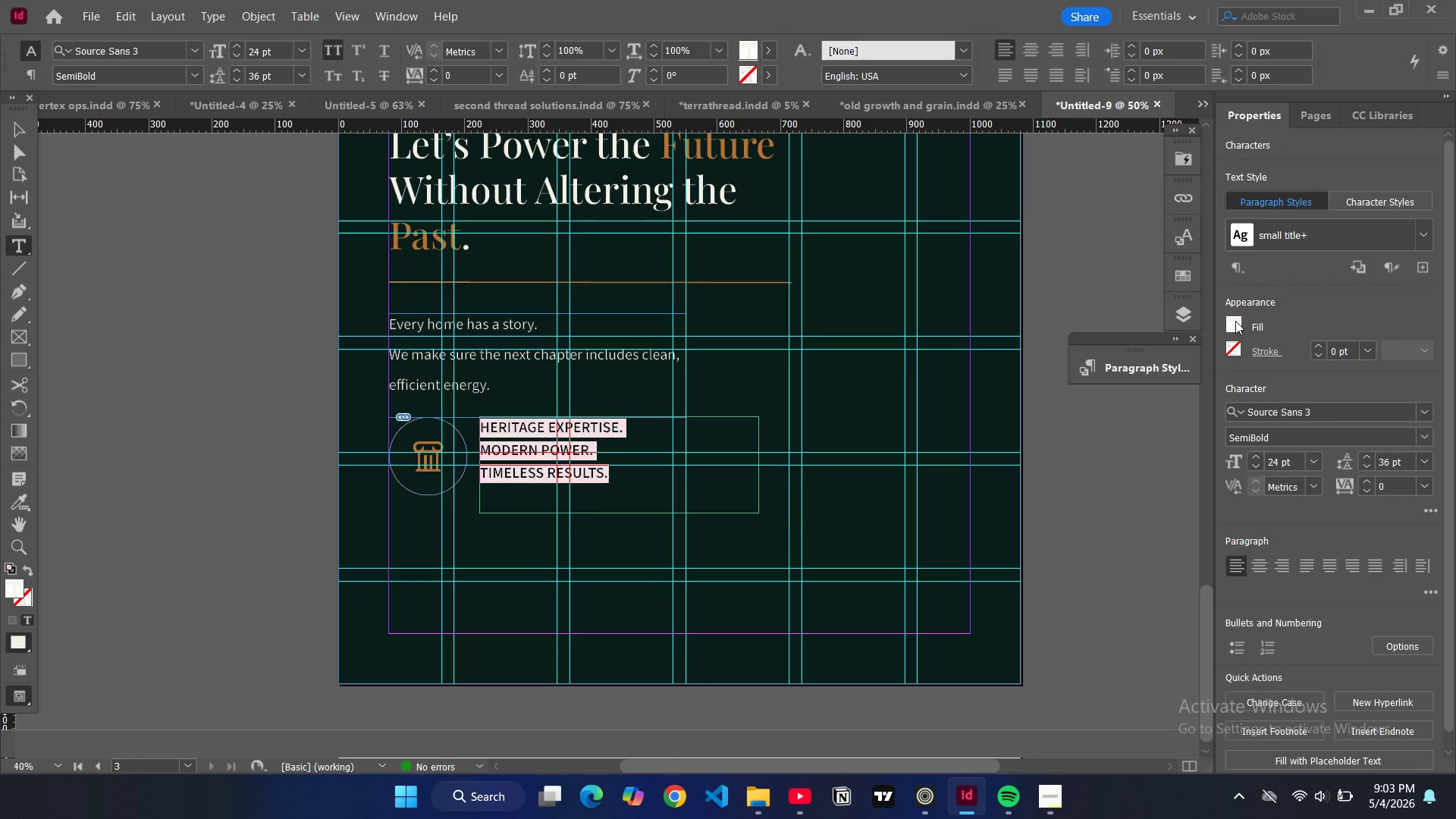 
double_click([1235, 321])
 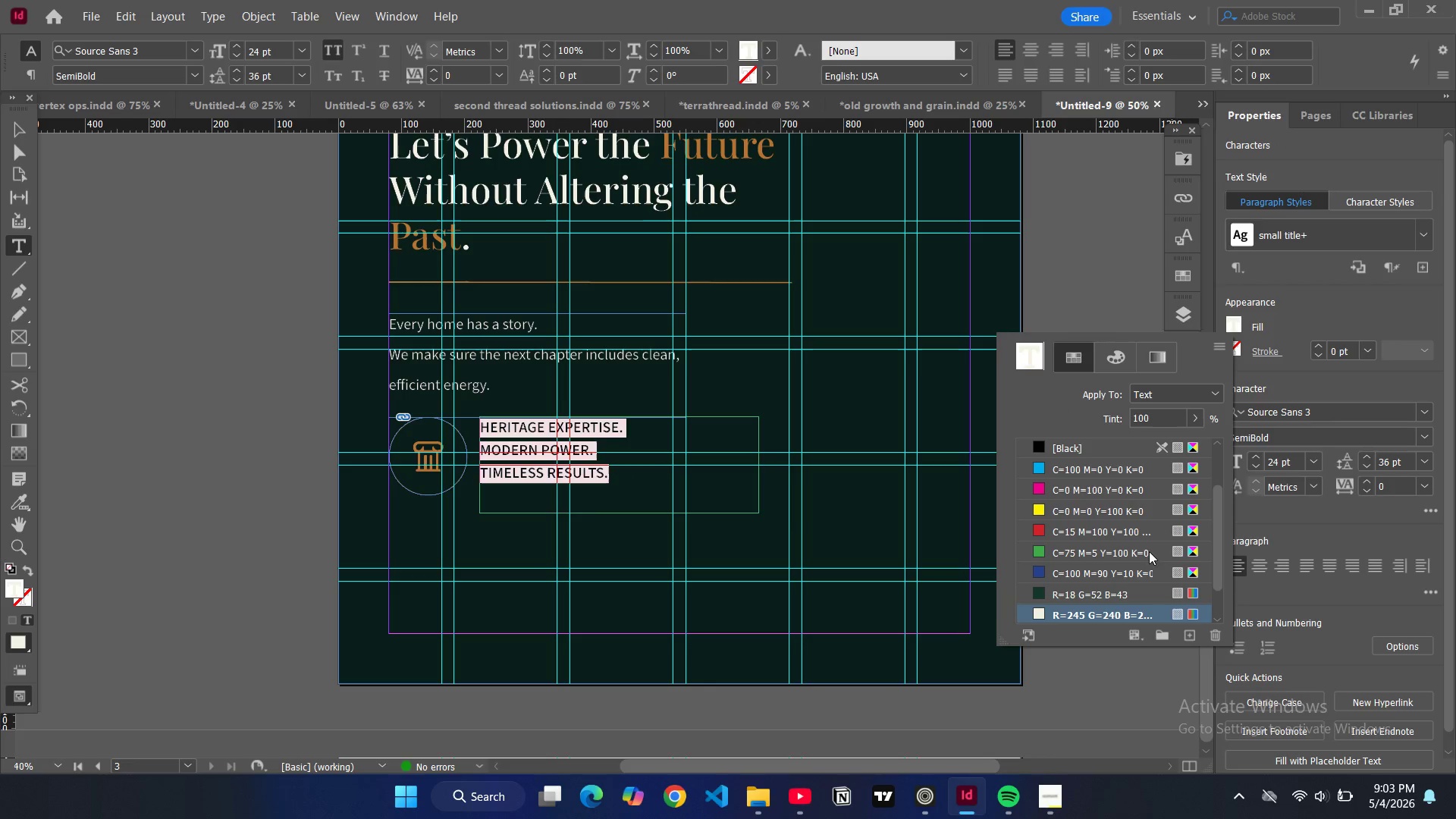 
scroll: coordinate [1069, 575], scroll_direction: down, amount: 5.0
 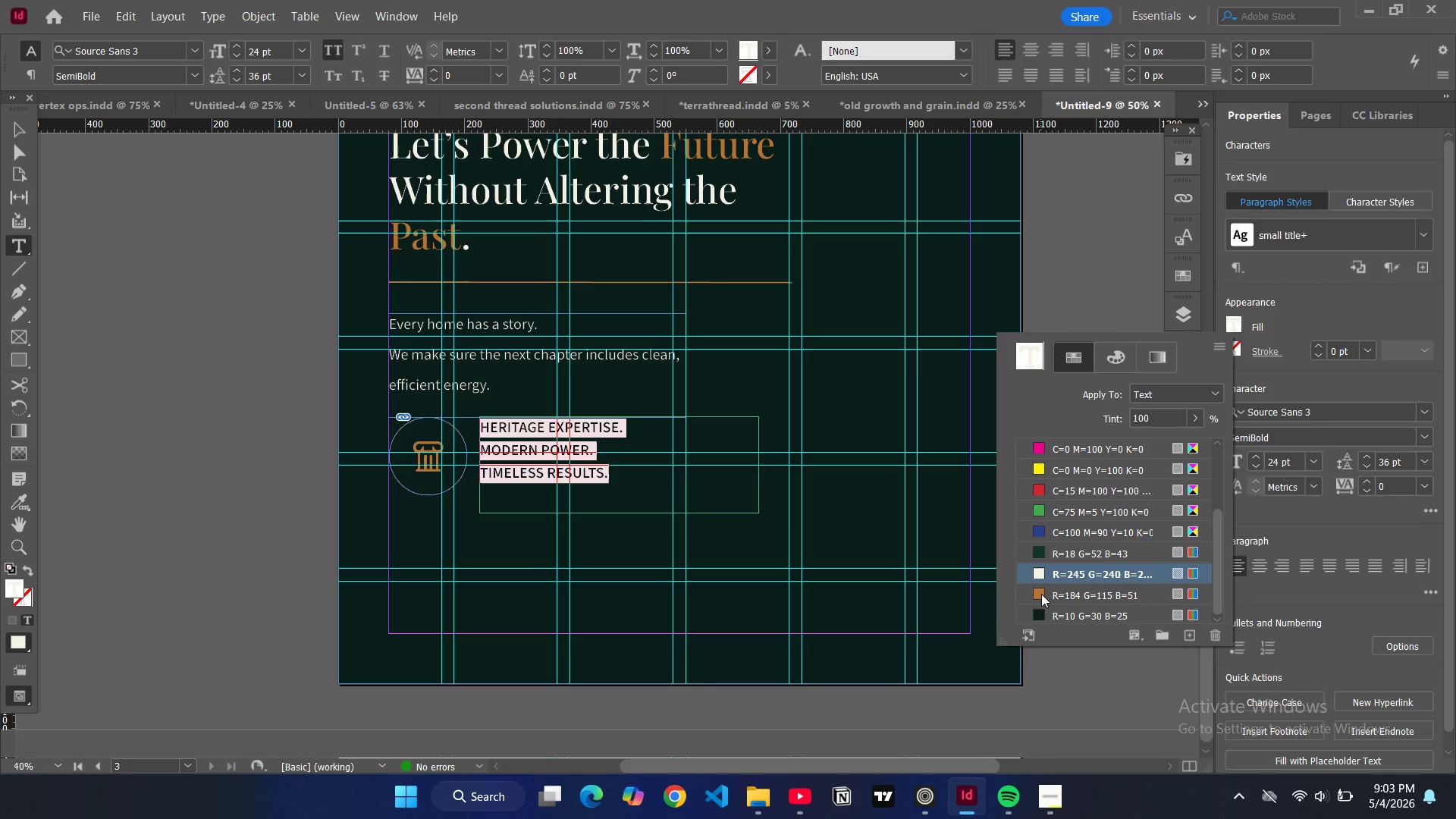 
left_click([1041, 594])
 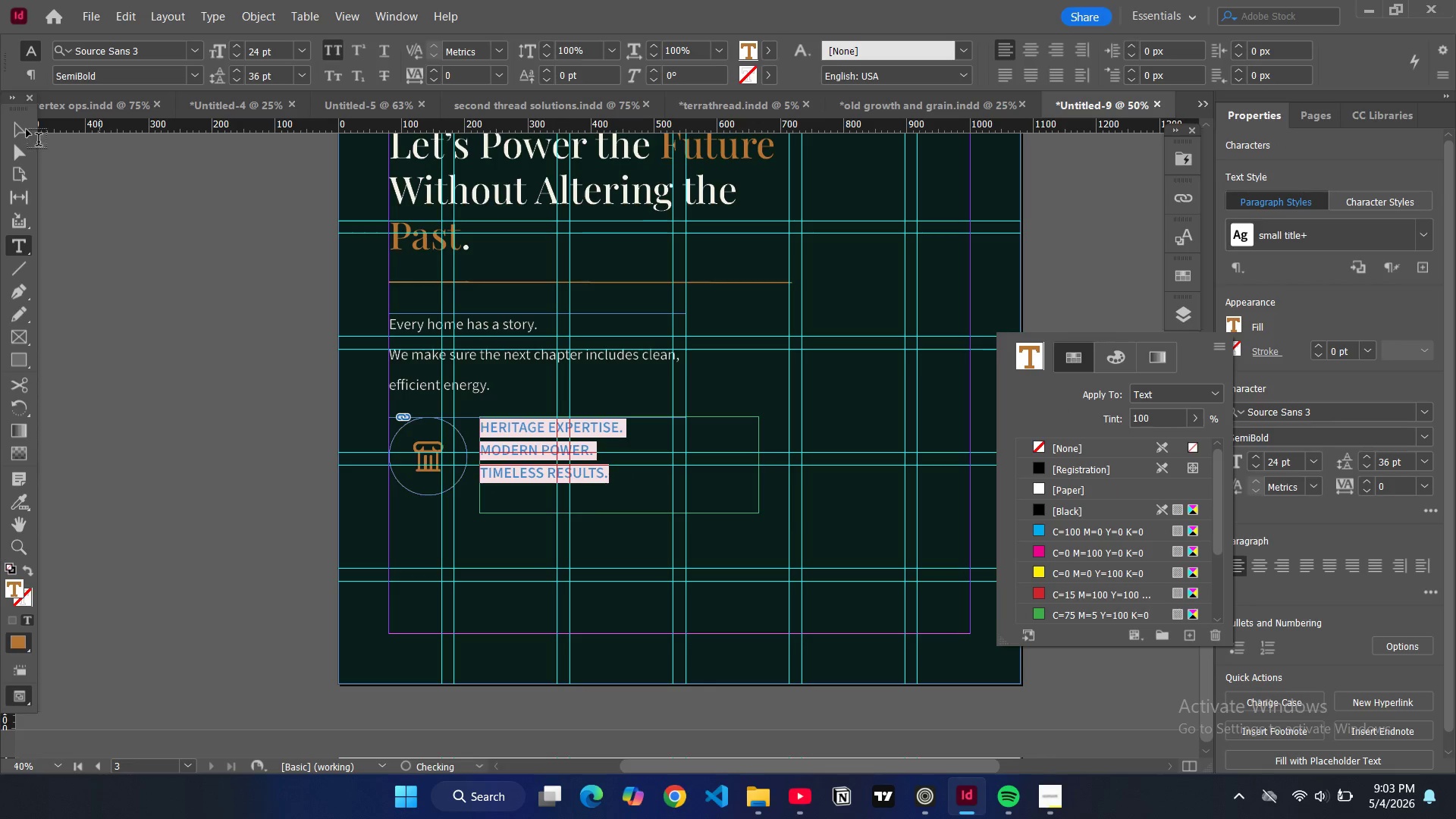 
left_click([27, 130])
 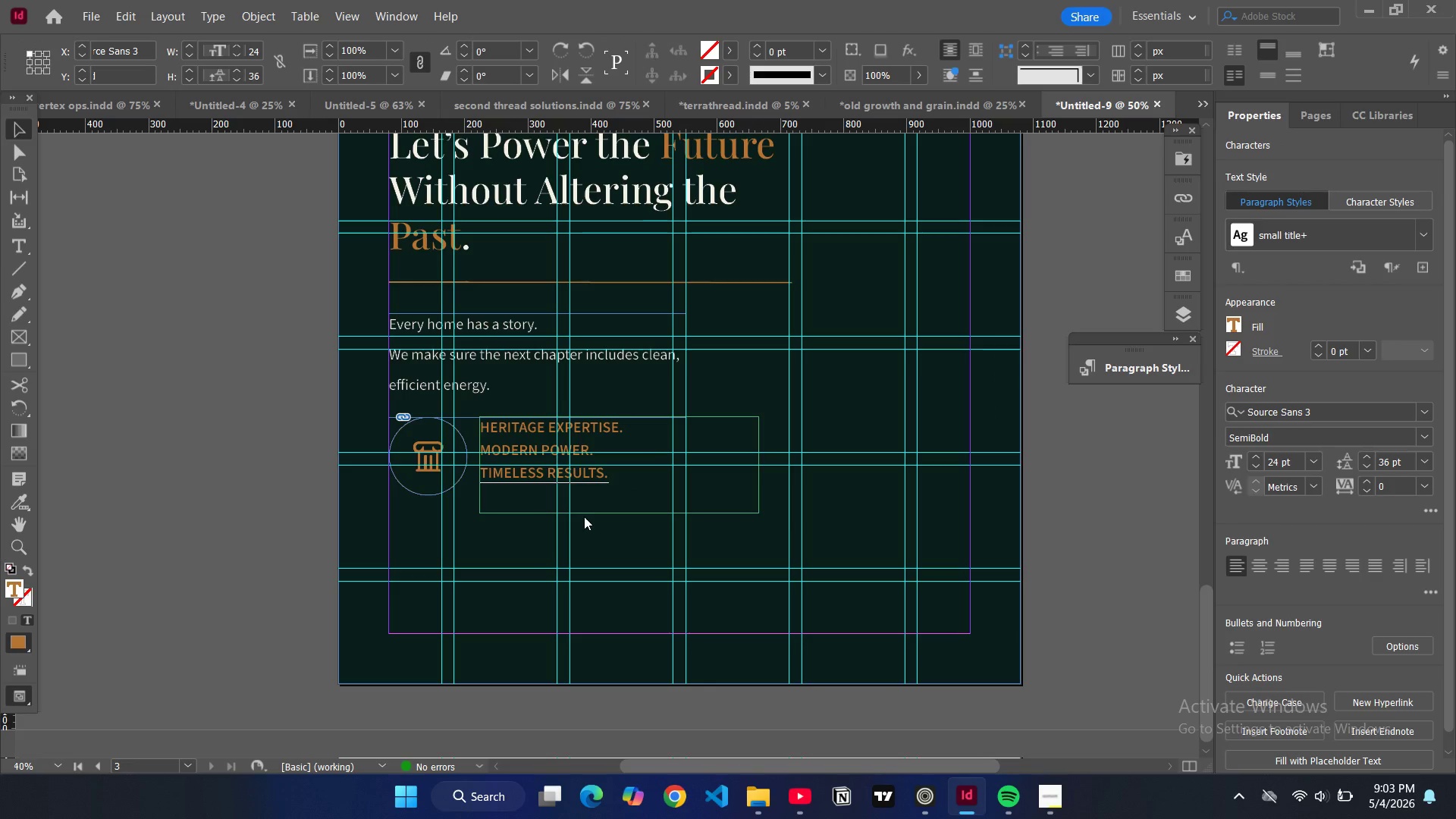 
left_click([603, 512])
 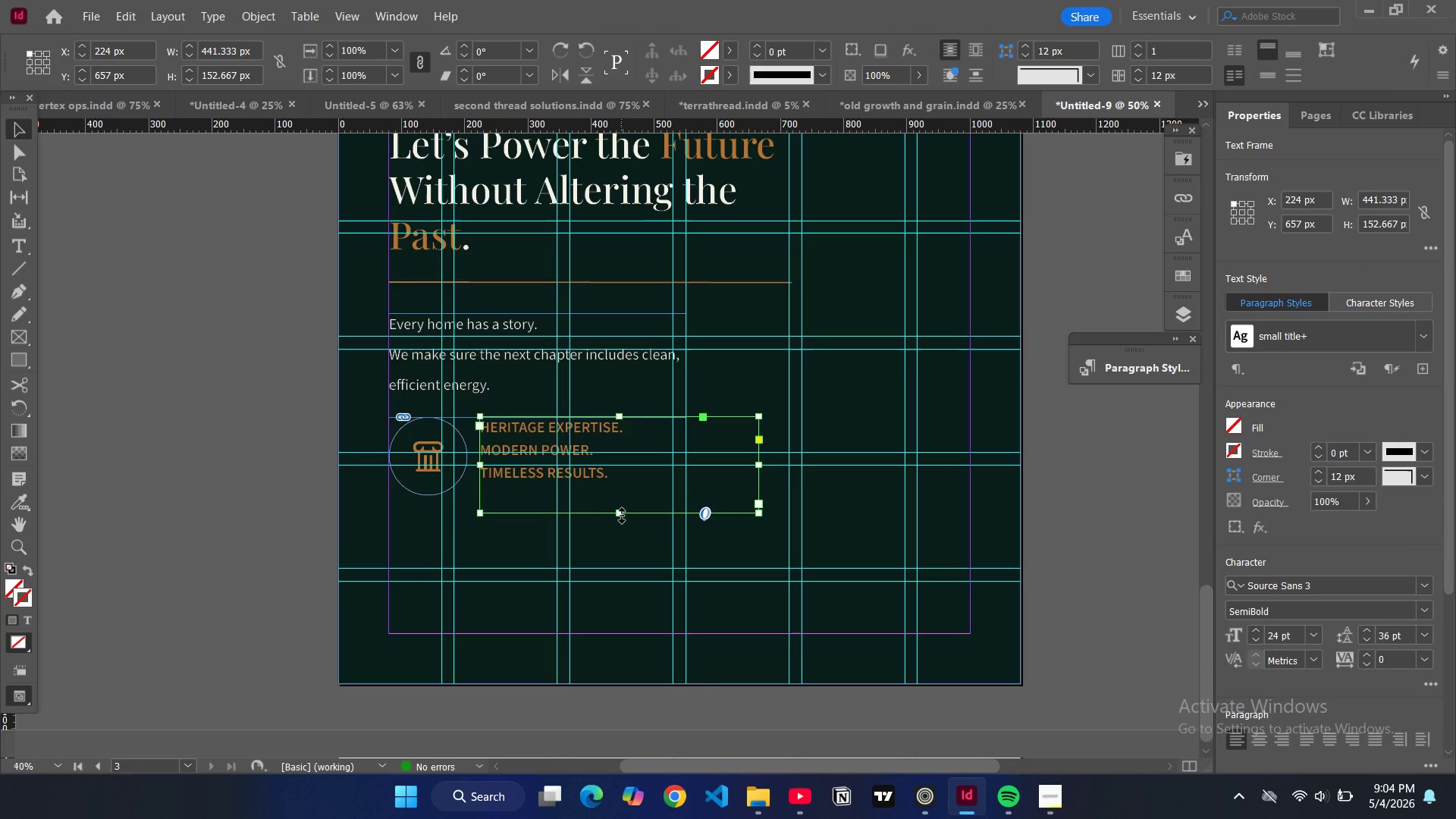 
left_click_drag(start_coordinate=[622, 515], to_coordinate=[619, 494])
 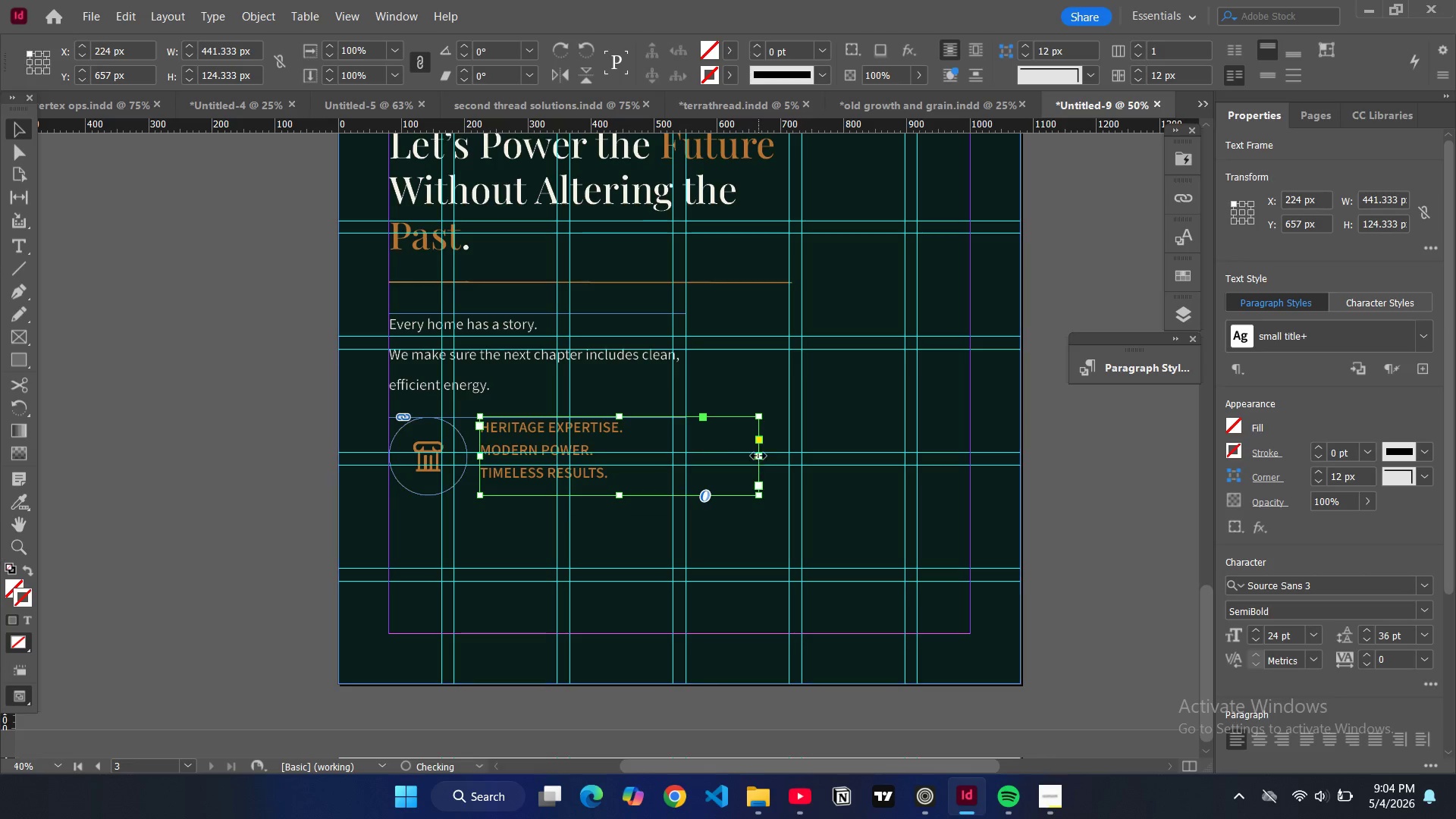 
left_click_drag(start_coordinate=[759, 456], to_coordinate=[675, 451])
 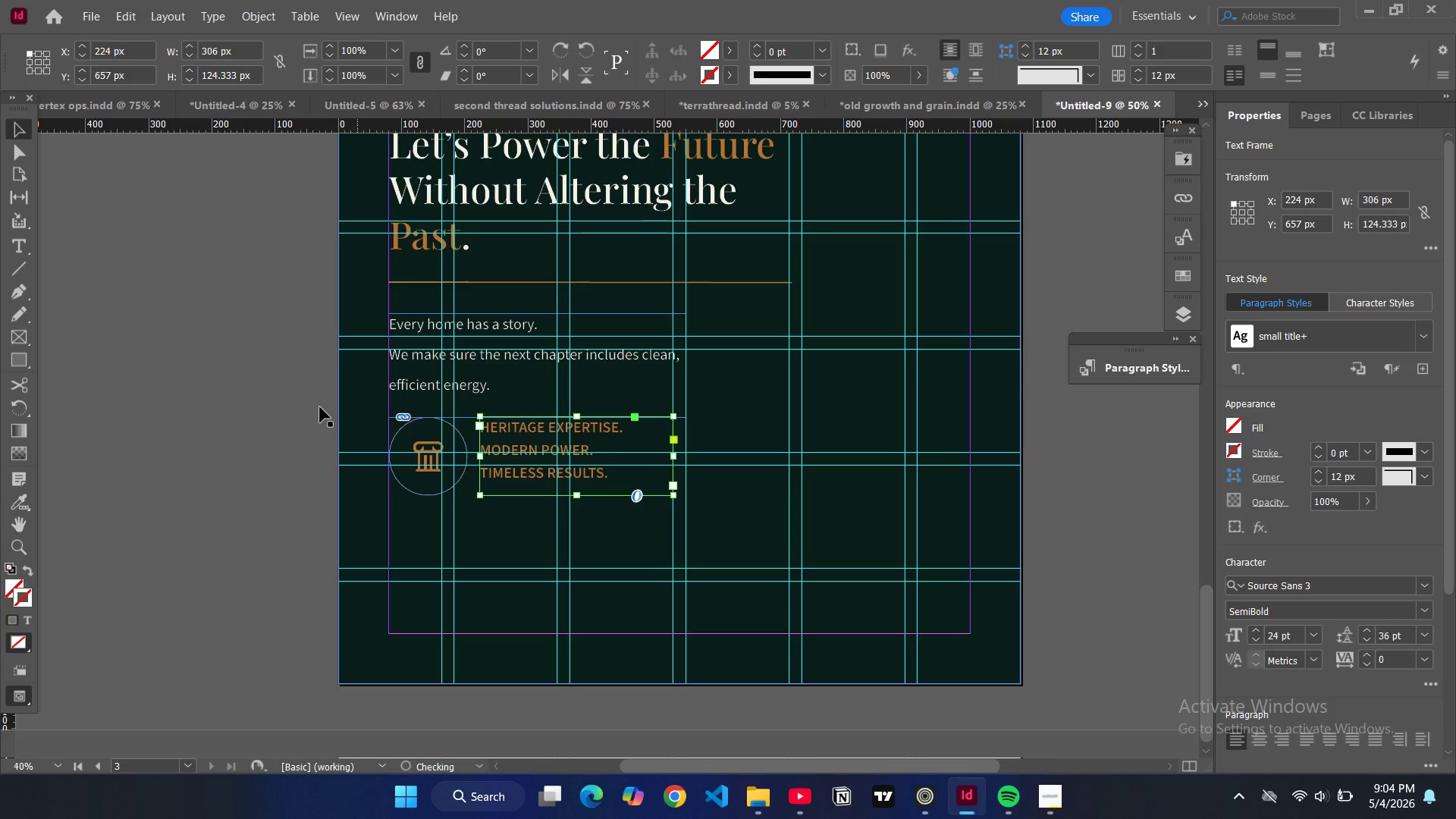 
left_click([320, 407])
 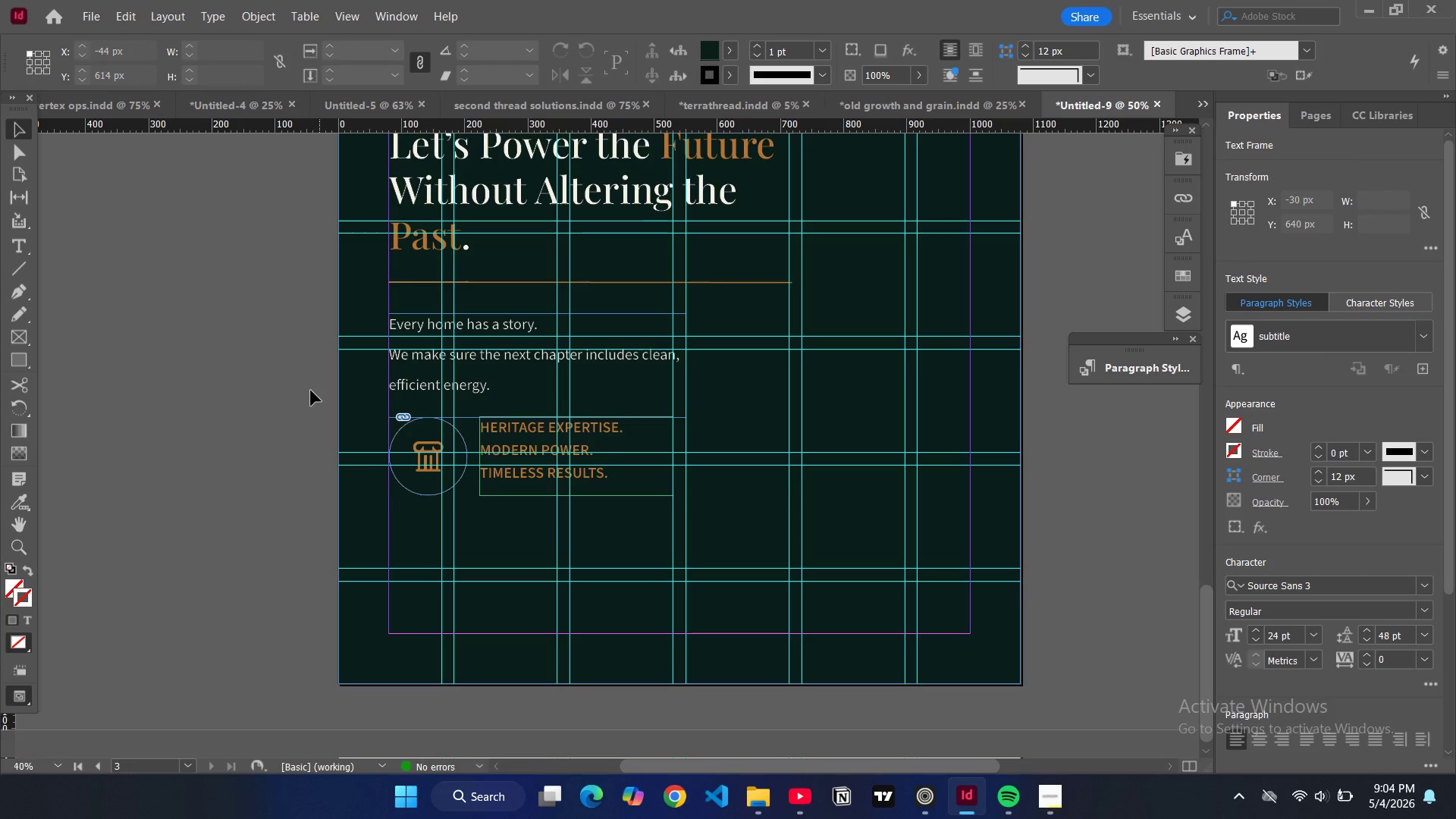 
key(W)
 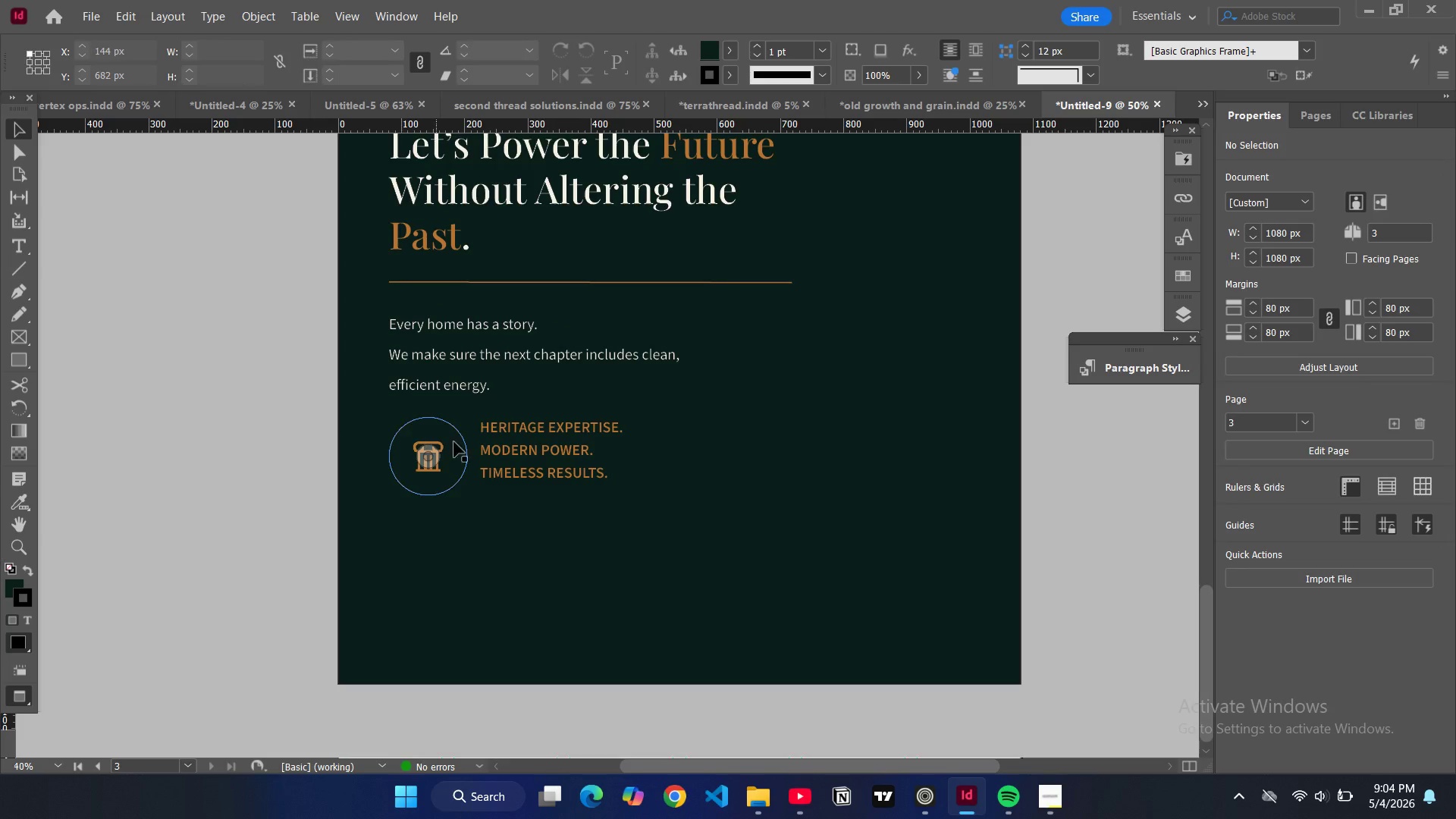 
left_click([439, 451])
 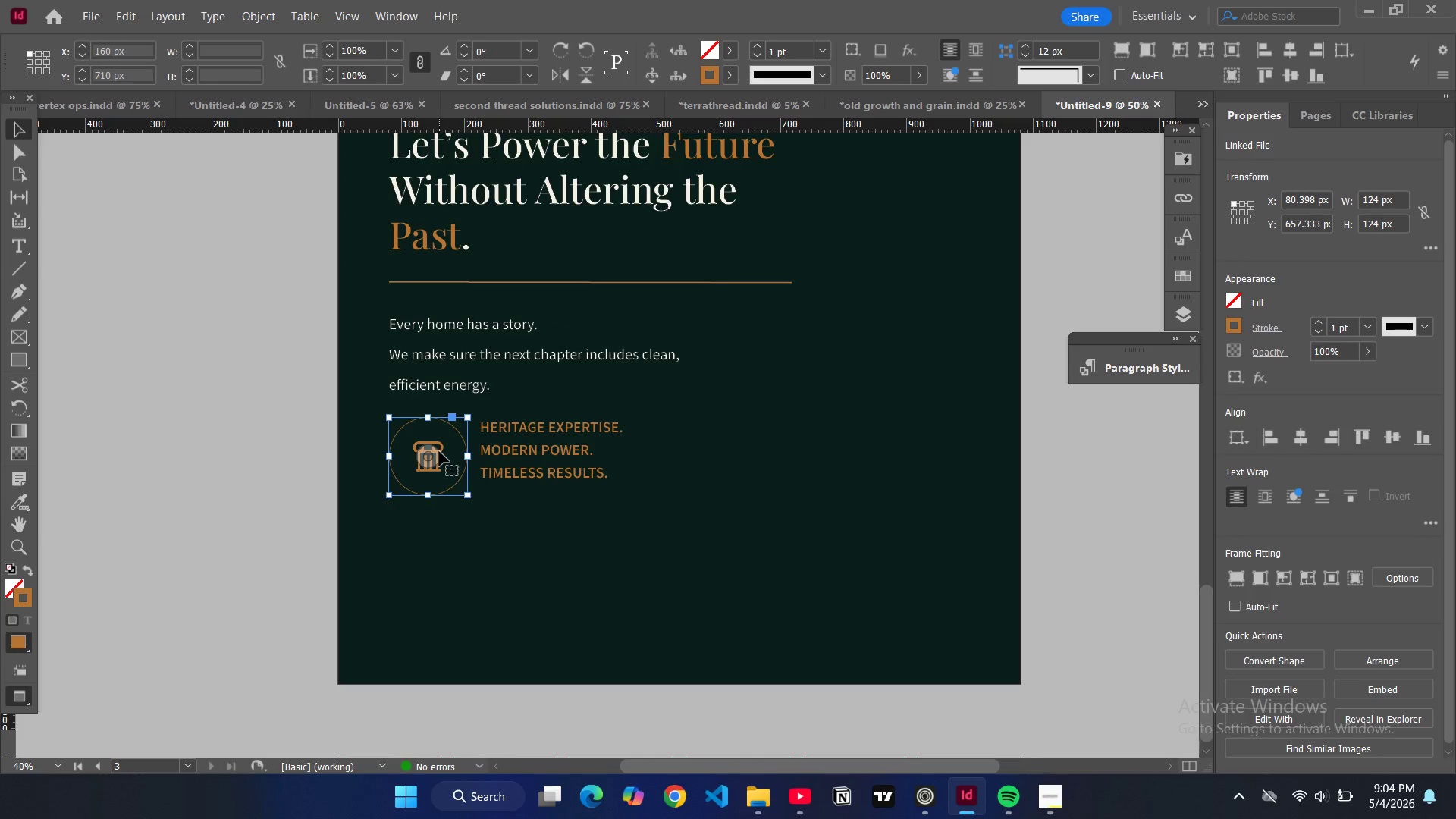 
key(Control+D)
 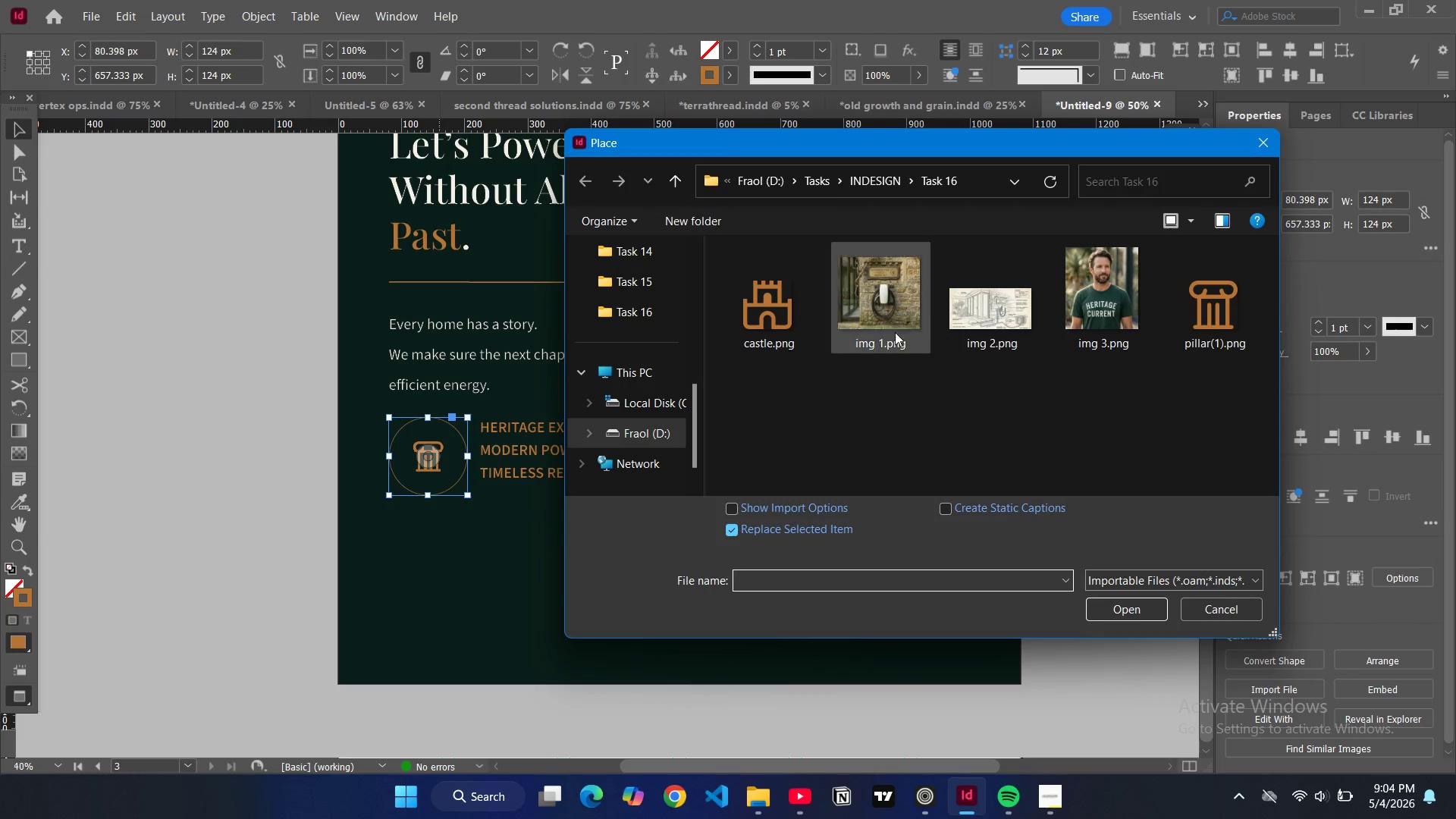 
left_click([792, 334])
 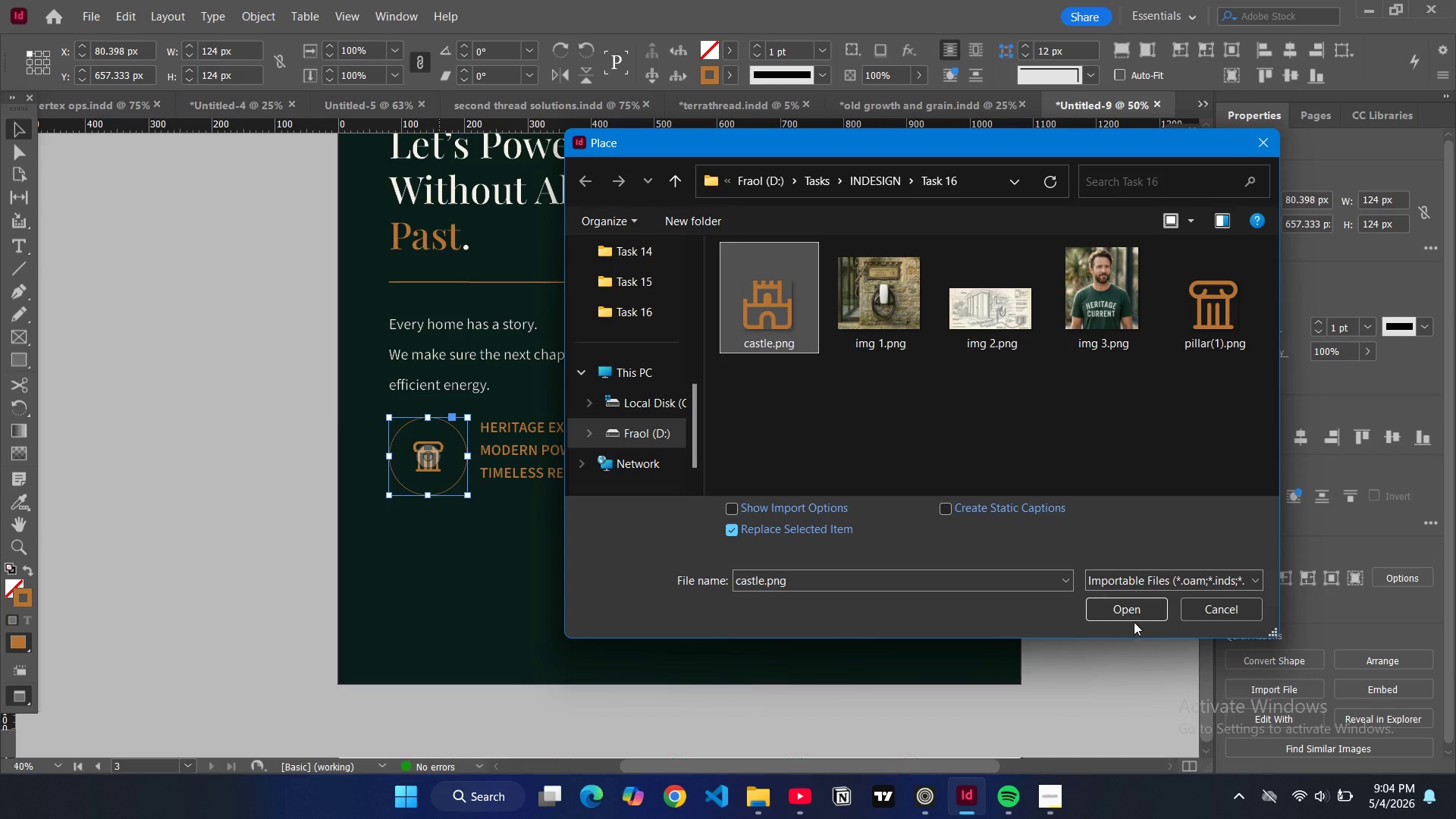 
double_click([1137, 615])
 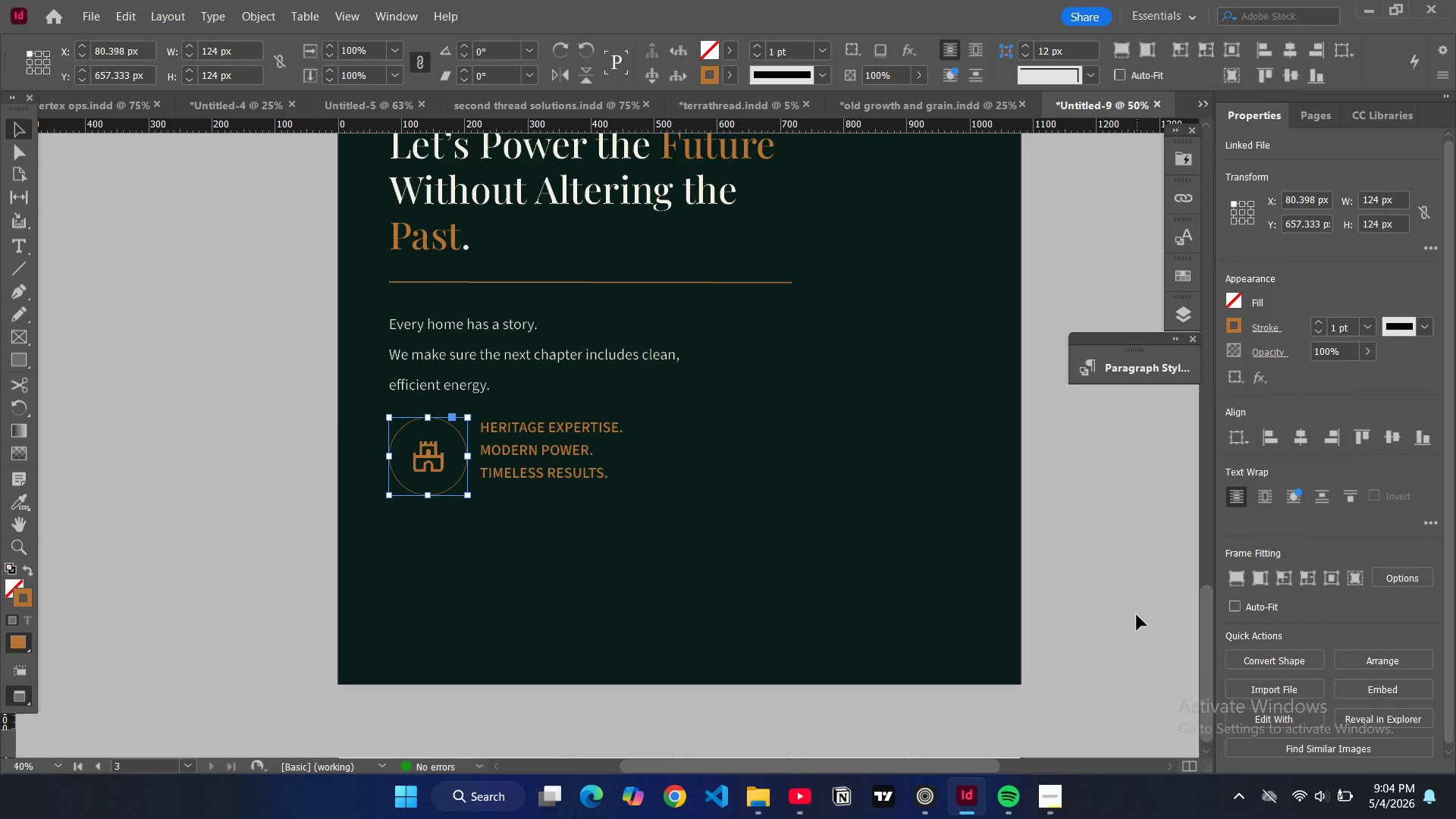 
left_click([1137, 615])
 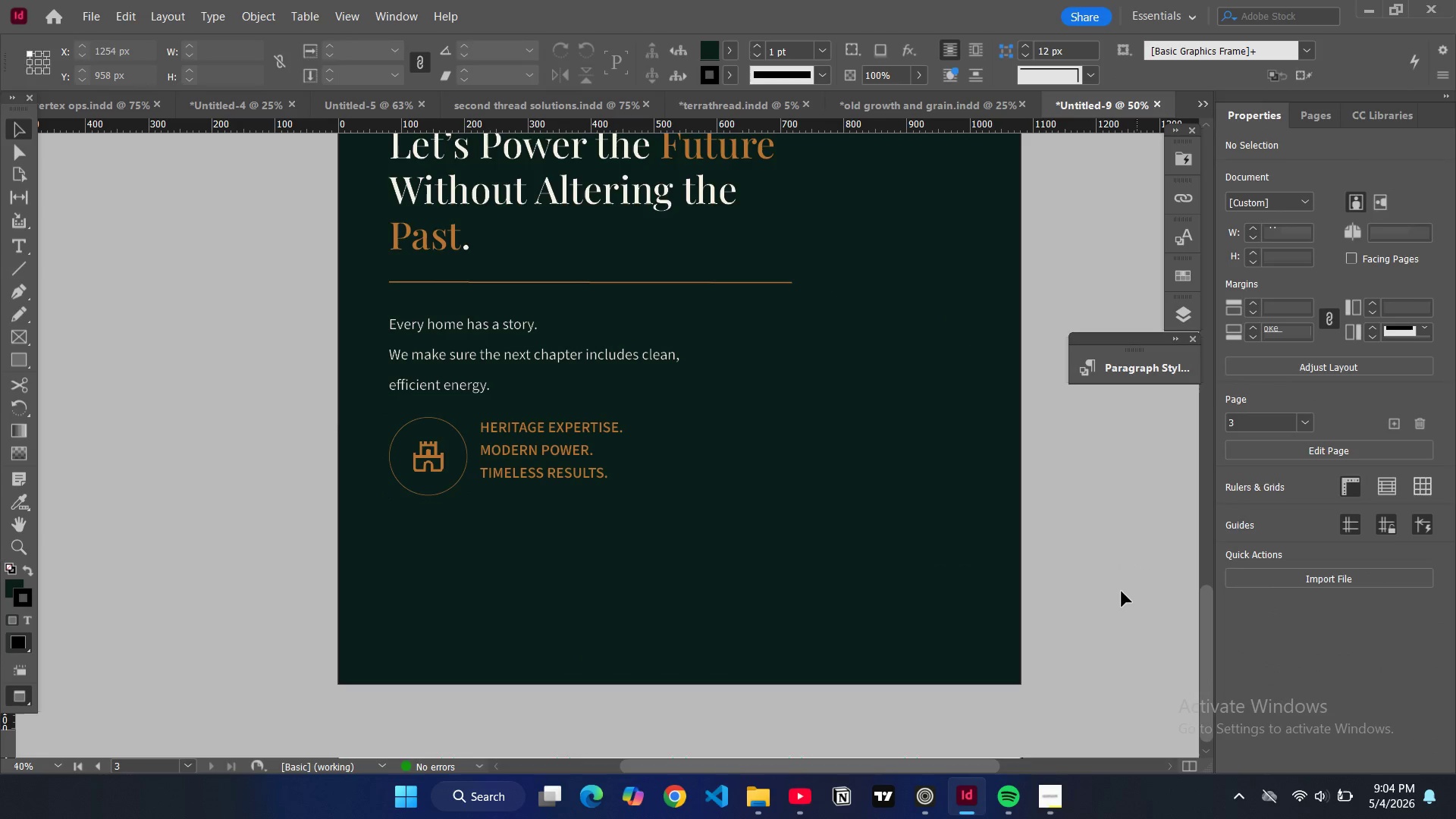 
scroll: coordinate [1122, 591], scroll_direction: up, amount: 6.0
 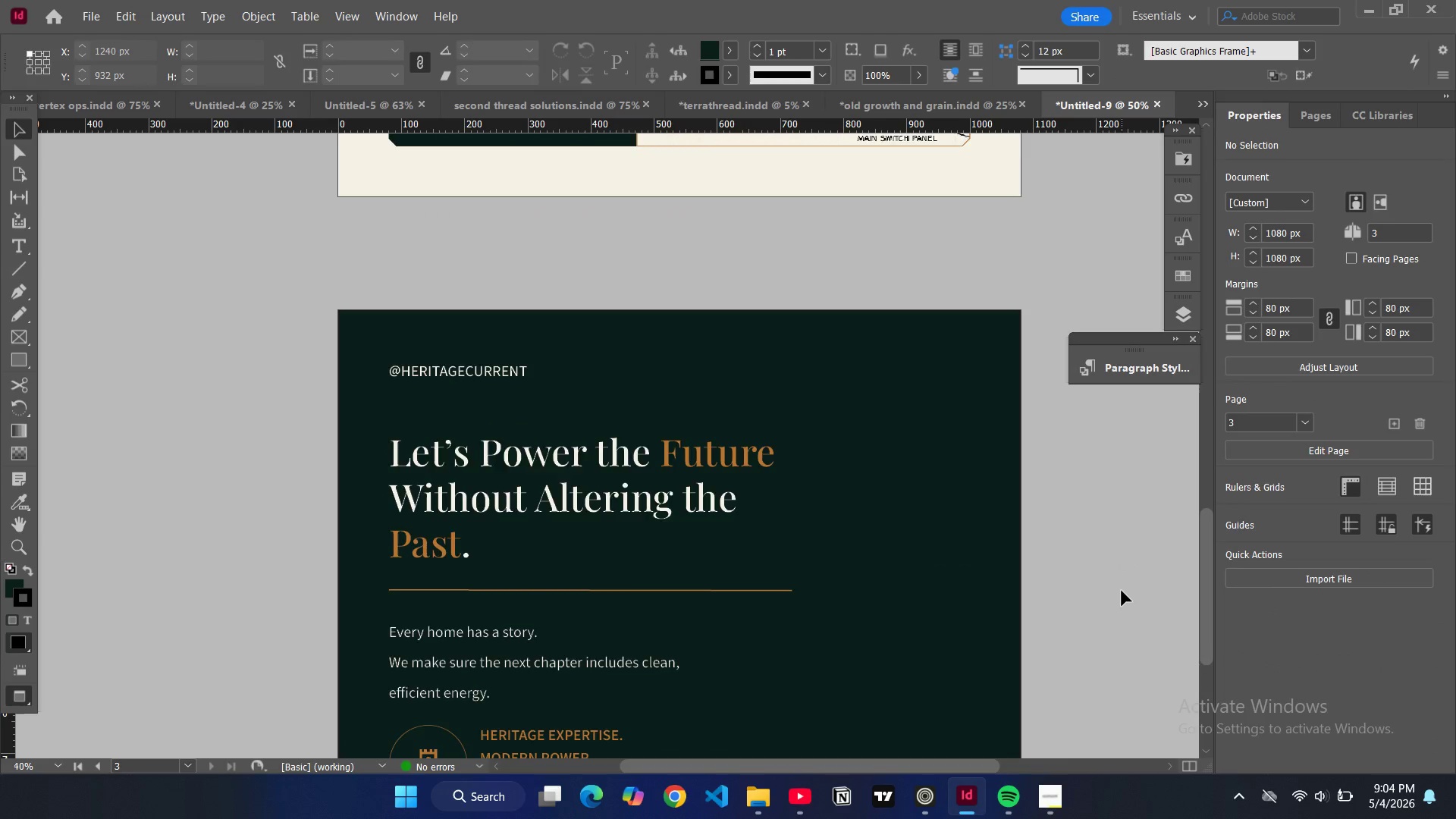 
scroll: coordinate [1122, 591], scroll_direction: down, amount: 2.0
 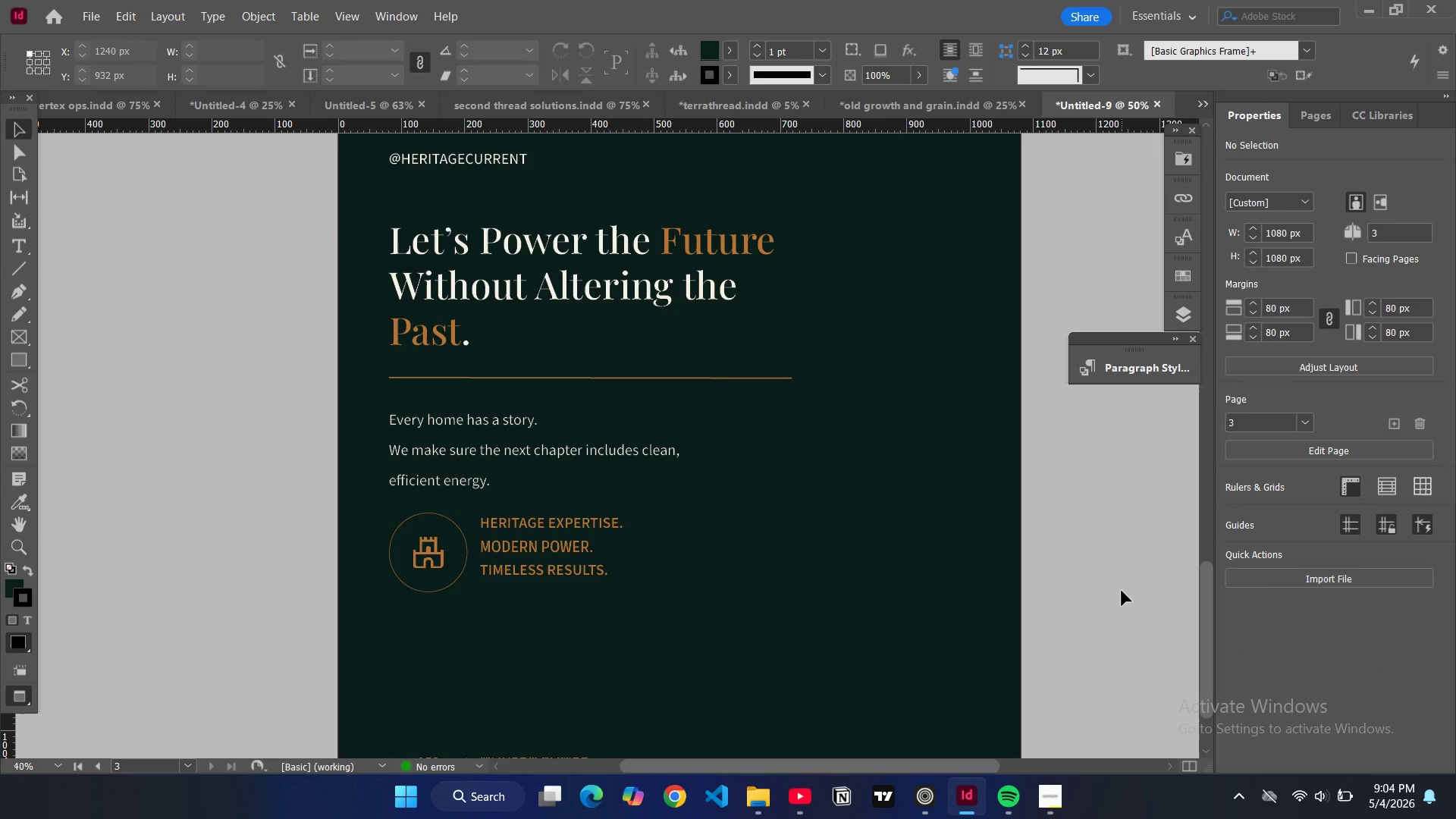 
key(W)
 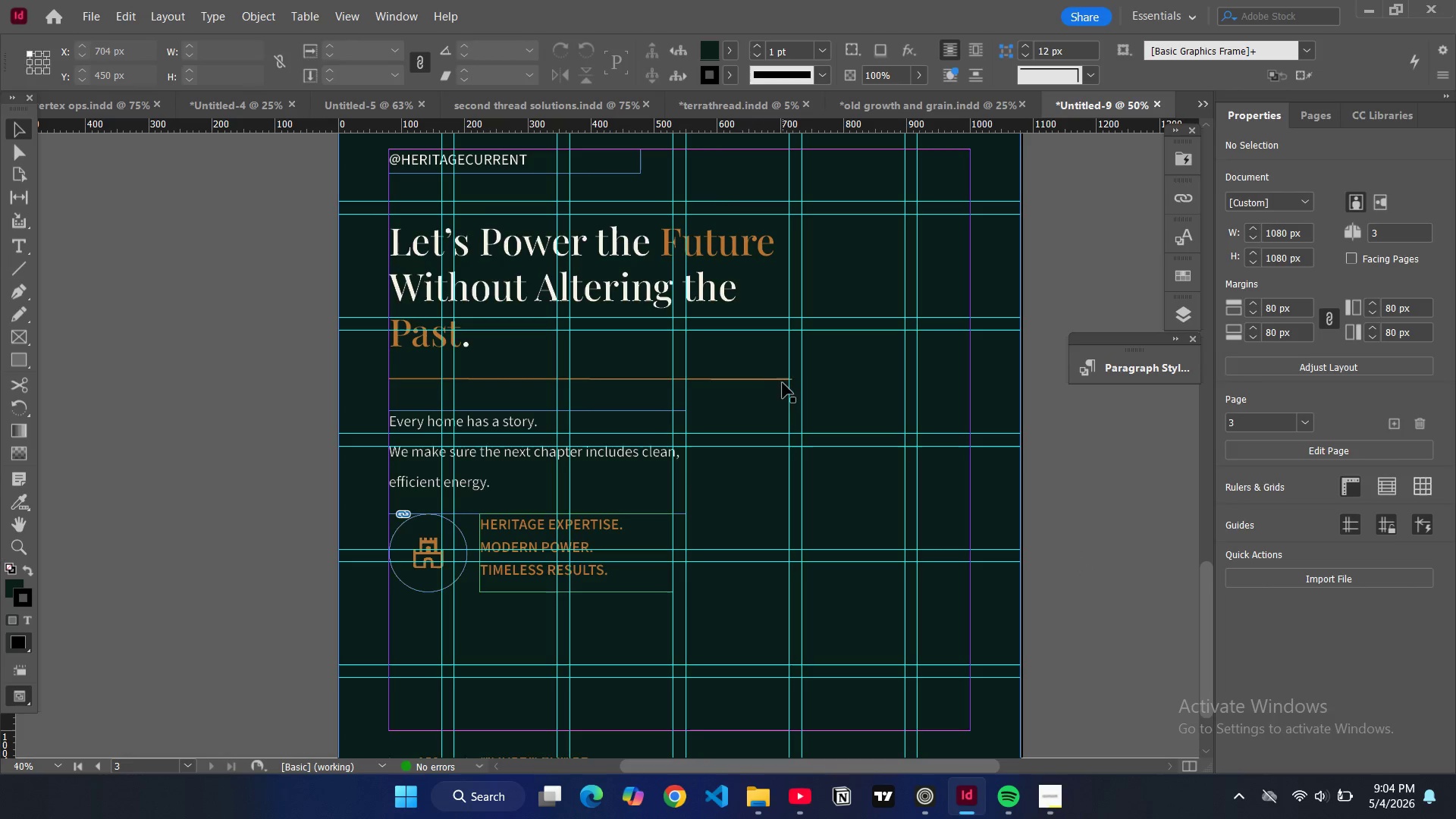 
left_click([775, 383])
 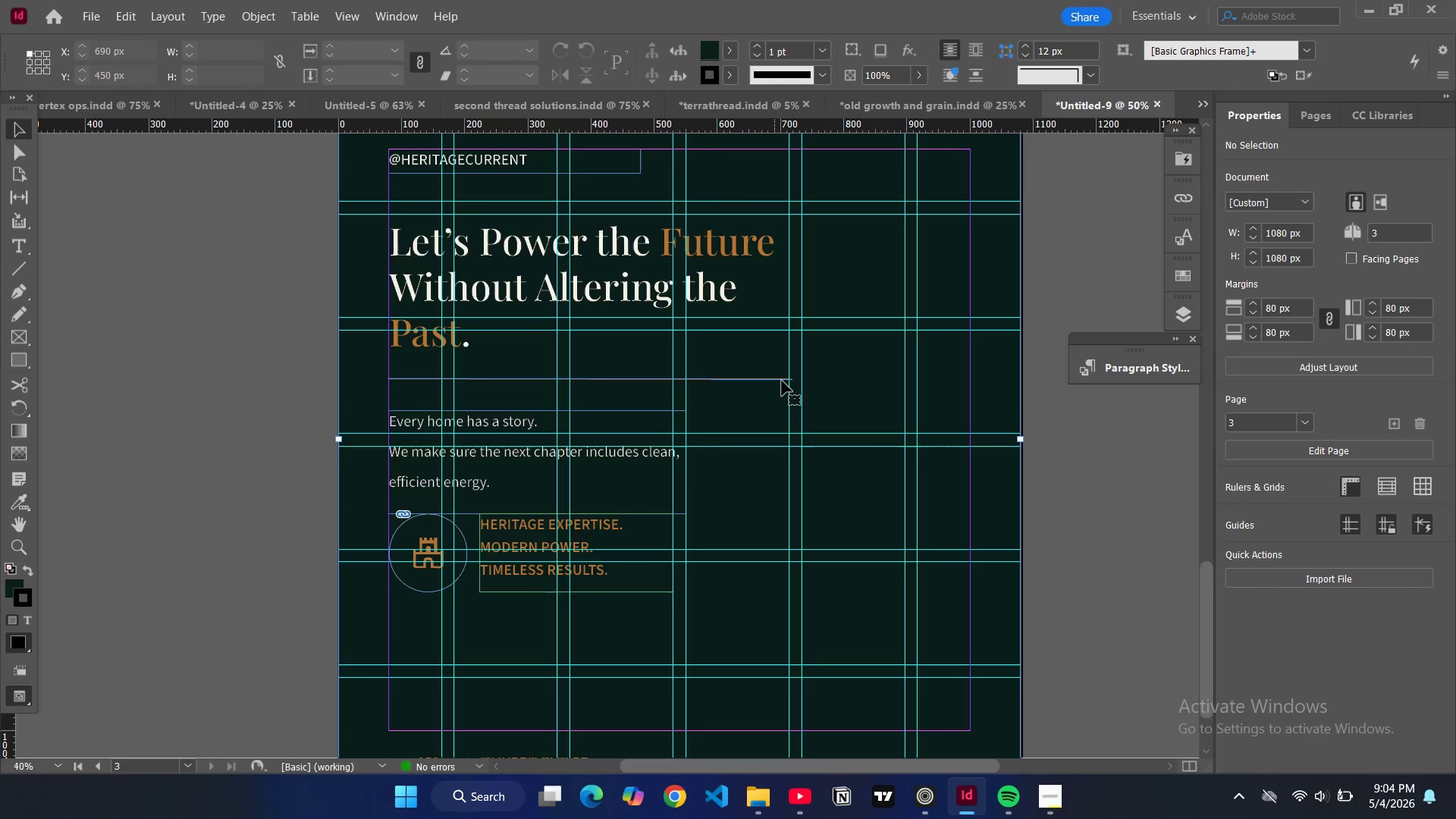 
left_click([782, 381])
 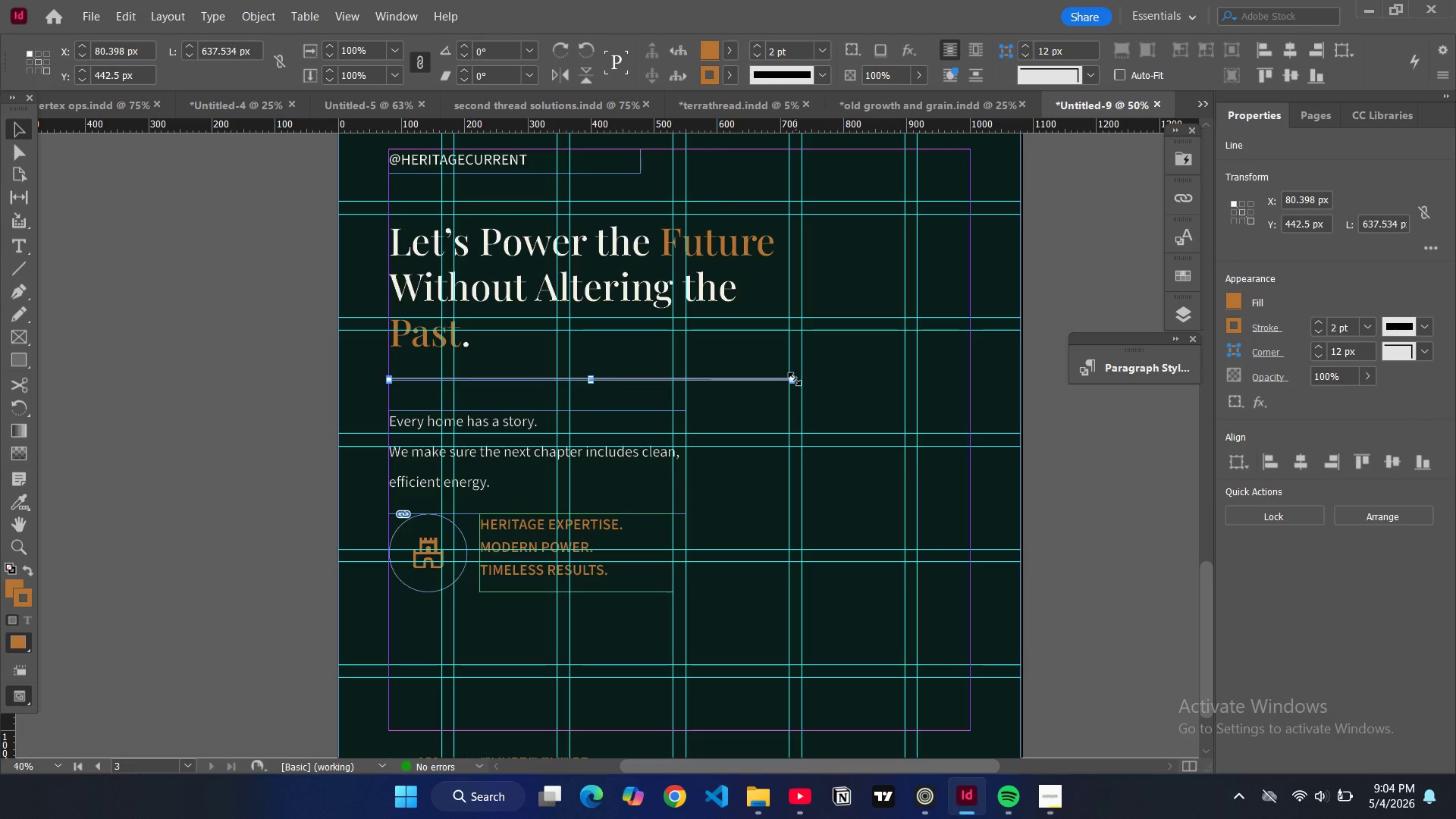 
left_click_drag(start_coordinate=[792, 378], to_coordinate=[673, 378])
 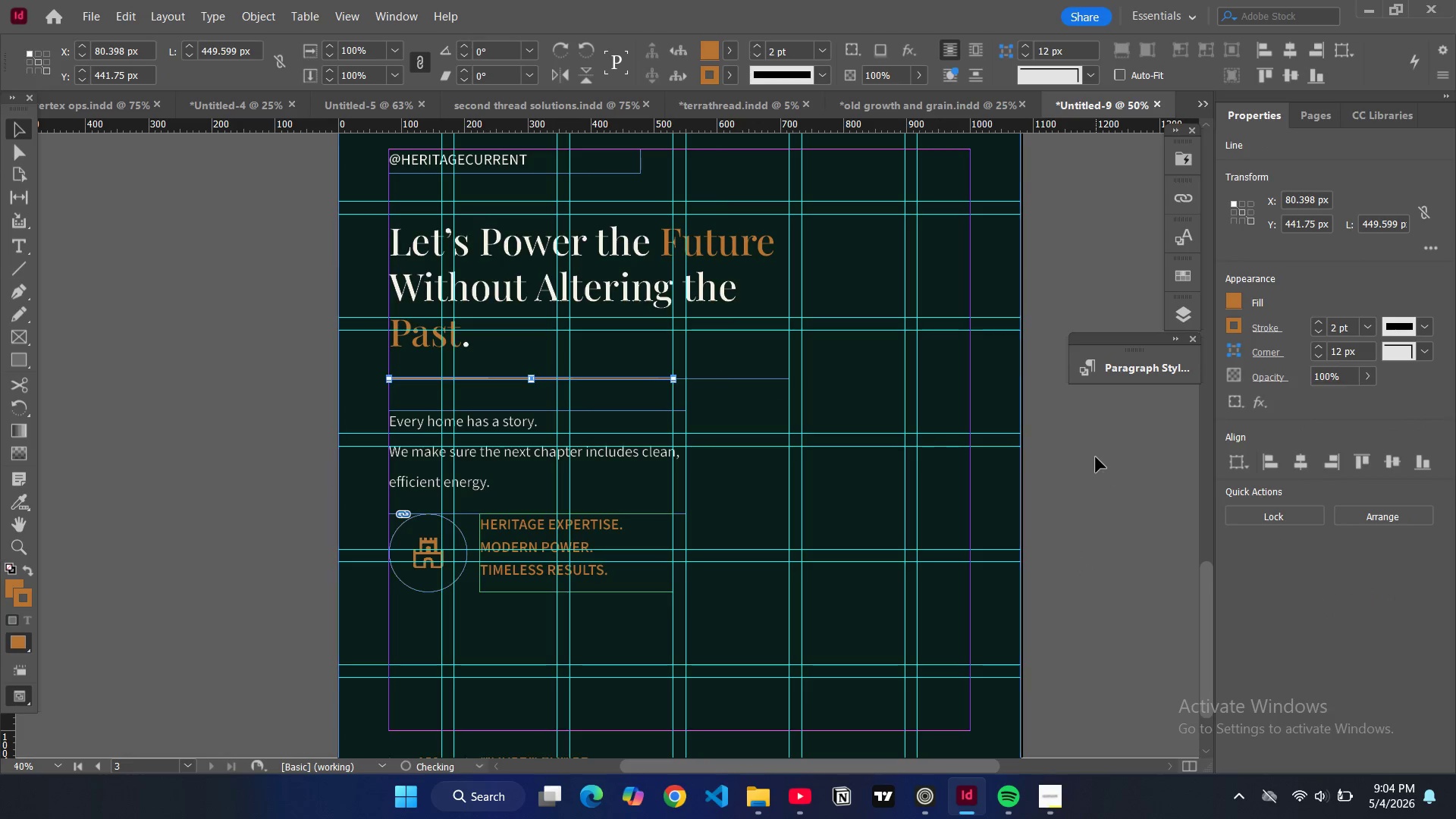 
left_click([1096, 457])
 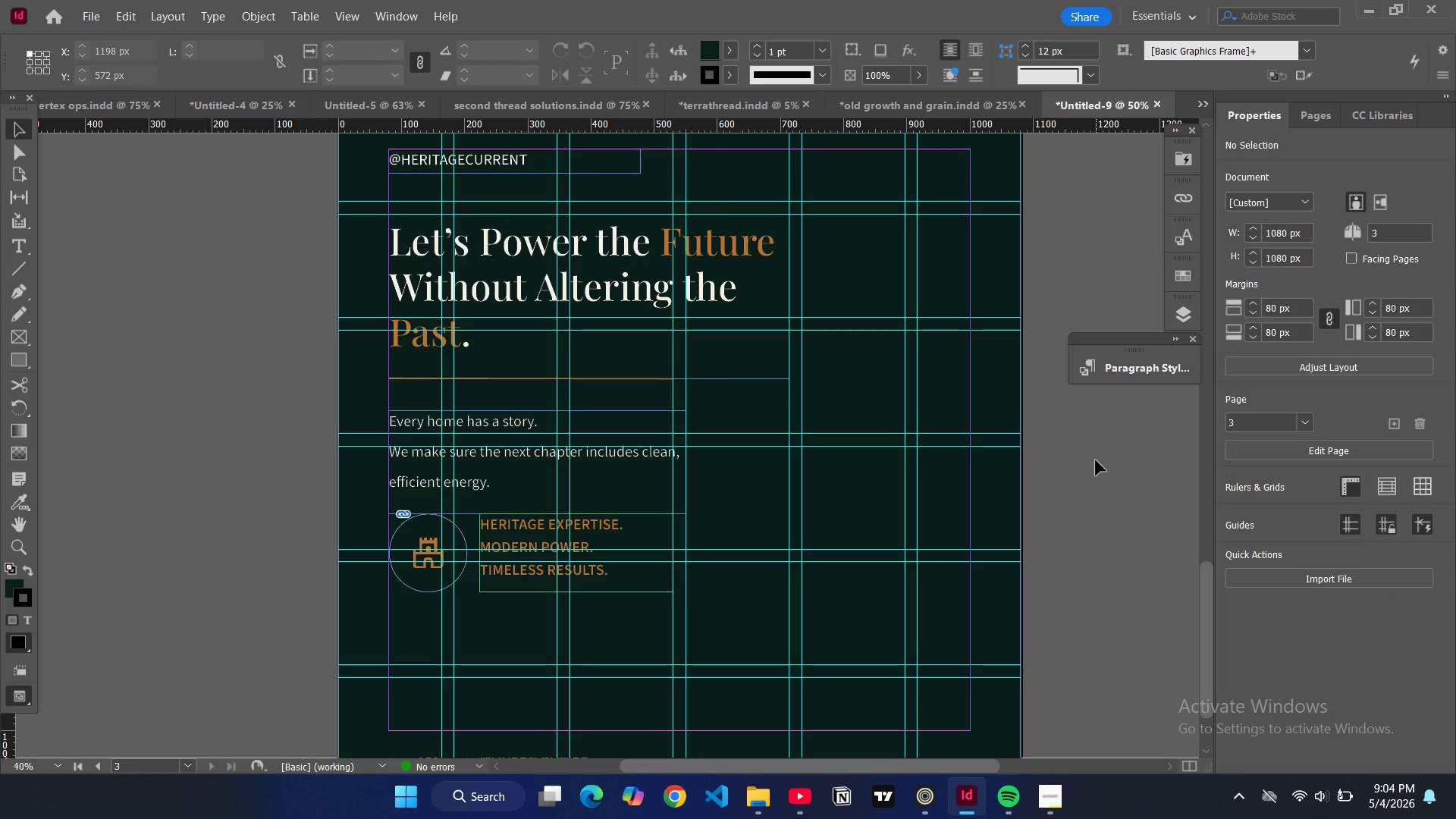 
type(ww)
 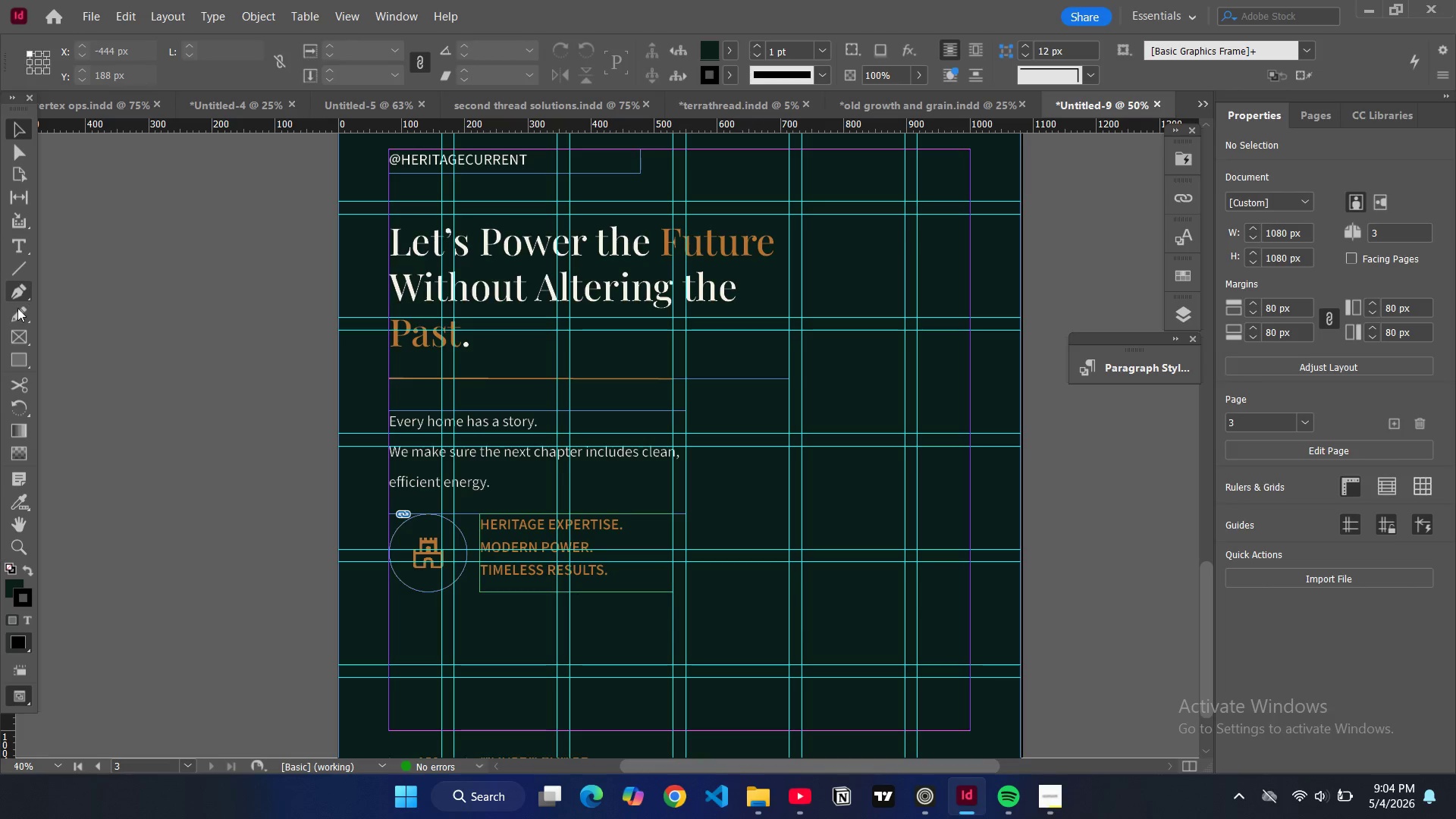 
left_click([17, 359])
 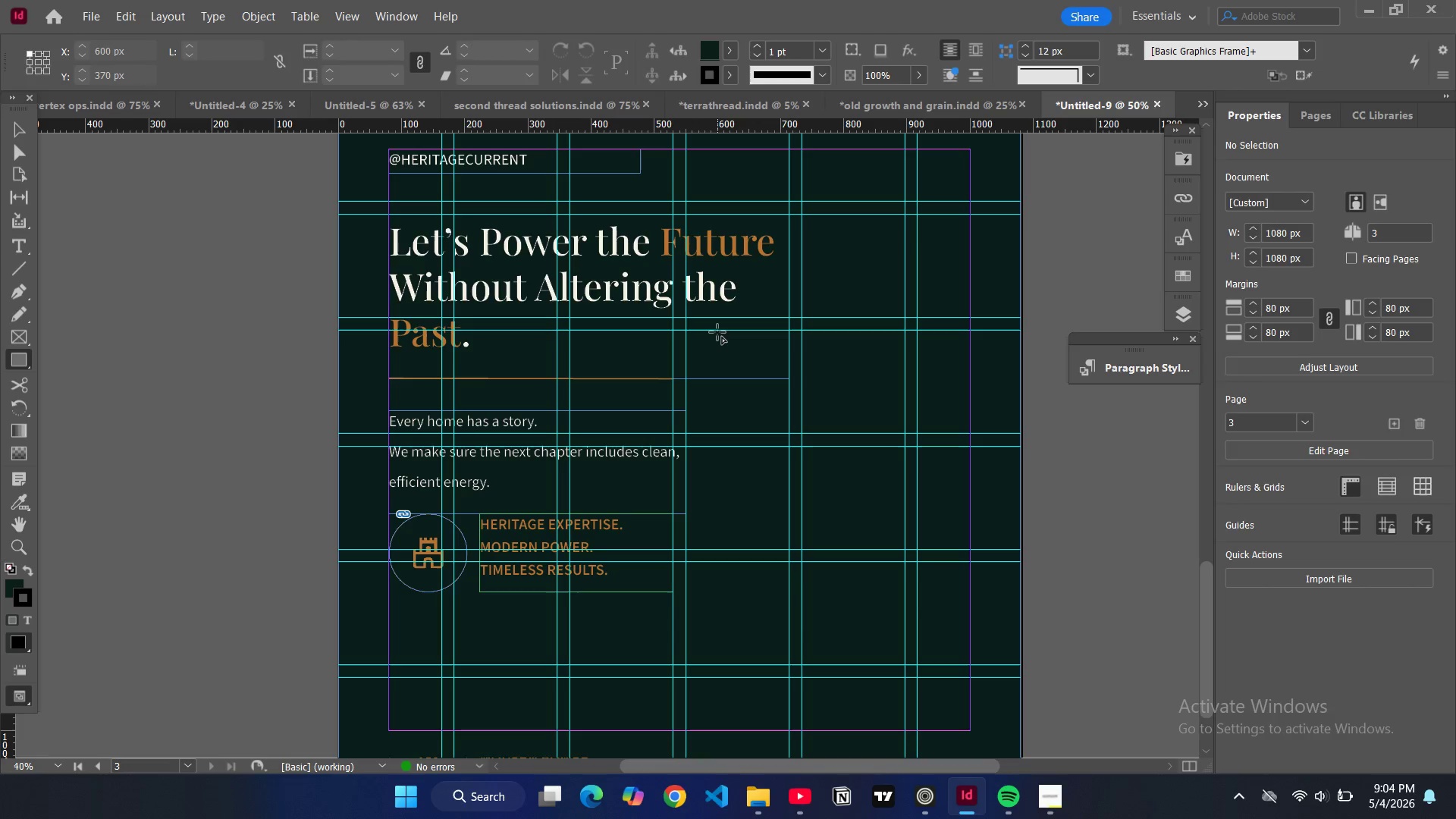 
left_click_drag(start_coordinate=[717, 332], to_coordinate=[915, 597])
 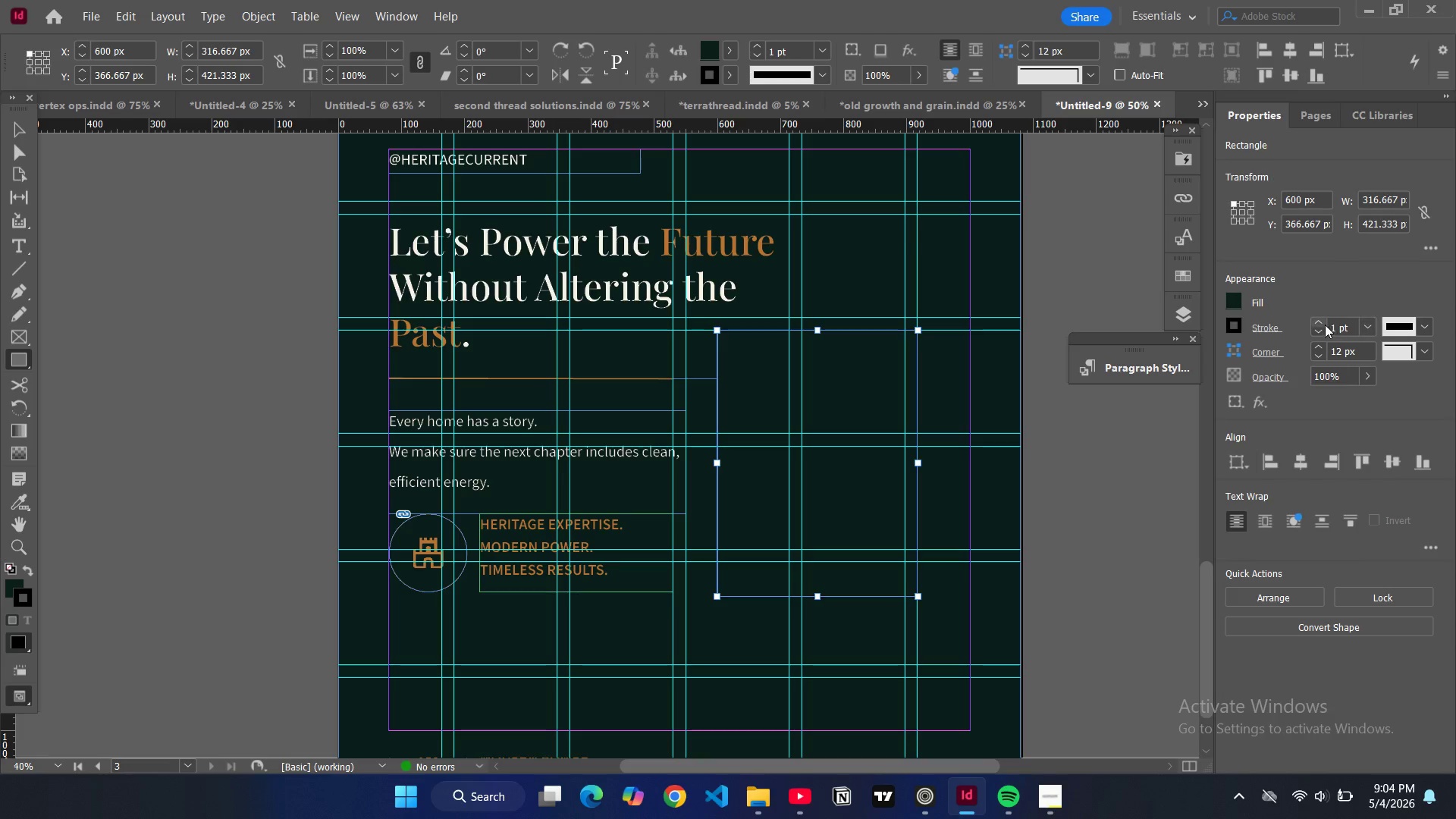 
double_click([1319, 324])
 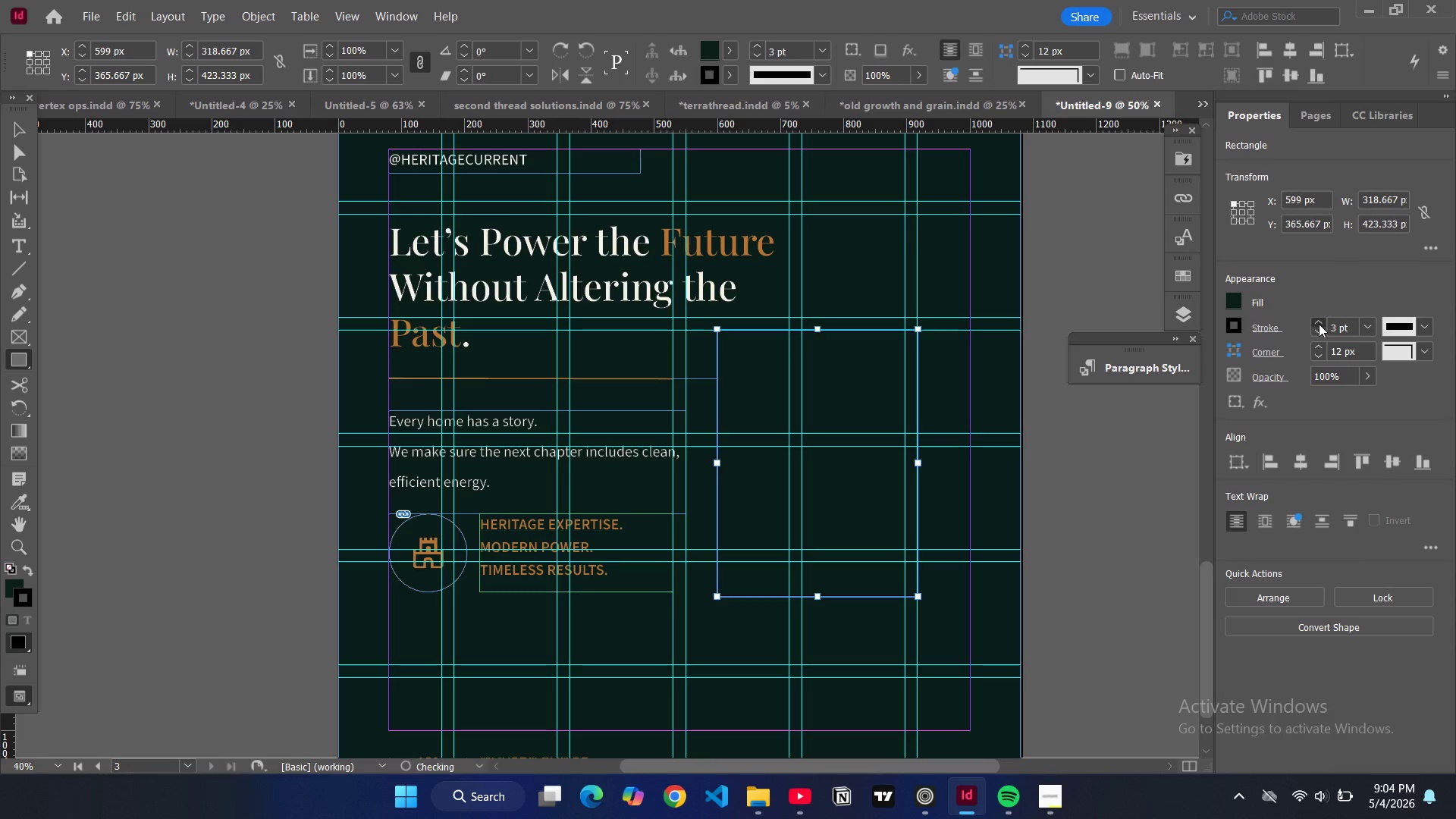 
triple_click([1319, 324])
 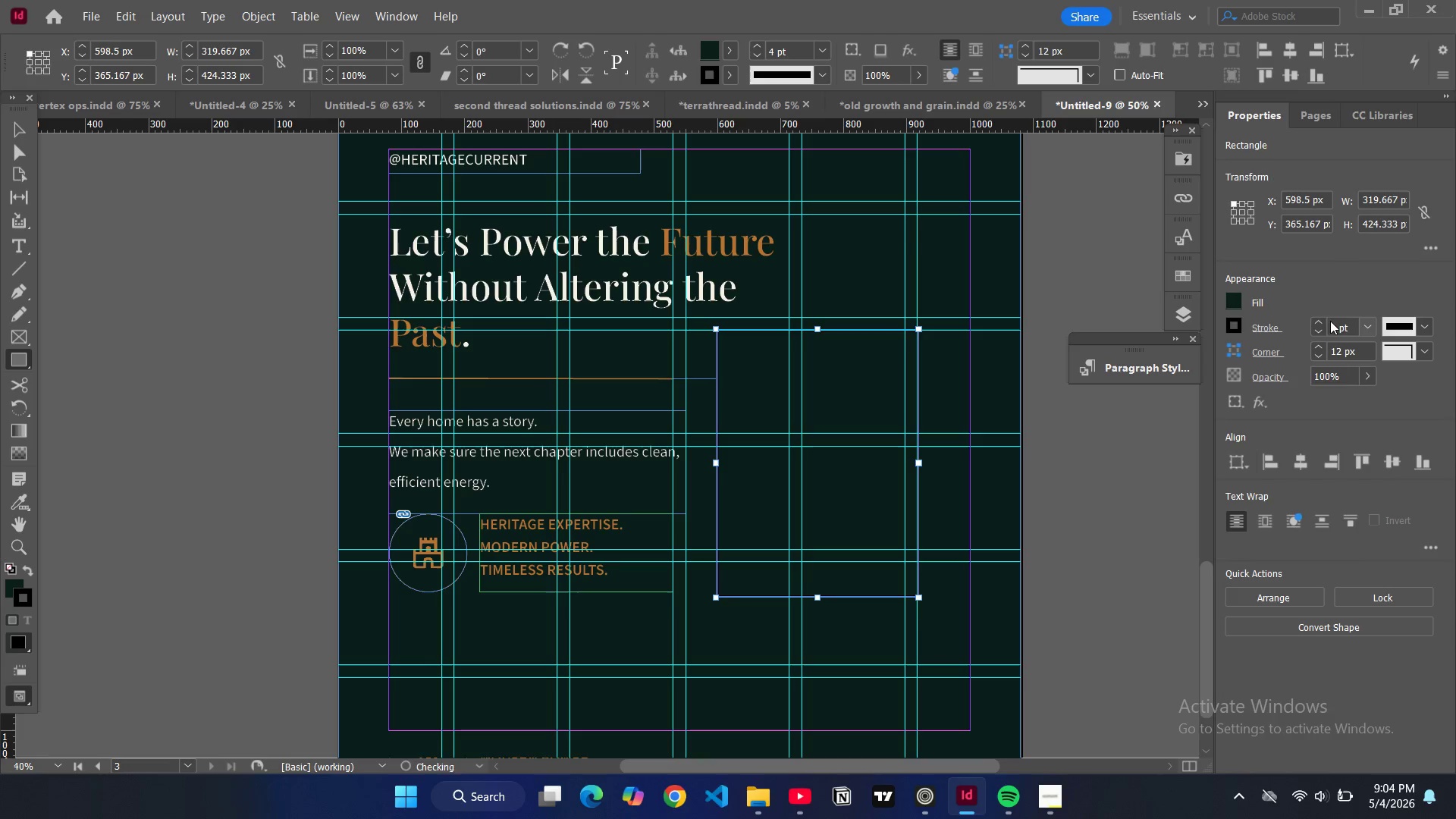 
left_click([1317, 318])
 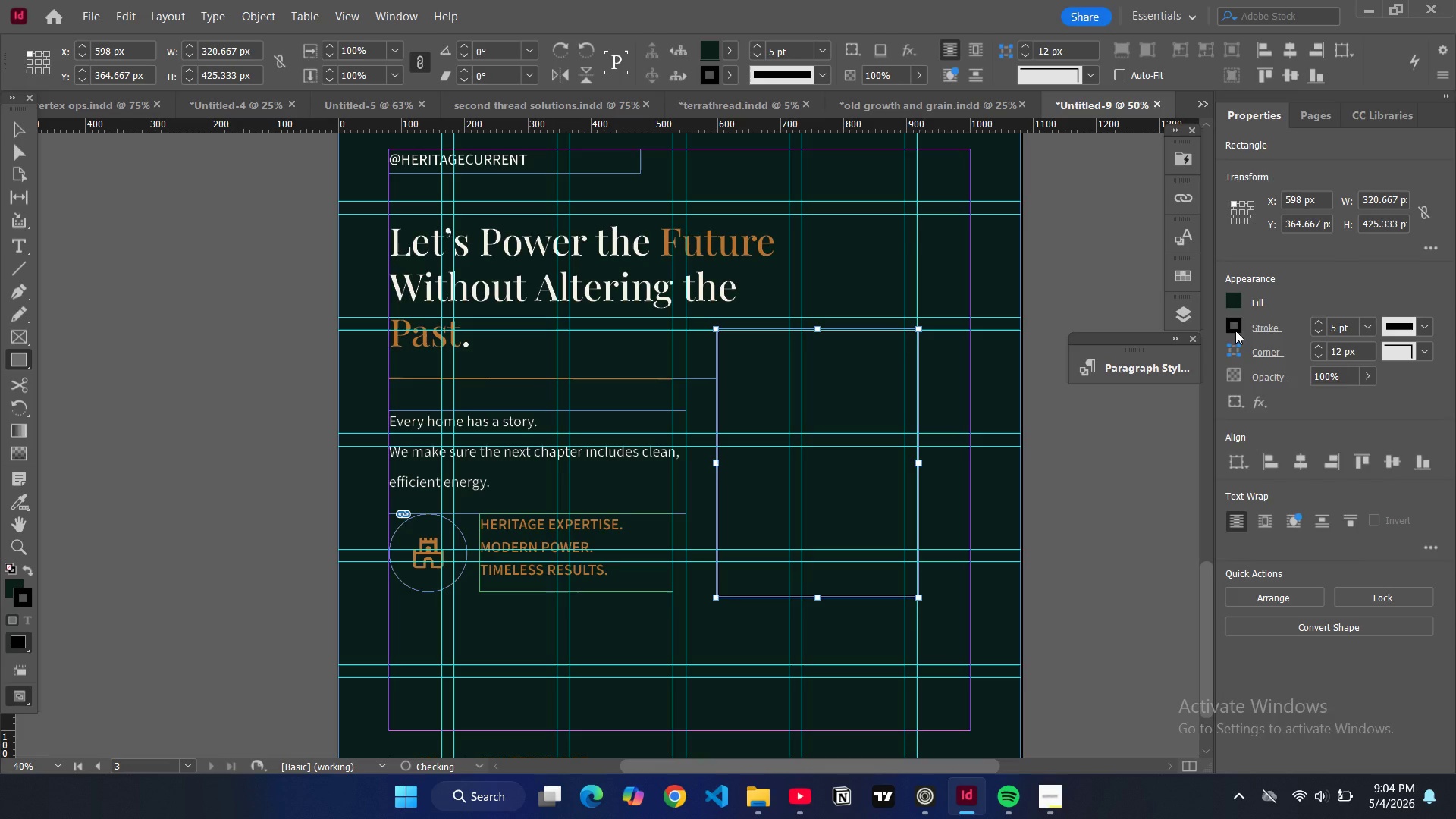 
double_click([1235, 331])
 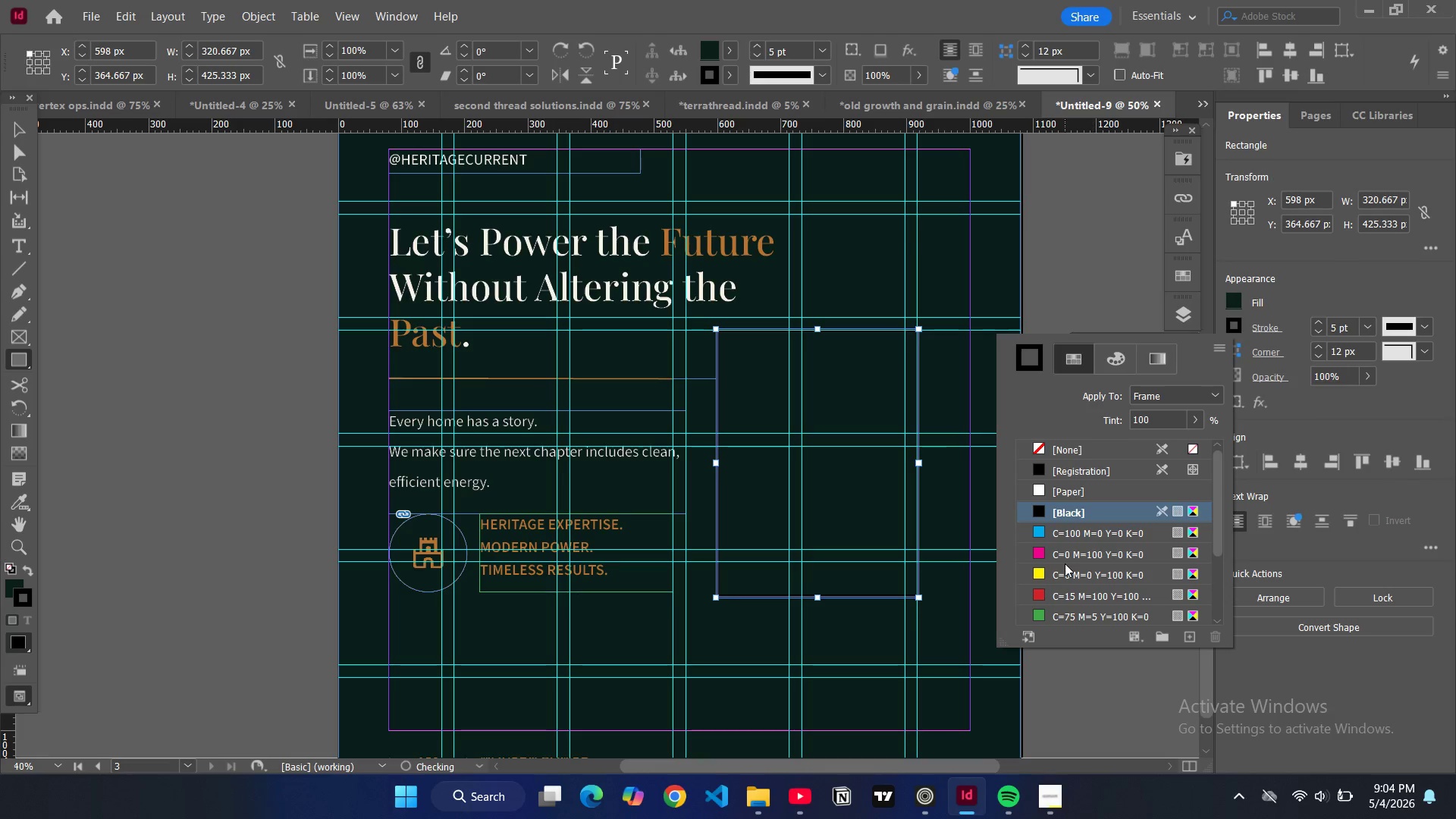 
scroll: coordinate [1064, 563], scroll_direction: down, amount: 9.0
 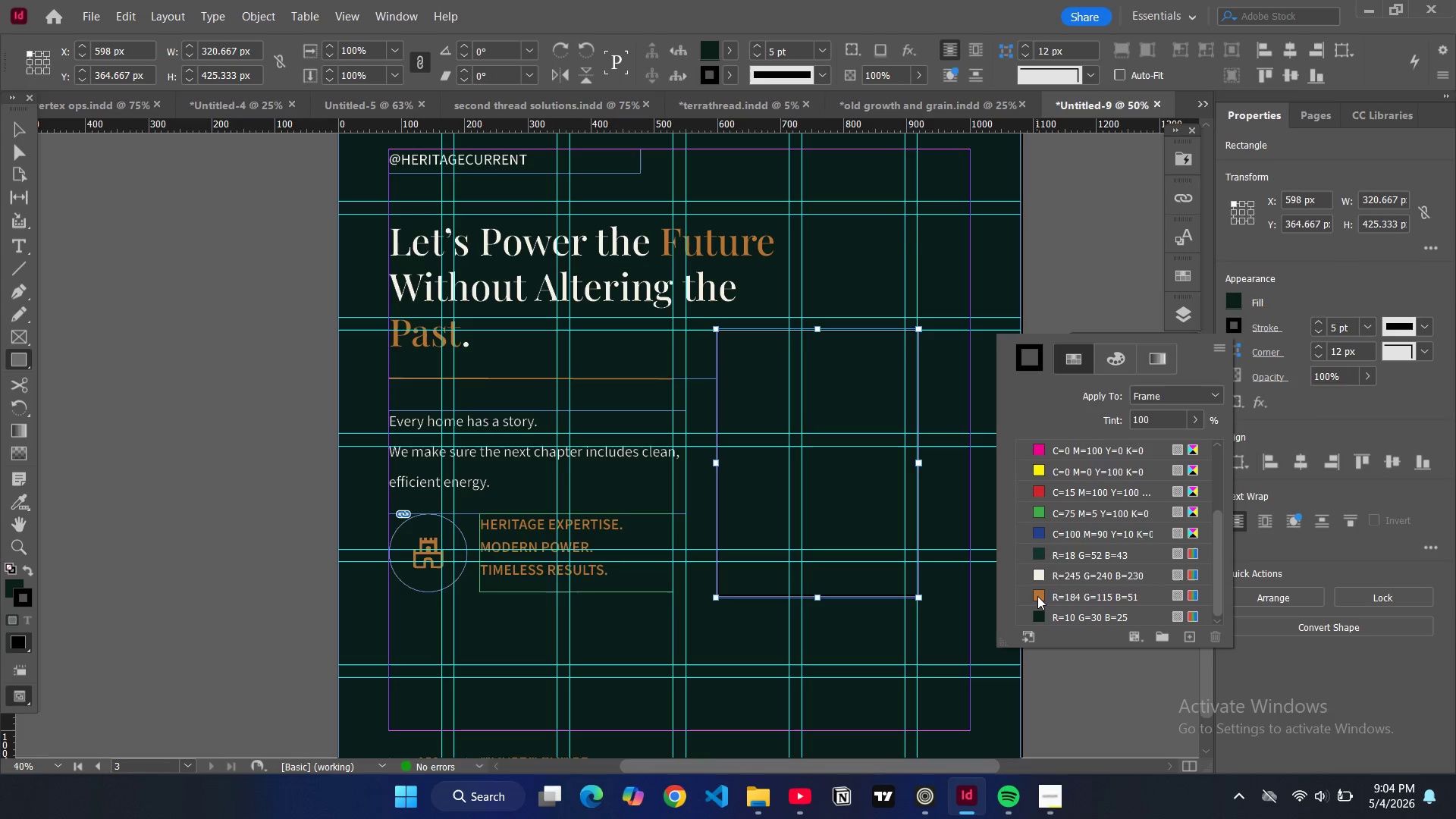 
left_click([1037, 596])
 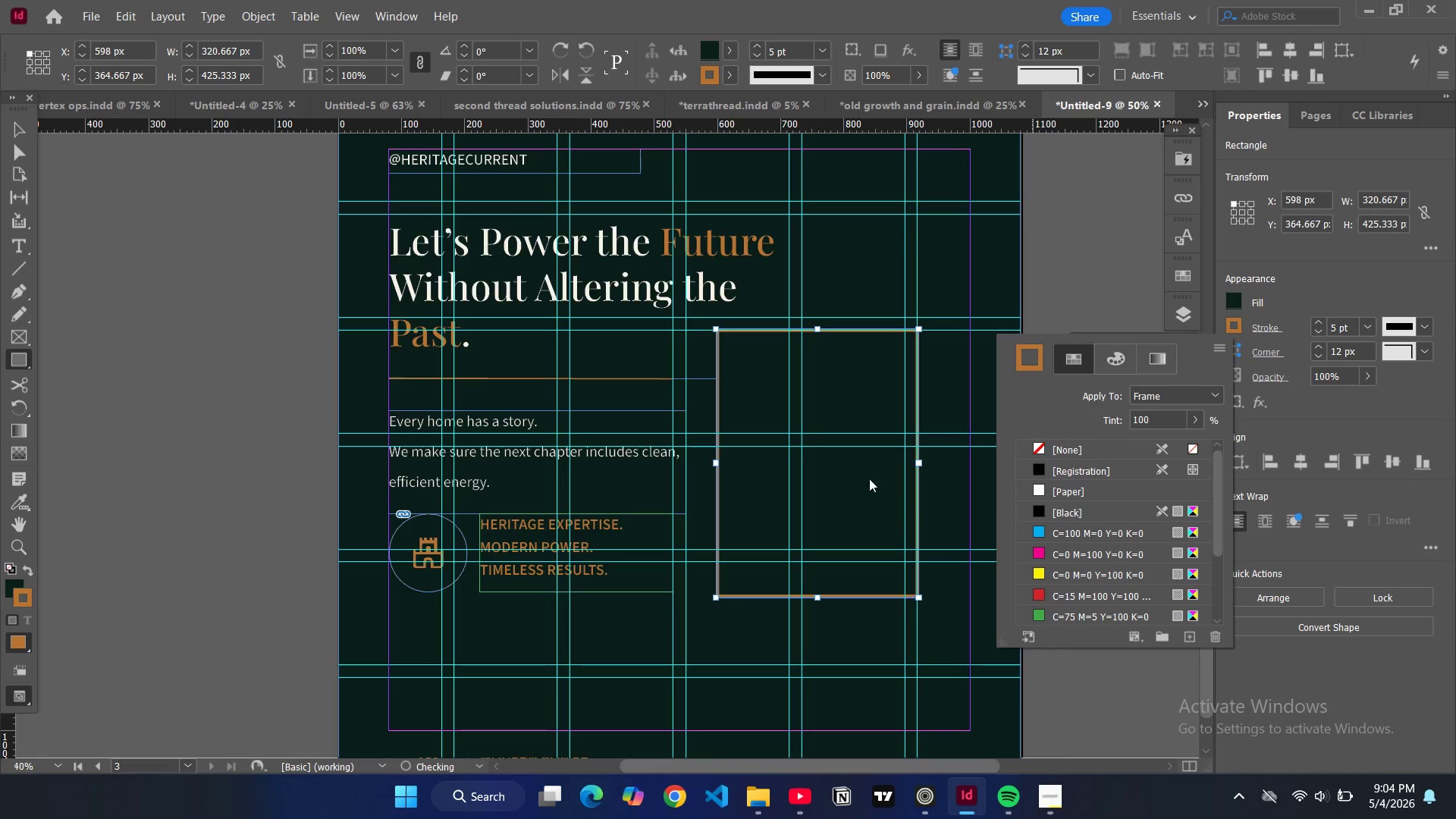 
key(Control+D)
 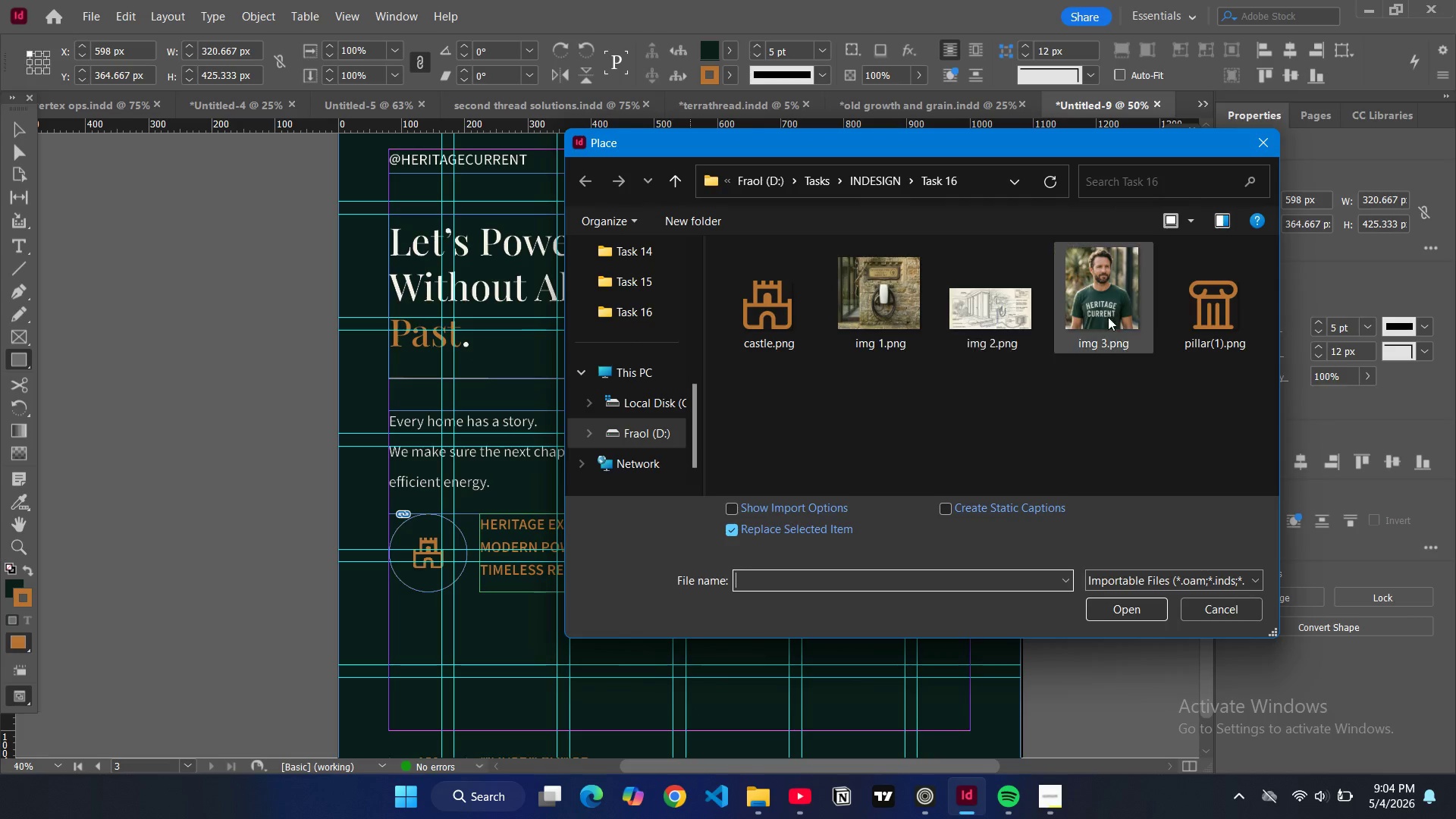 
left_click([1113, 317])
 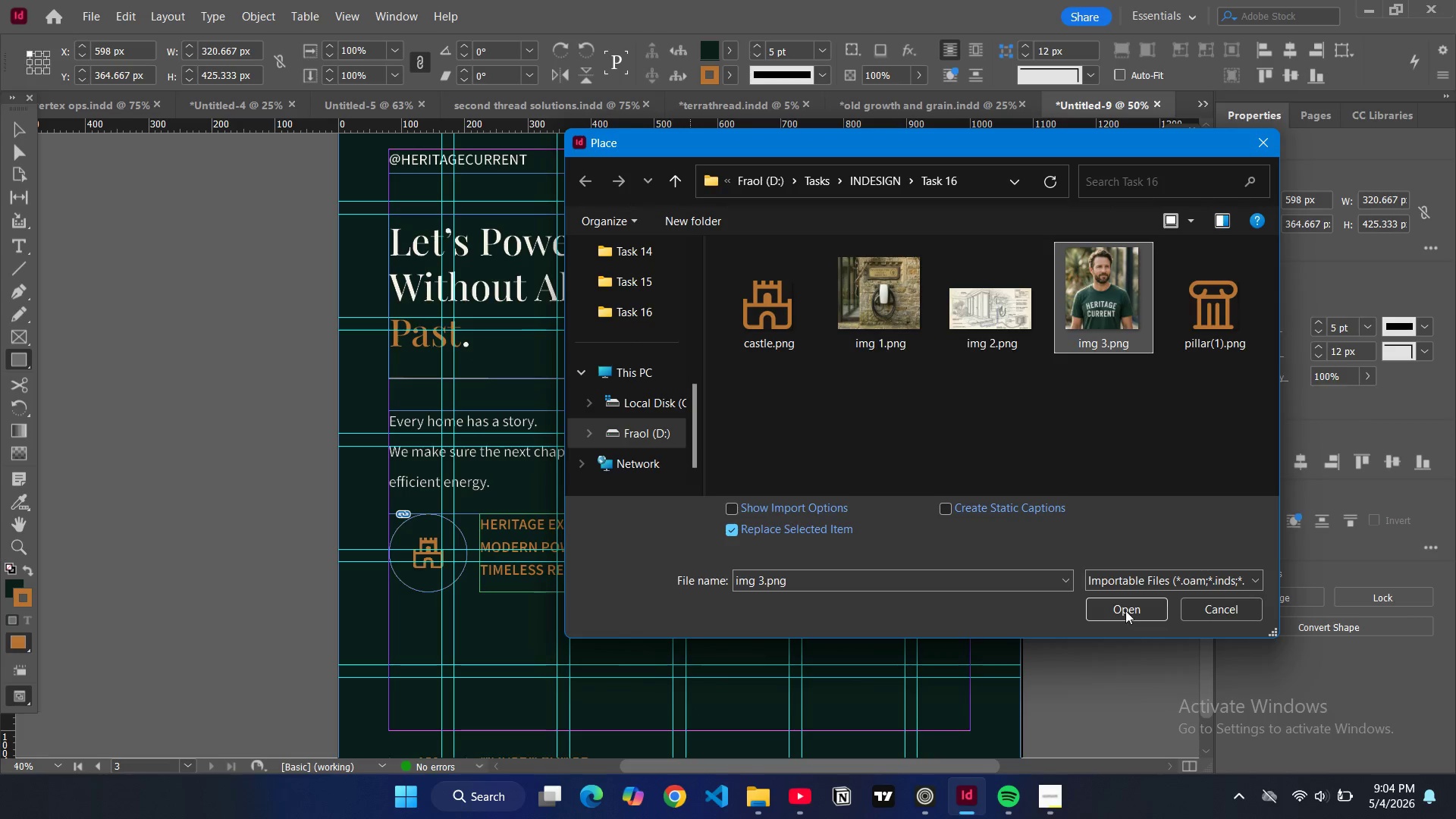 
left_click([1125, 610])
 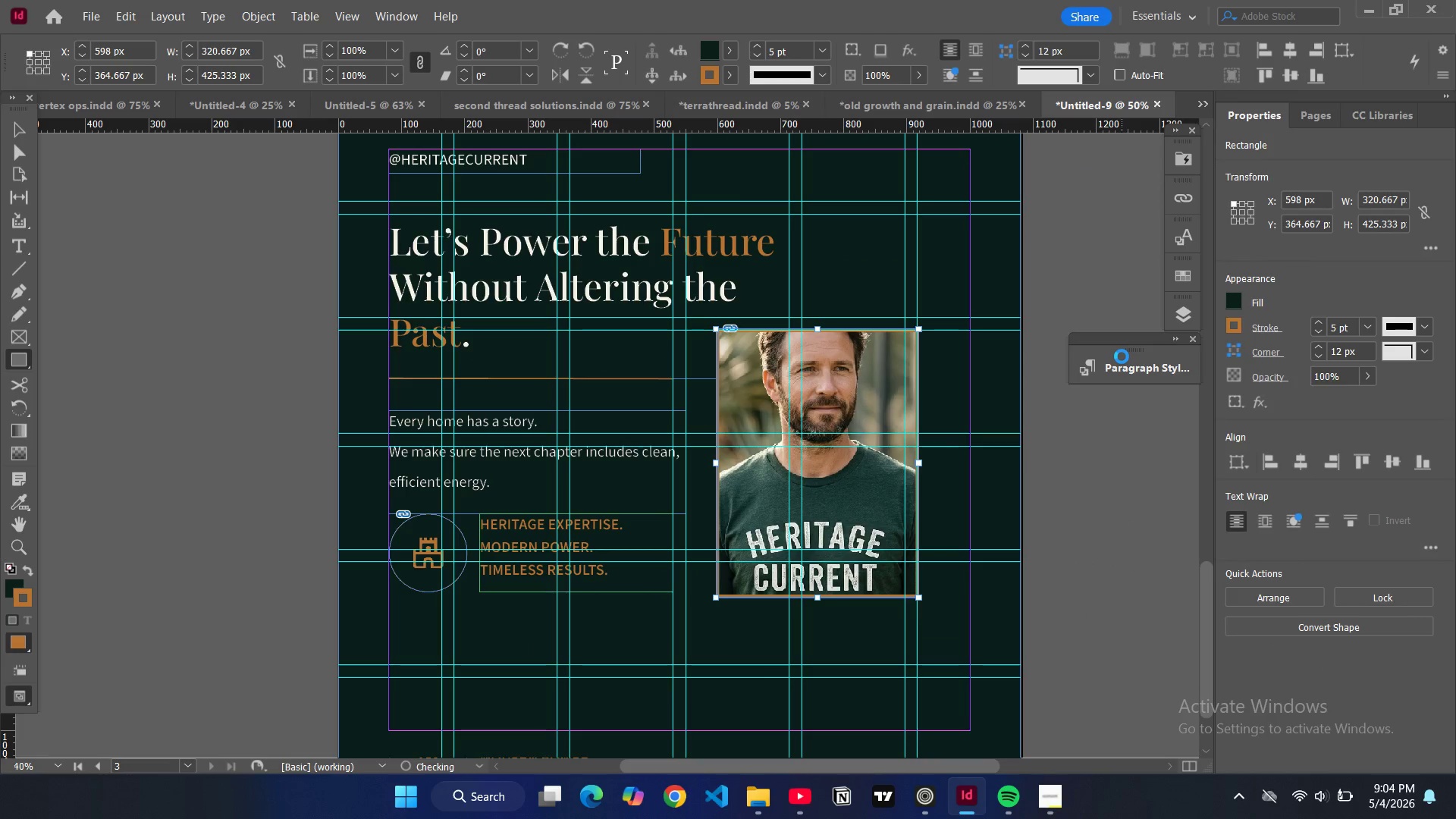 
key(Alt+Control+Shift+C)
 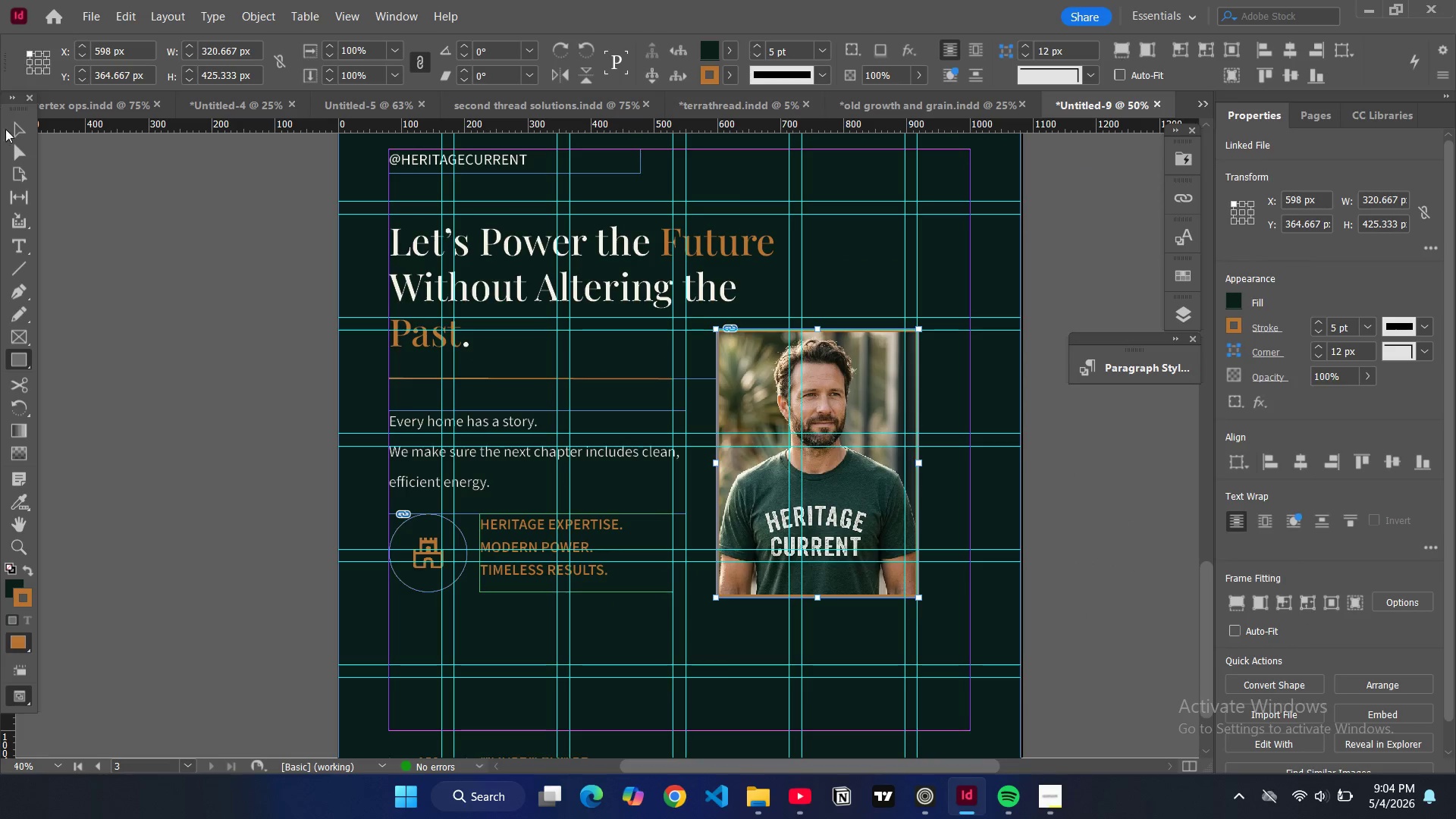 
left_click([10, 130])
 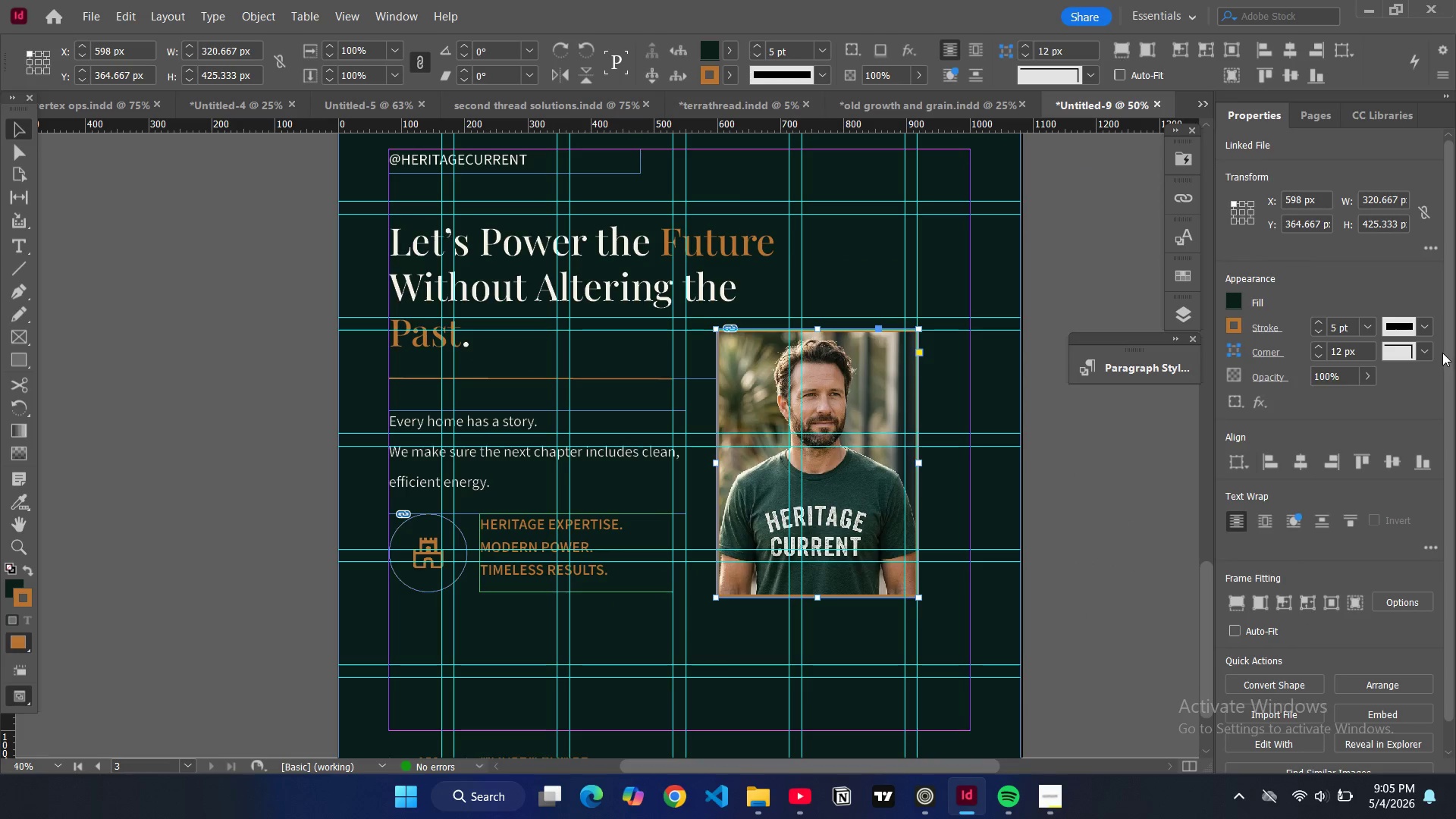 
left_click([1426, 352])
 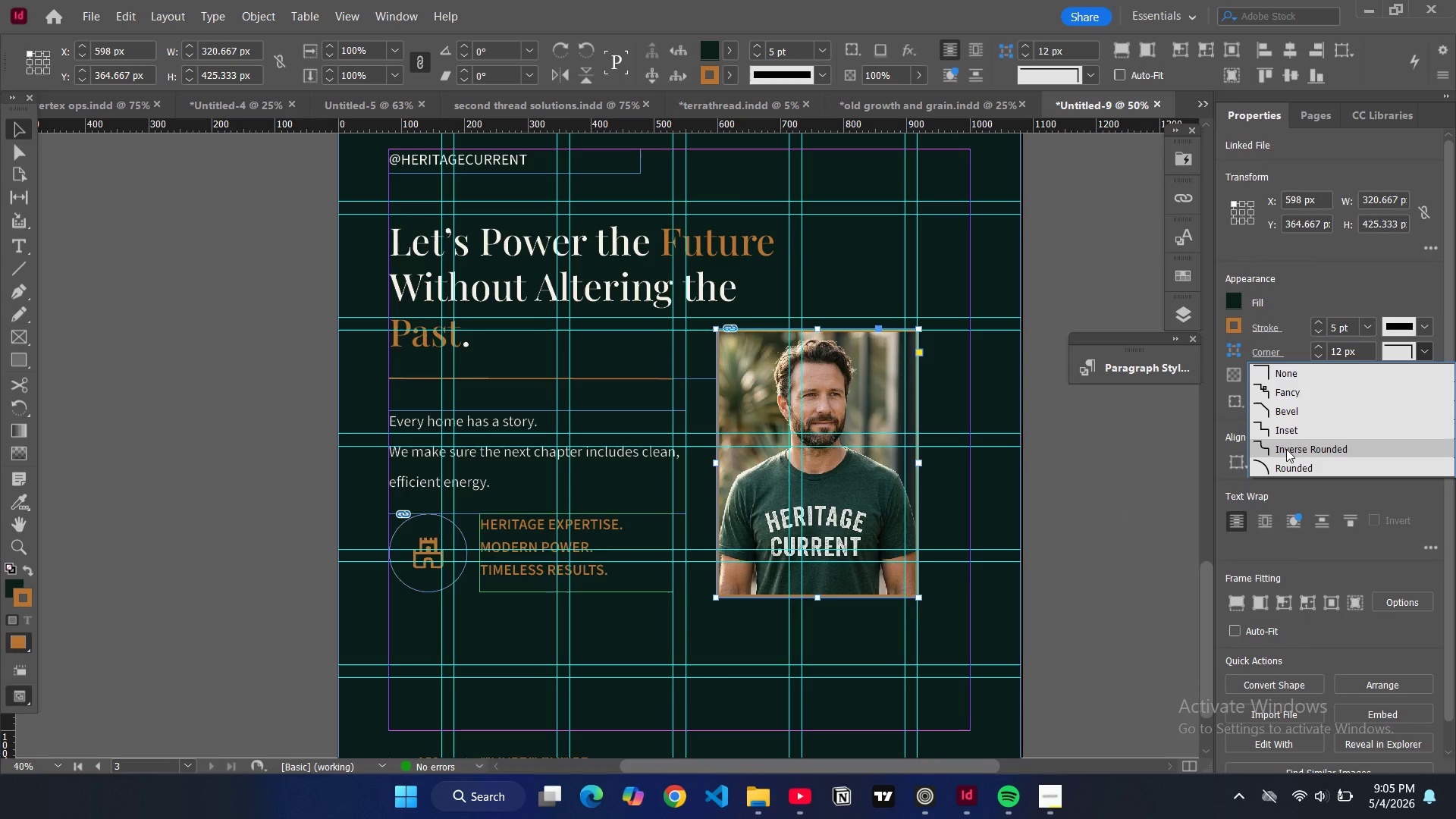 
left_click([1286, 449])
 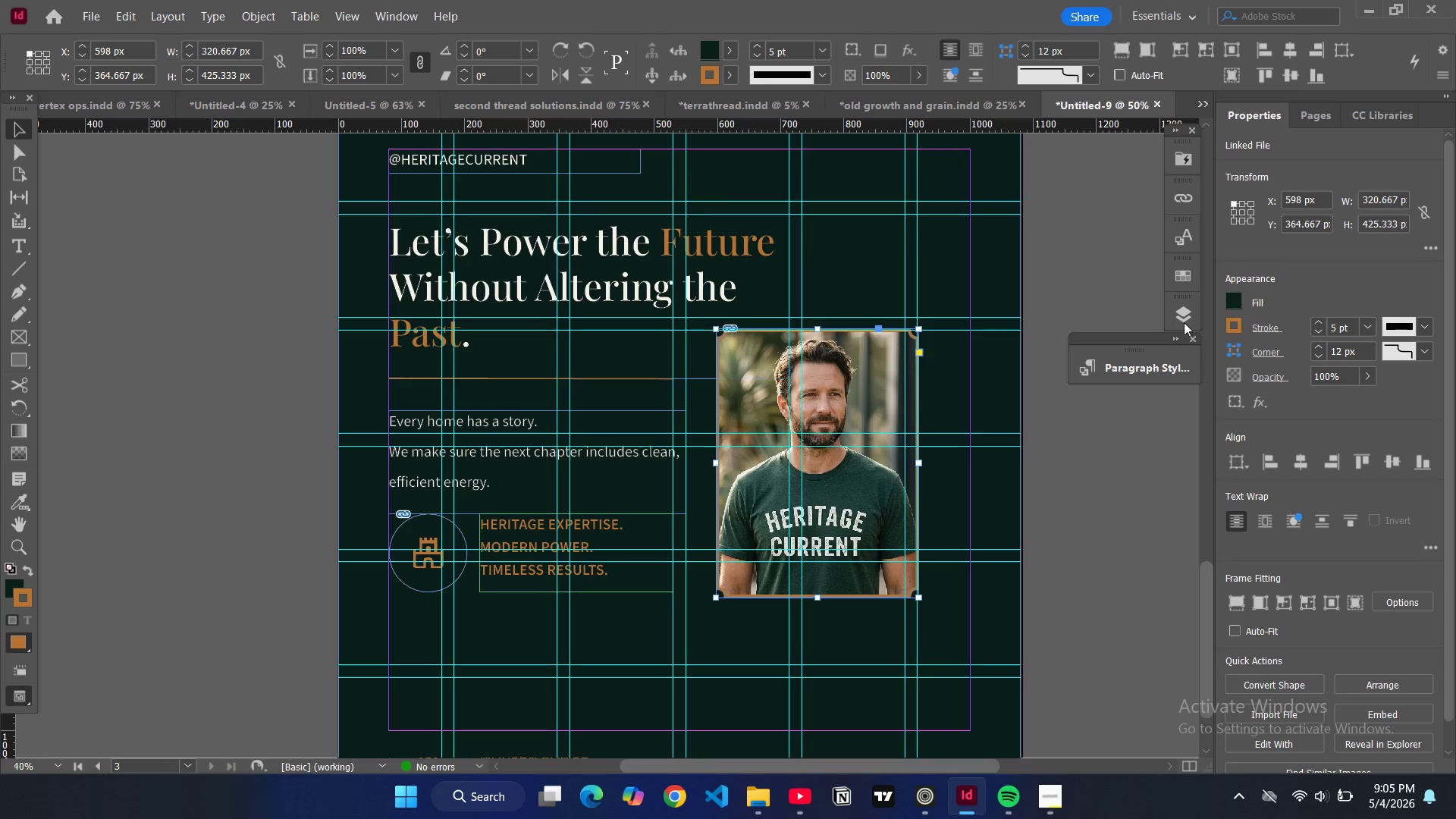 
double_click([1319, 318])
 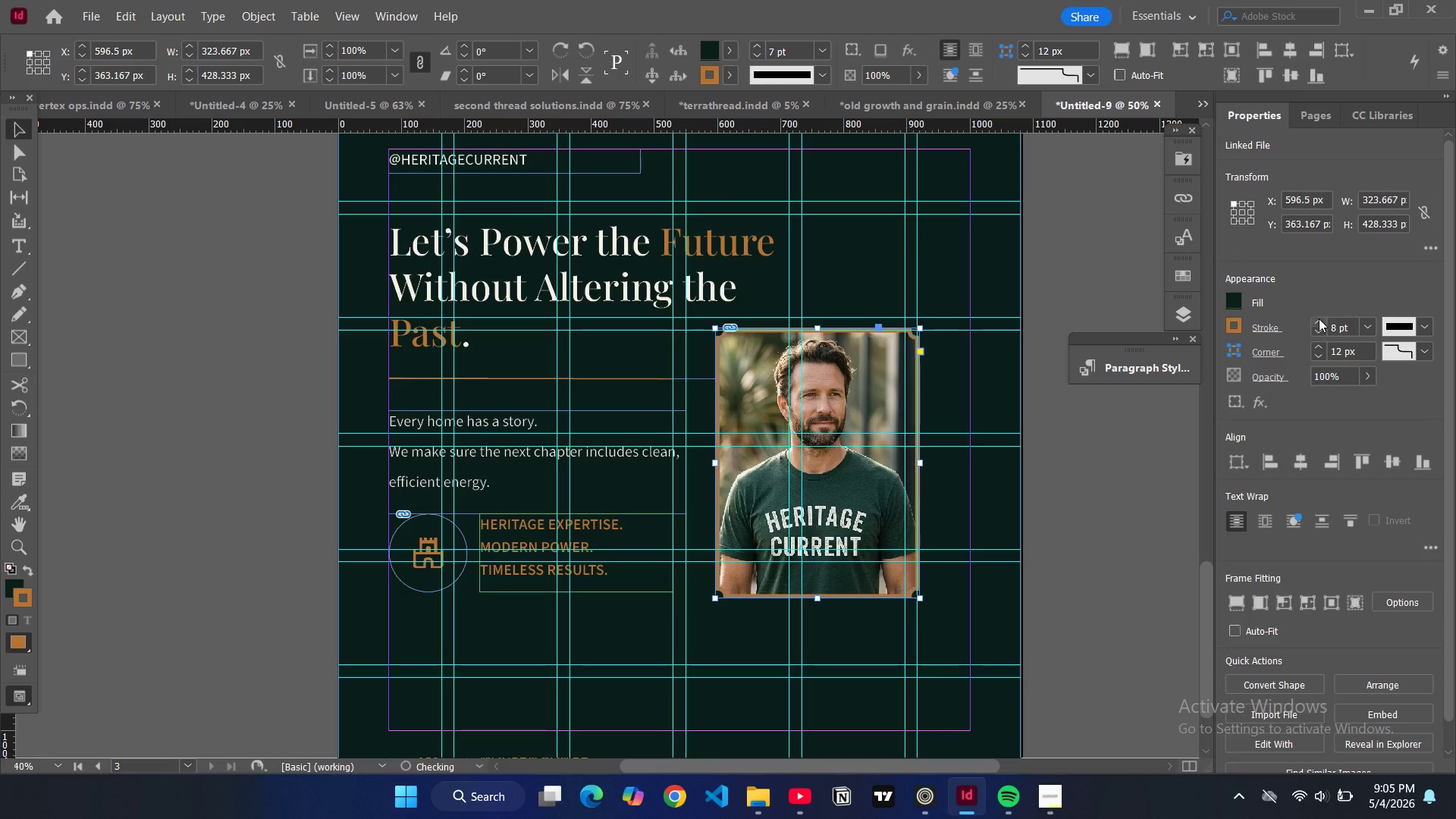 
triple_click([1319, 318])
 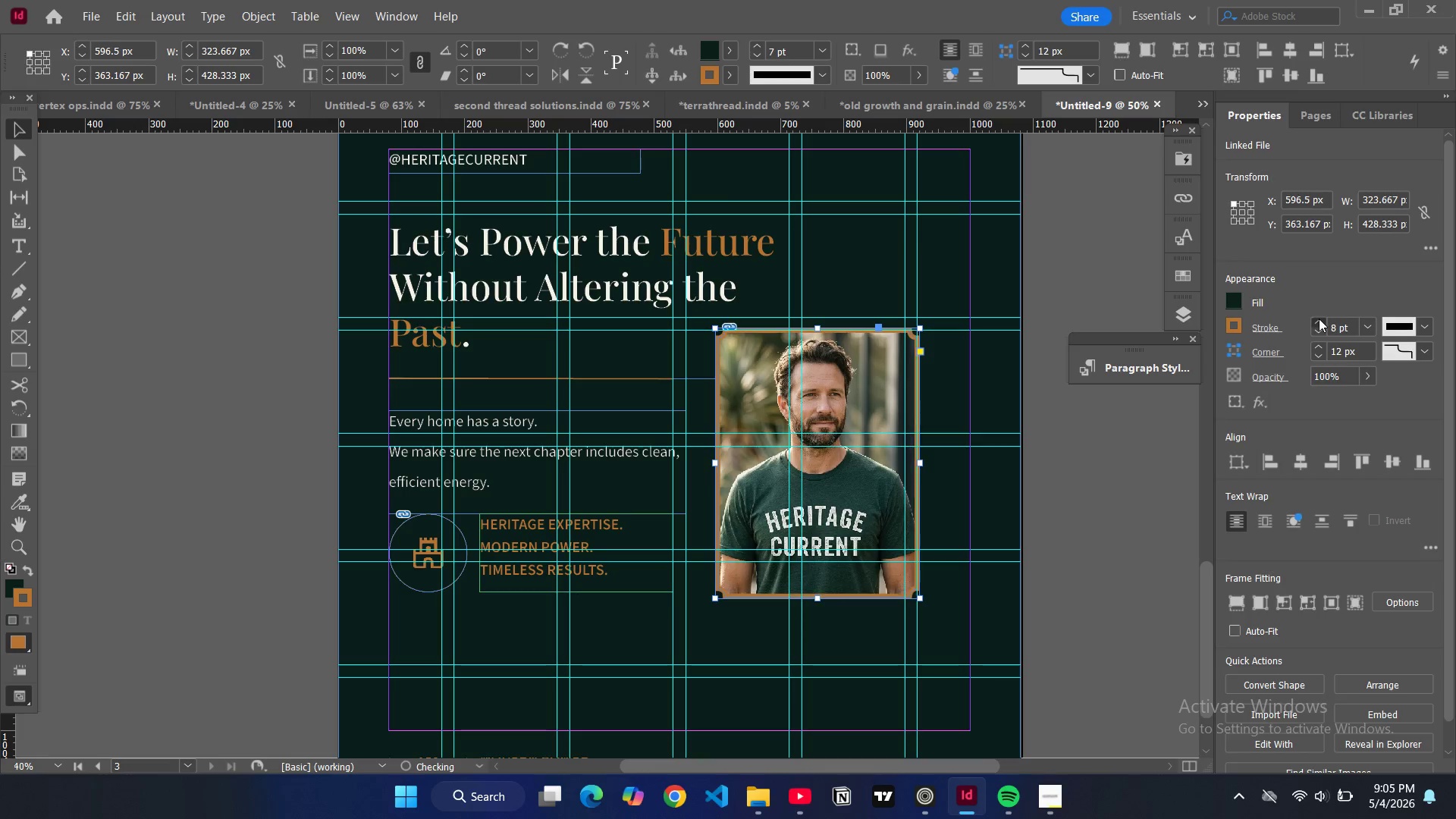 
triple_click([1319, 318])
 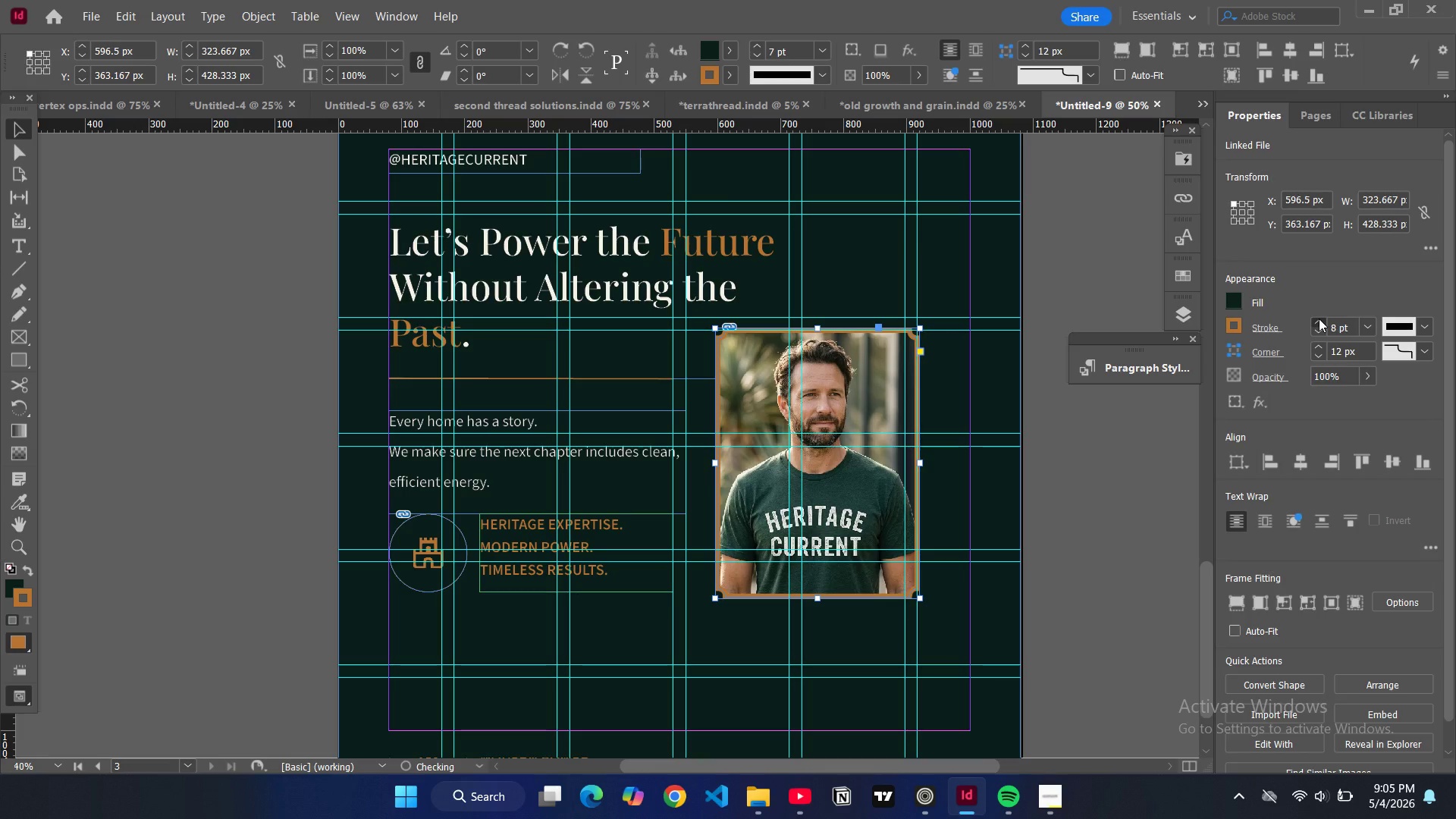 
triple_click([1319, 318])
 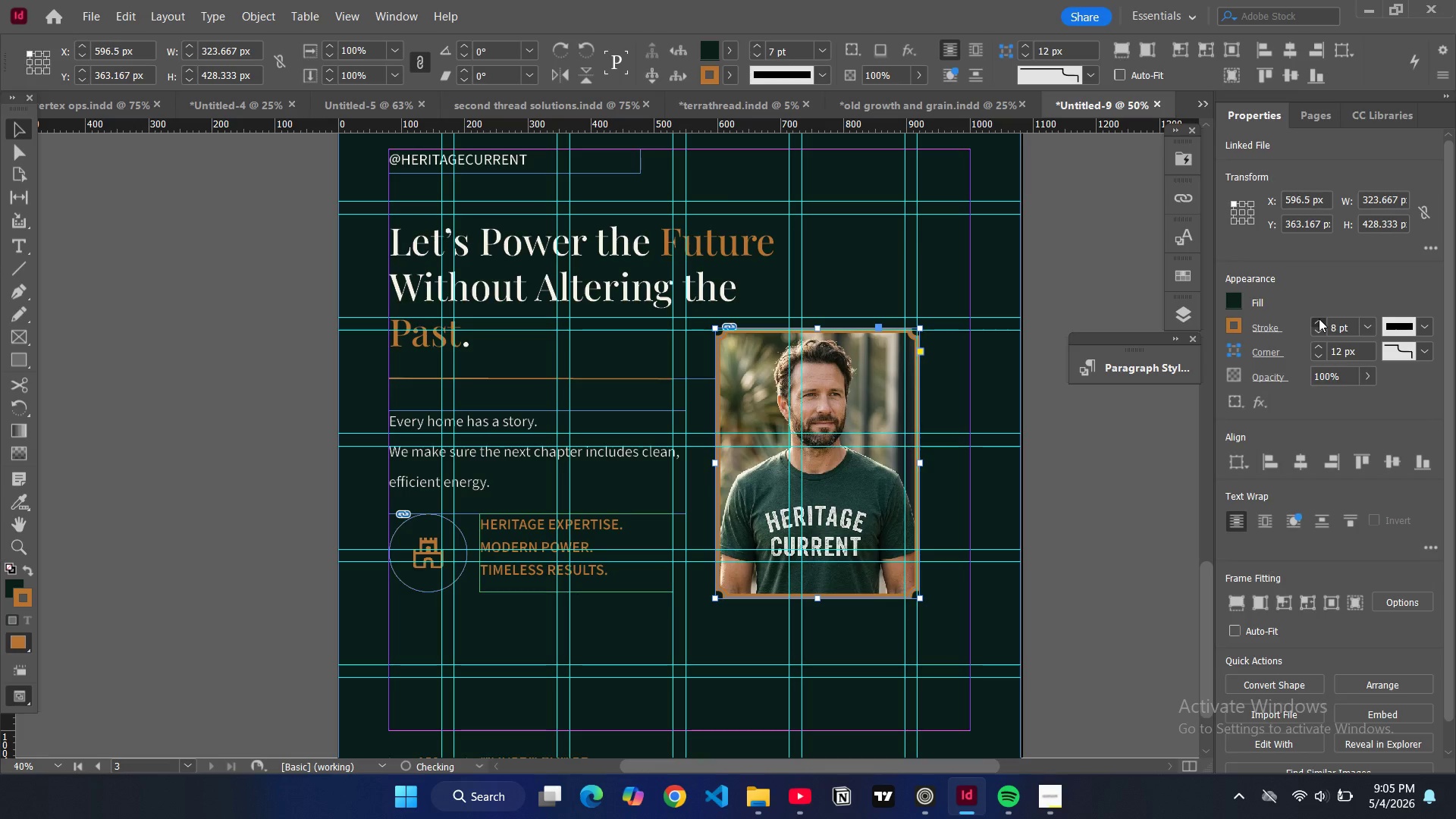 
triple_click([1319, 318])
 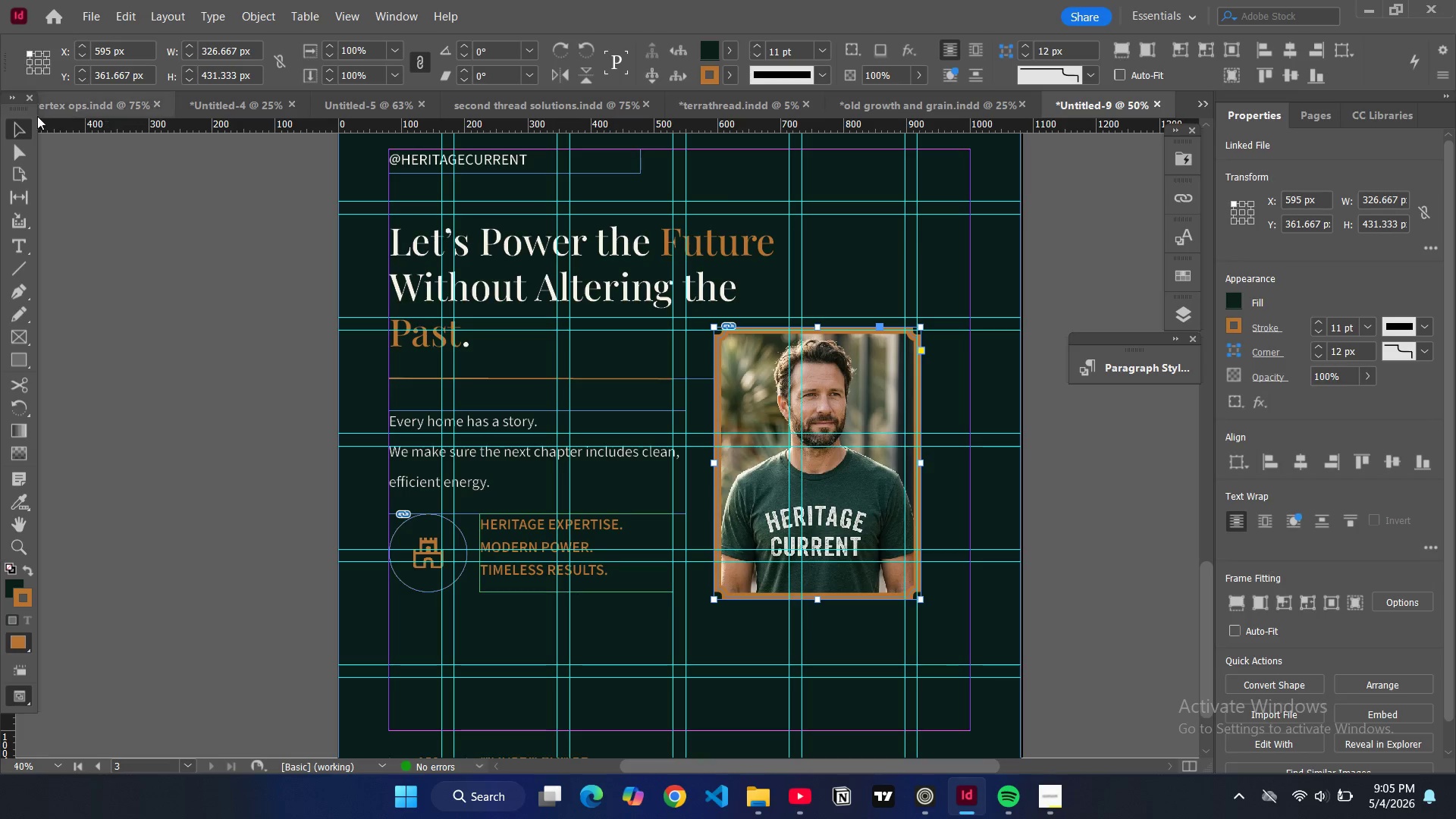 
left_click([20, 131])
 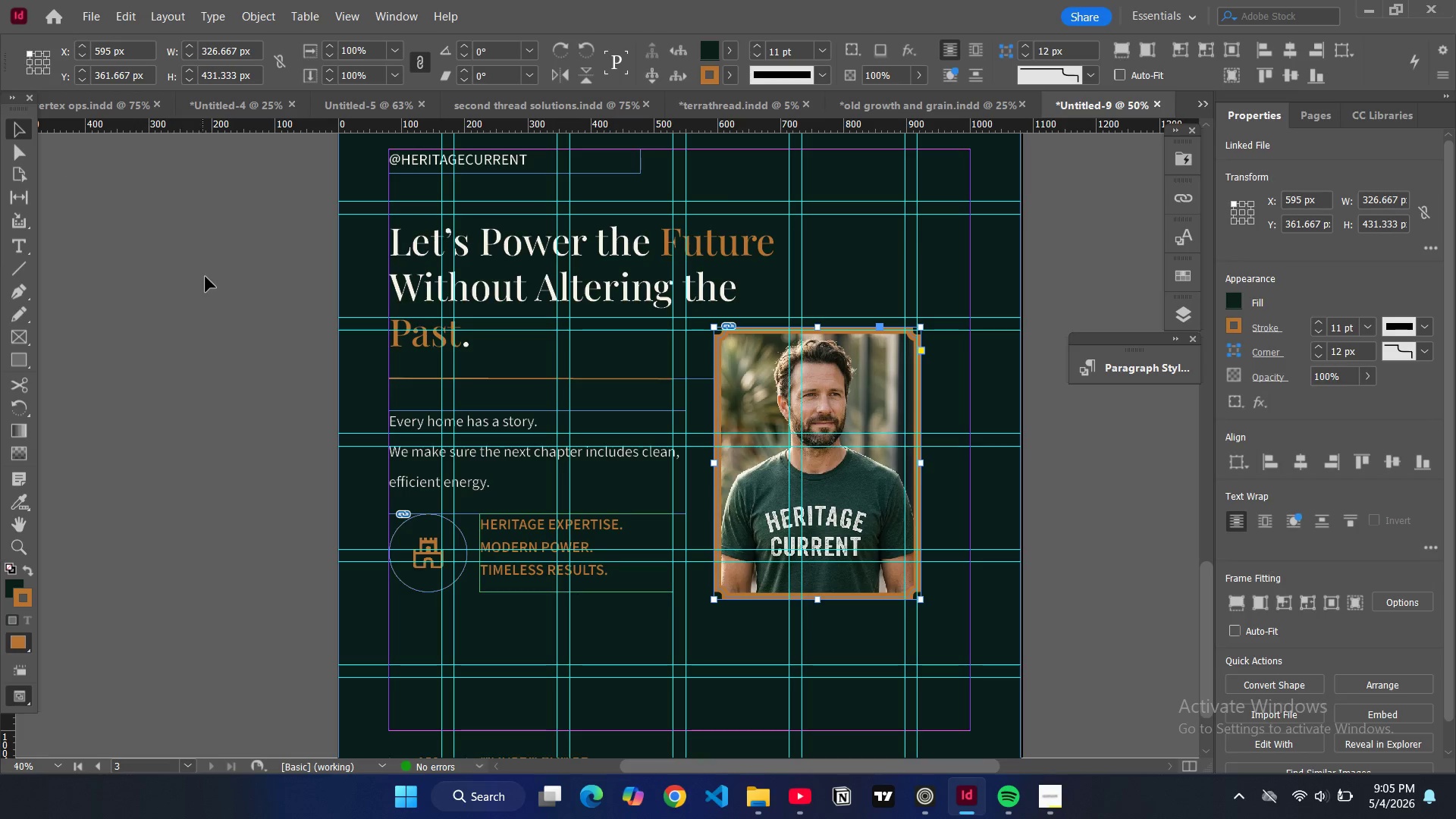 
left_click([206, 277])
 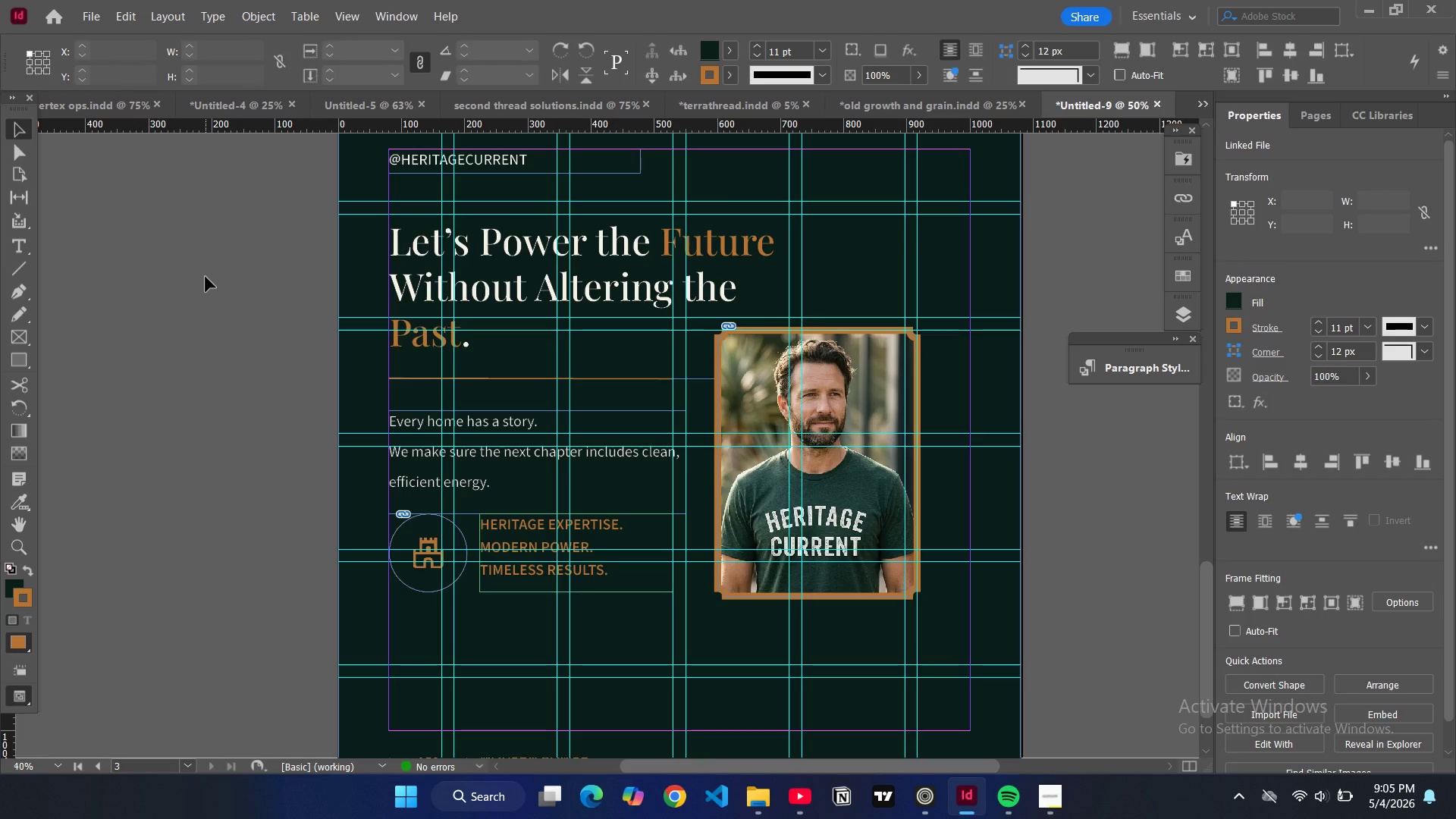 
type(ww)
 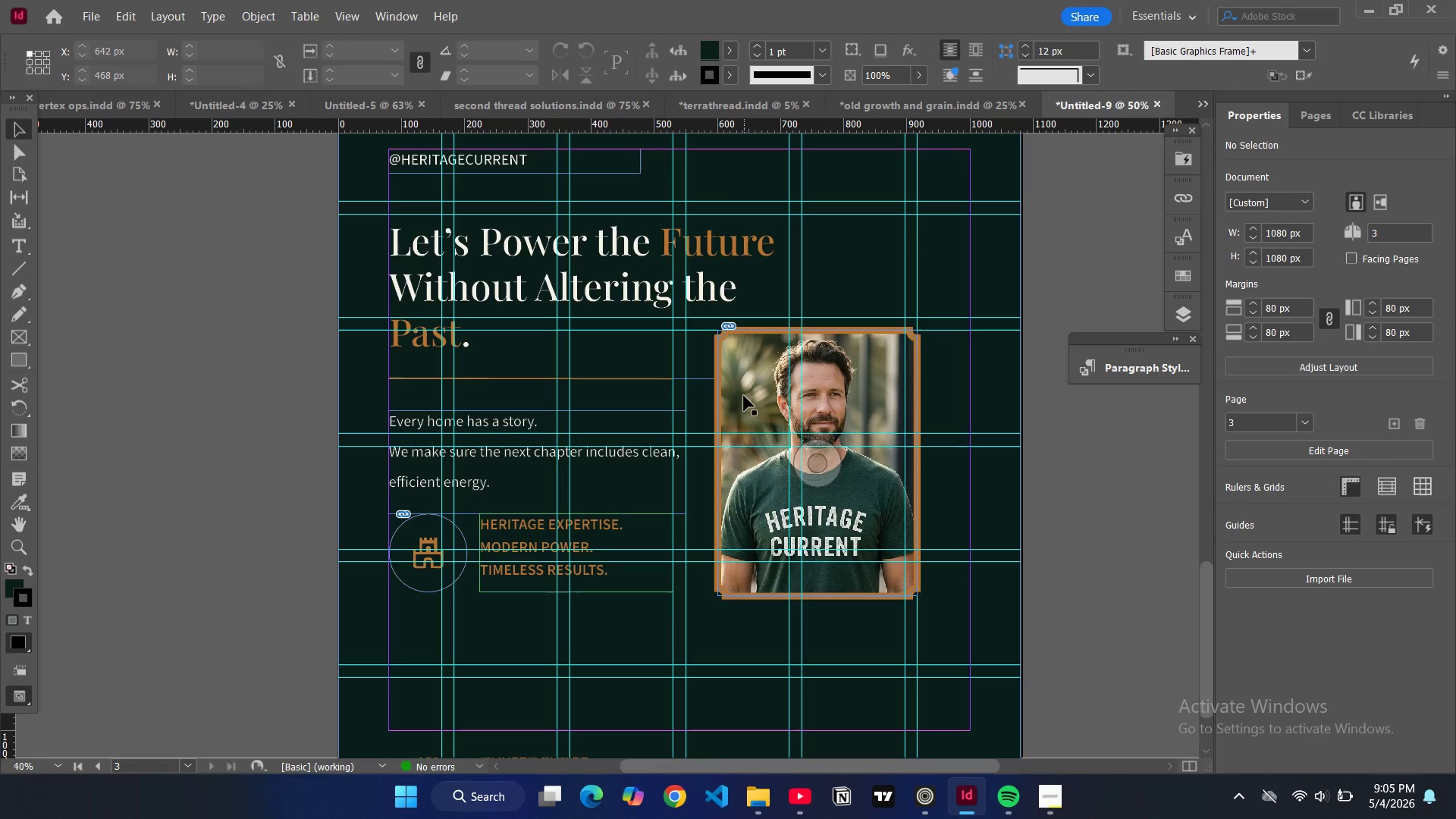 
left_click_drag(start_coordinate=[744, 396], to_coordinate=[791, 397])
 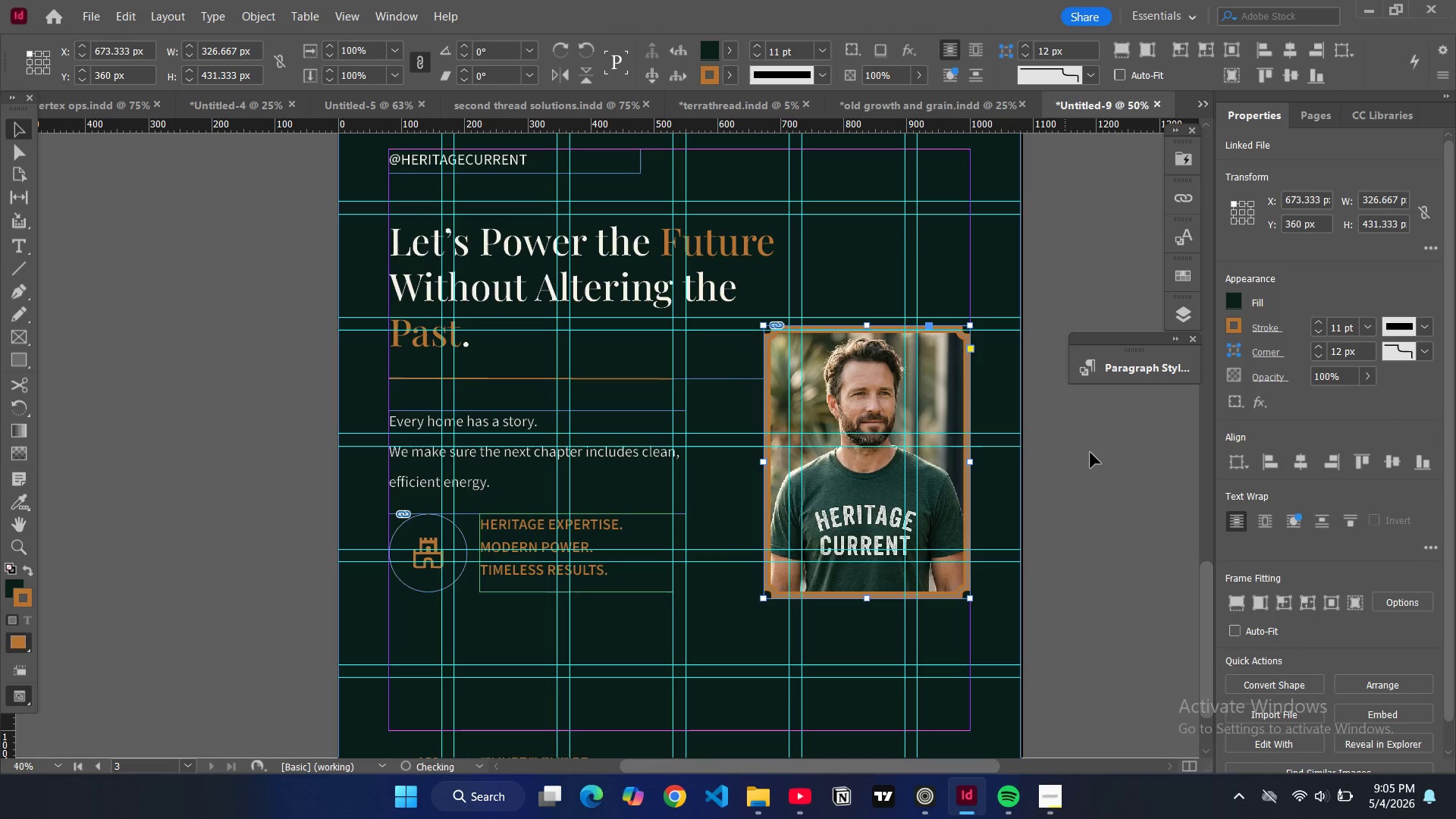 
left_click([1092, 453])
 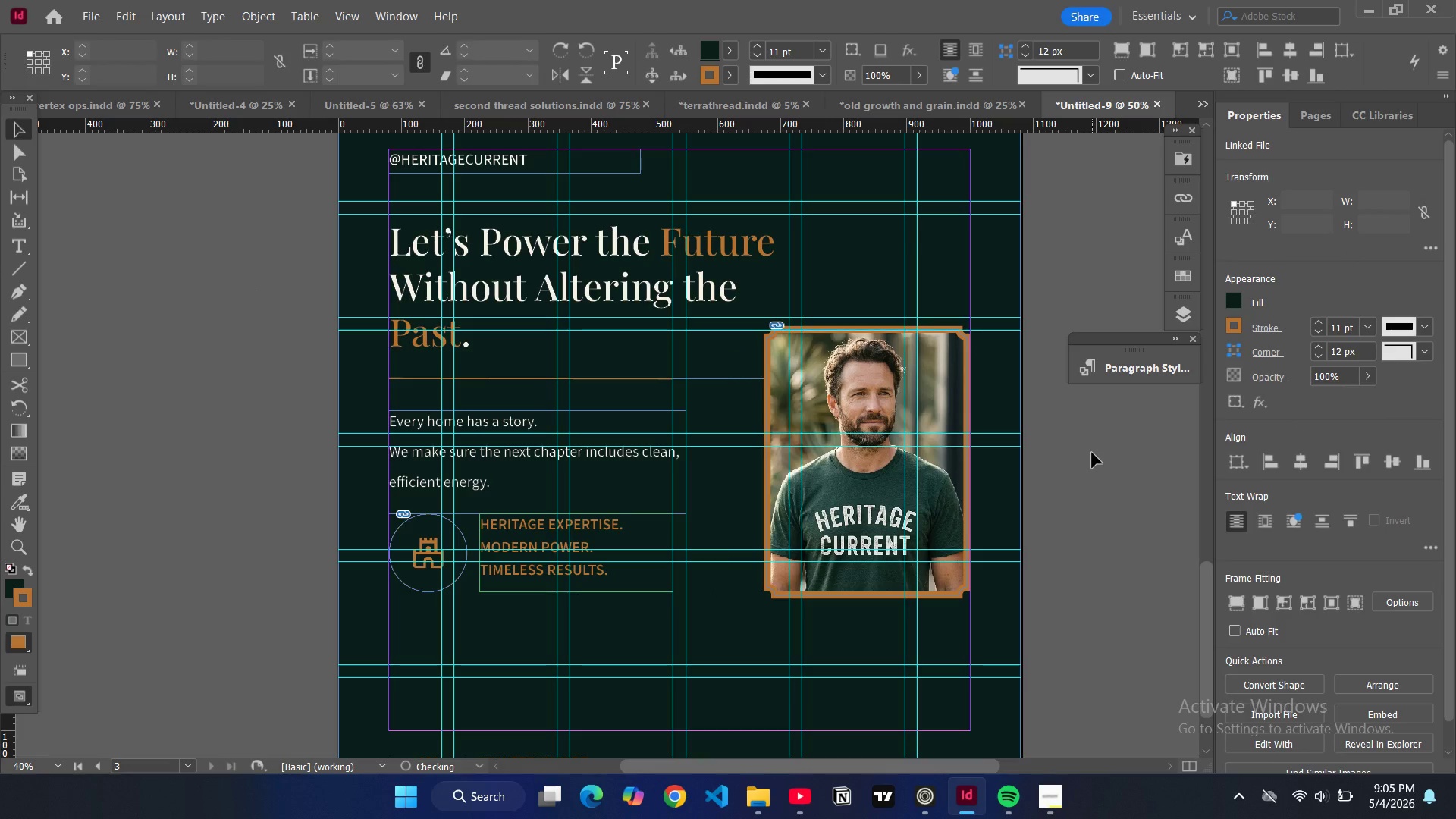 
key(W)
 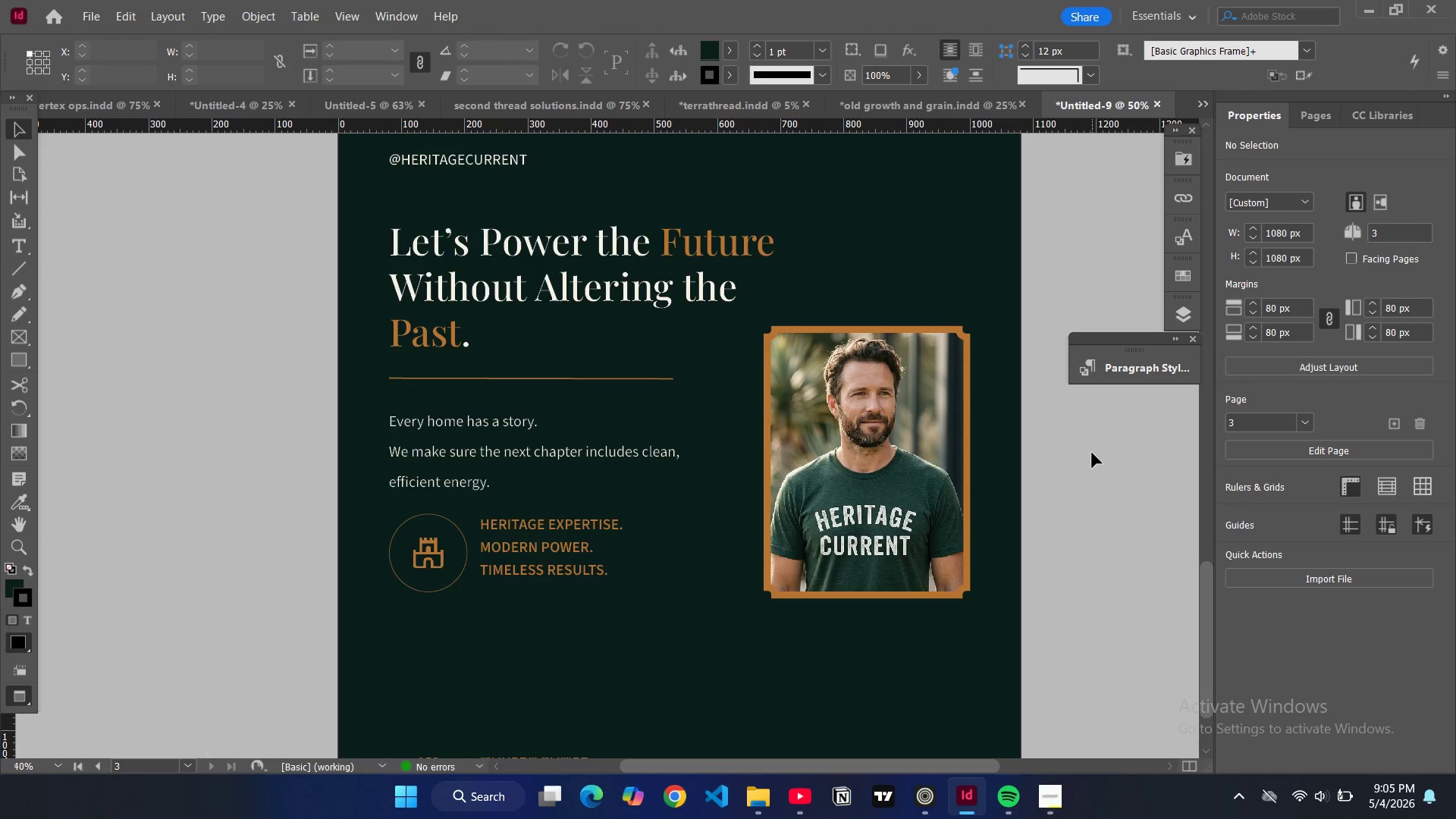 
scroll: coordinate [1092, 453], scroll_direction: down, amount: 1.0
 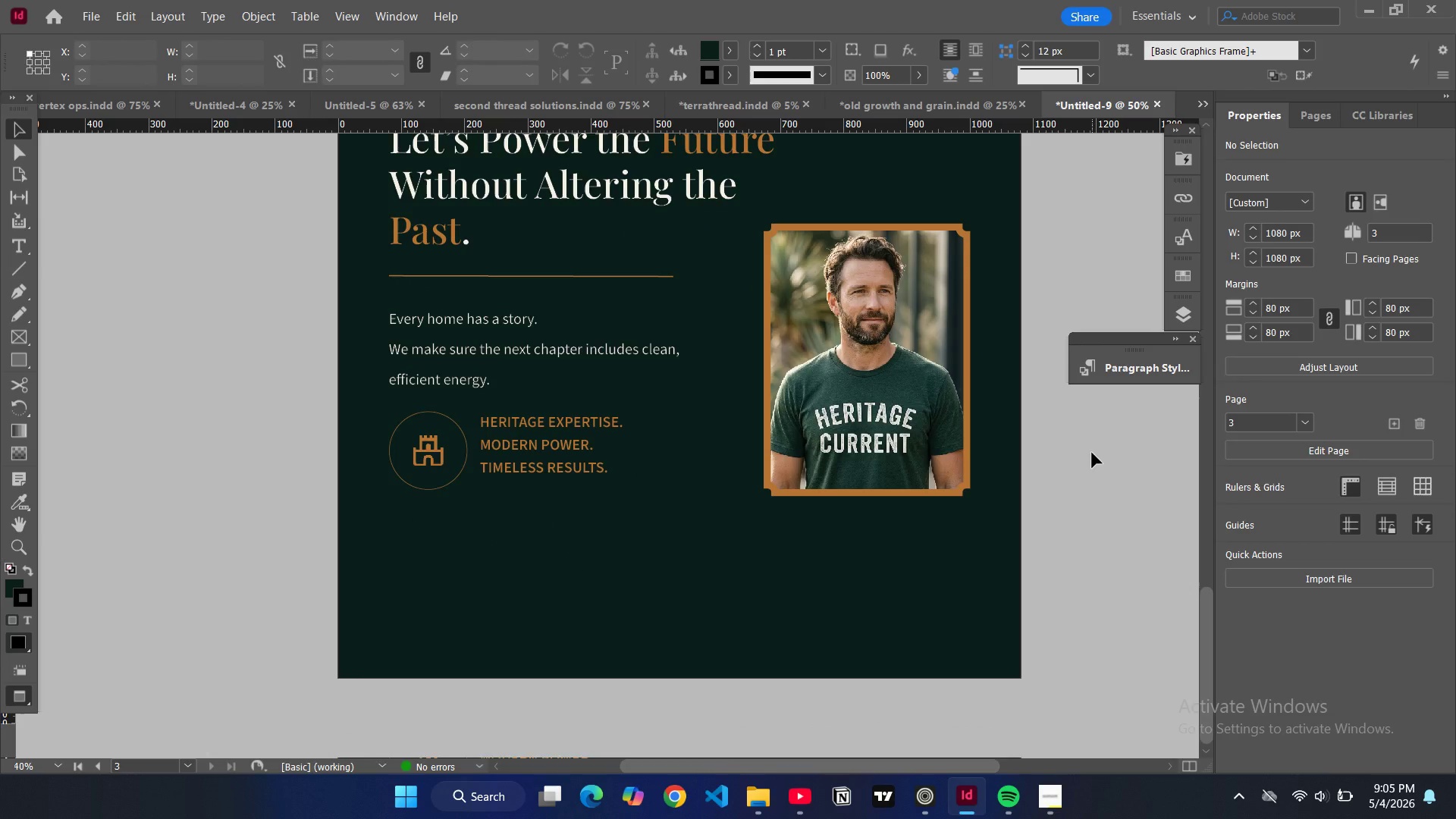 
key(W)
 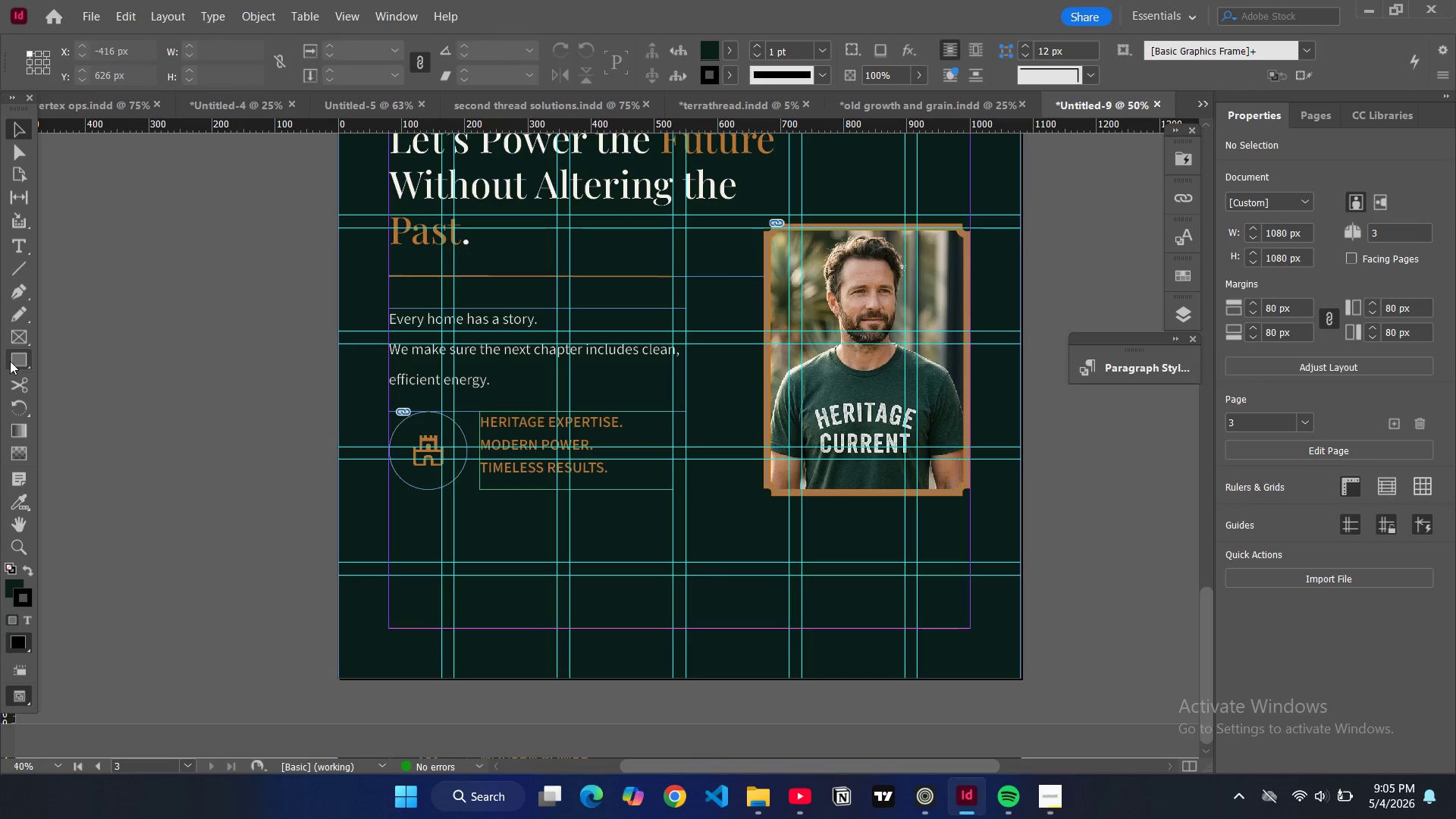 
left_click([10, 361])
 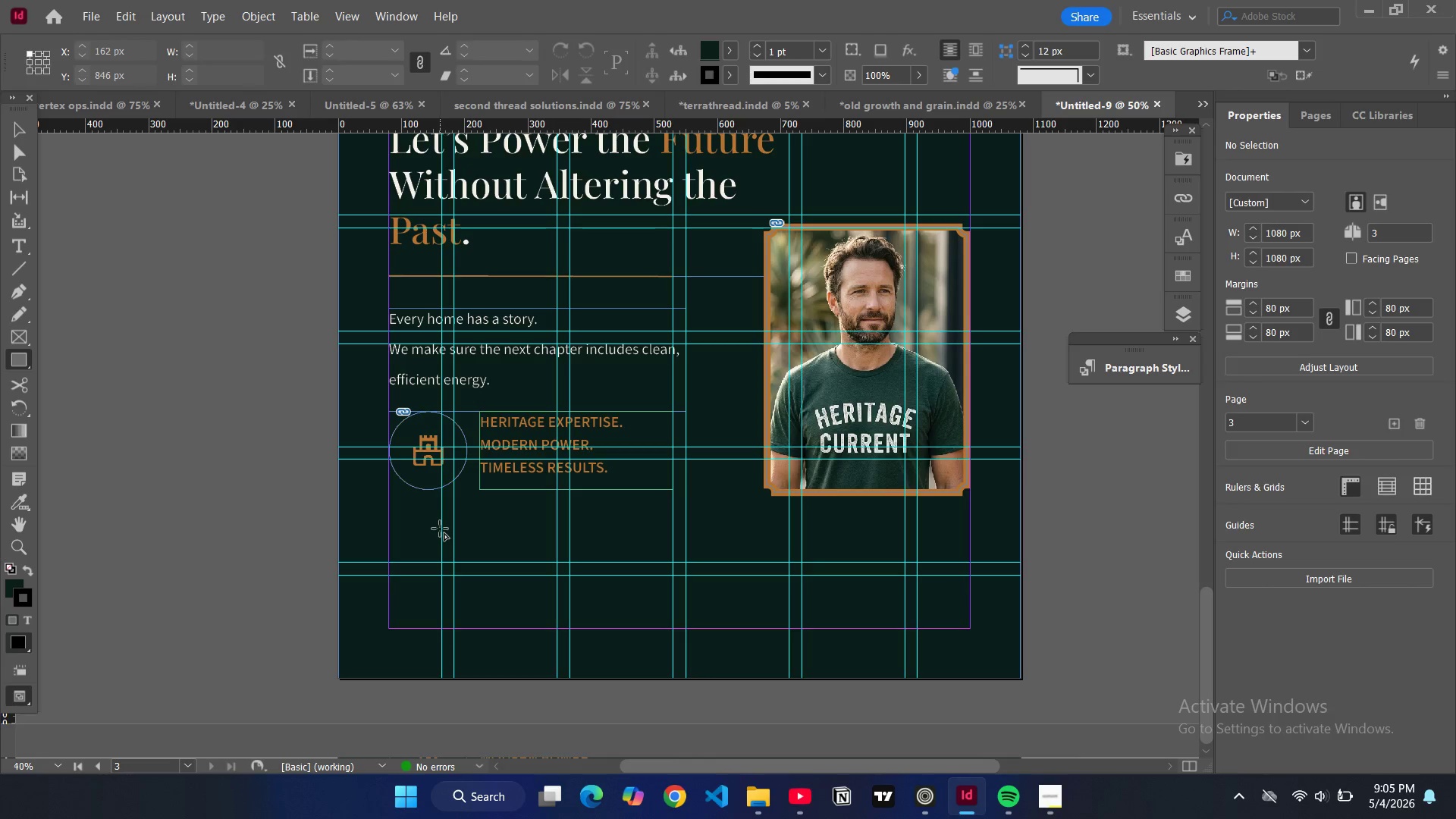 
left_click_drag(start_coordinate=[440, 529], to_coordinate=[918, 577])
 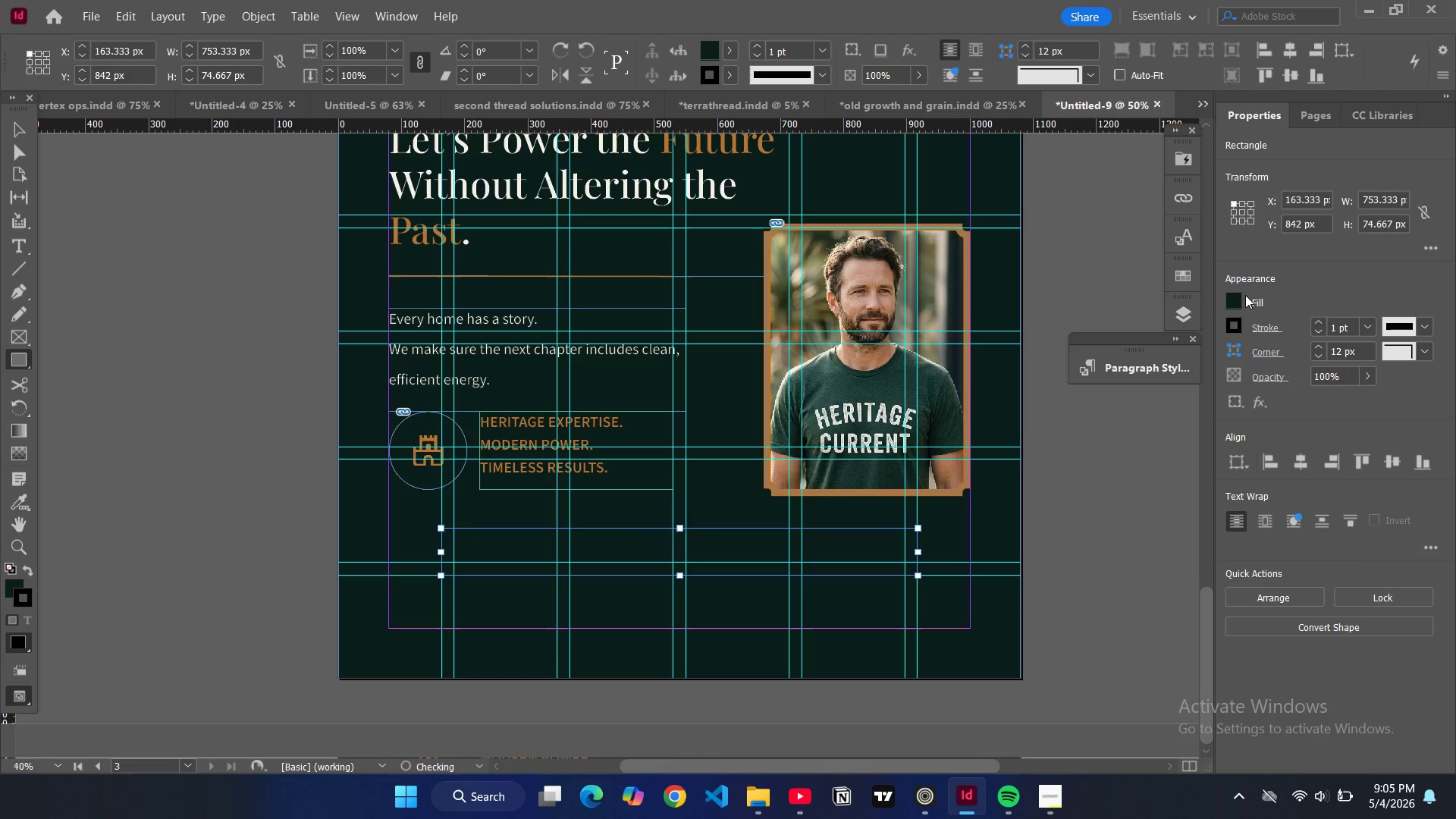 
mouse_move([1253, 331])
 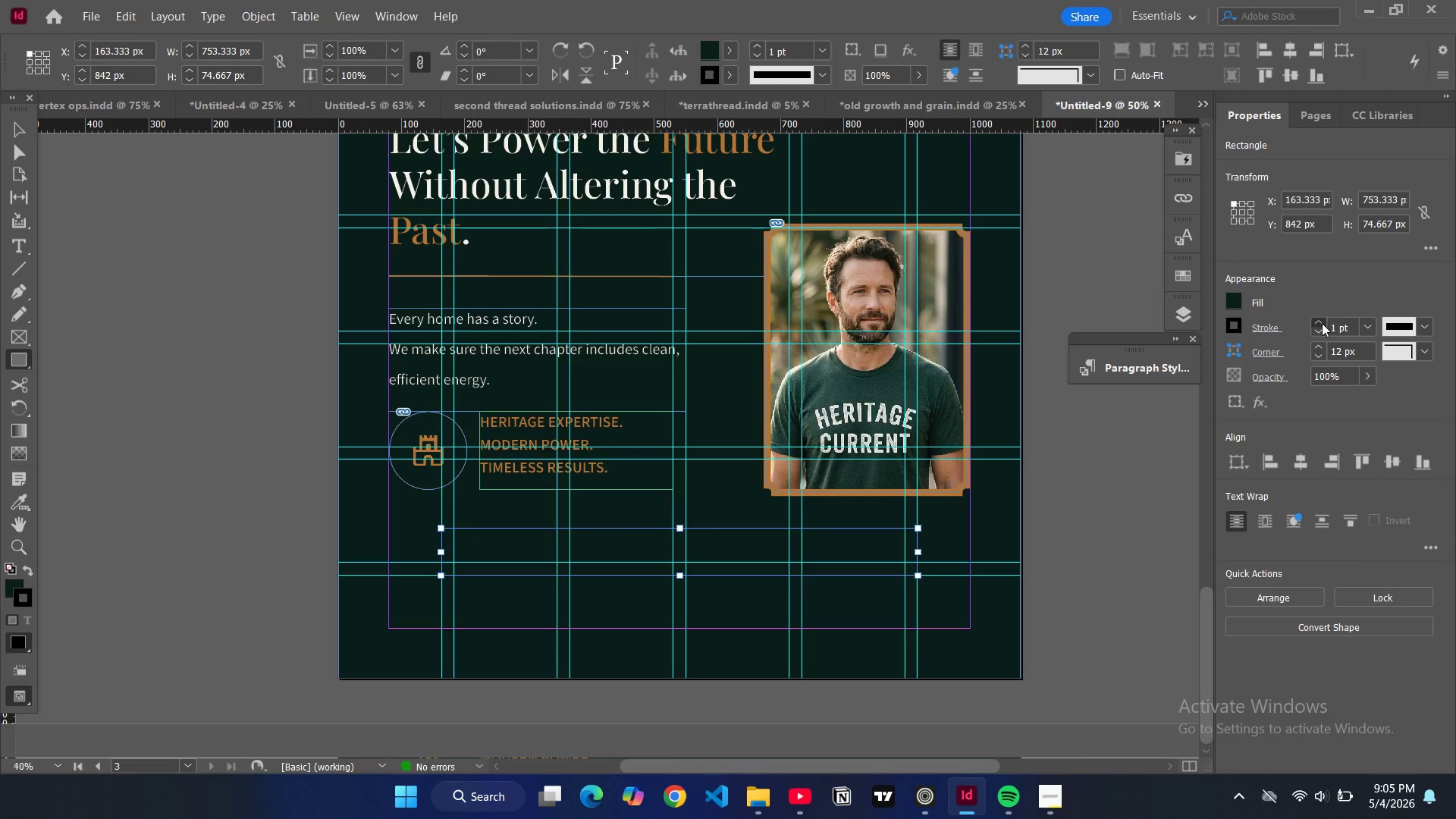 
double_click([1322, 323])
 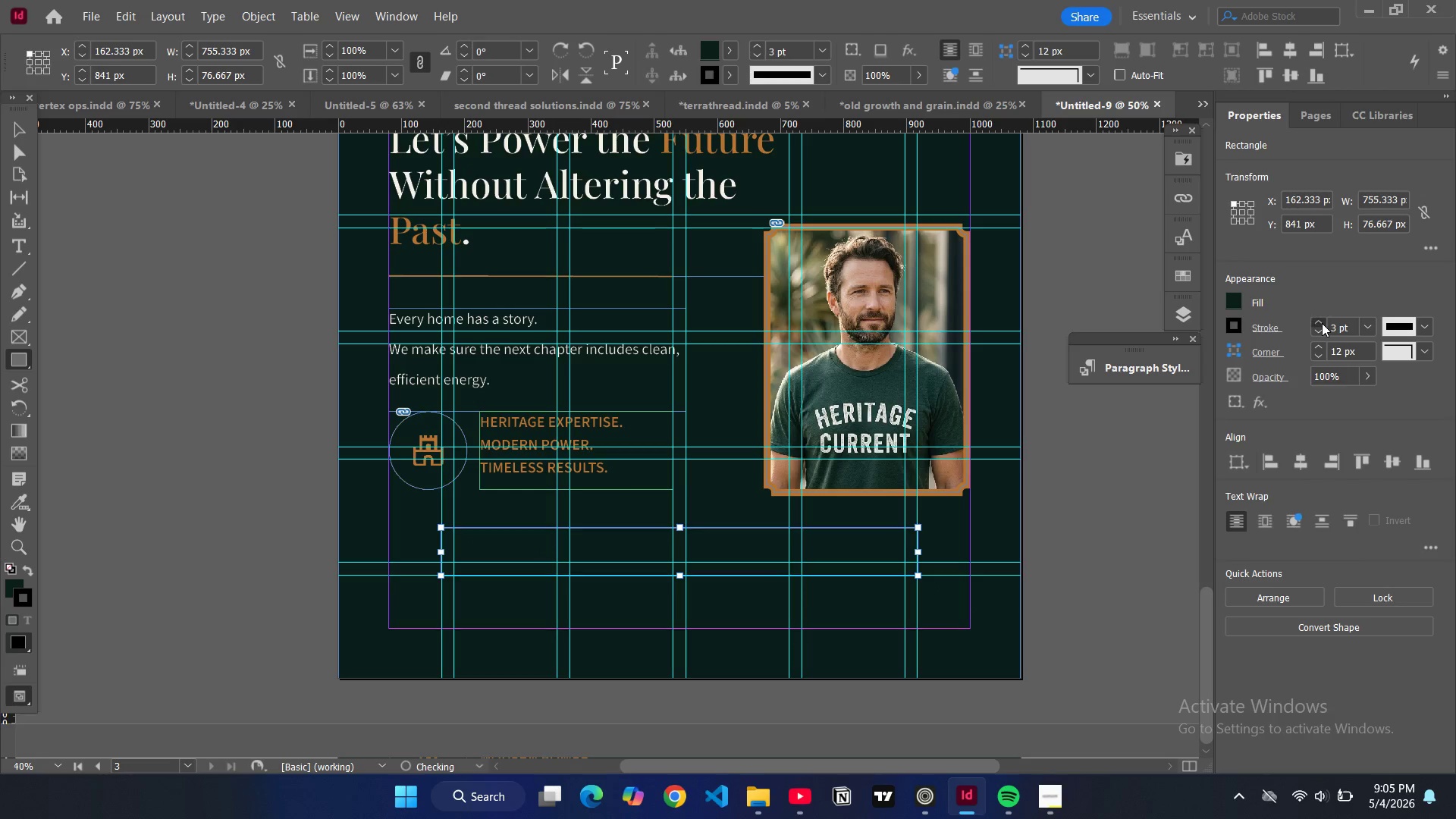 
triple_click([1322, 323])
 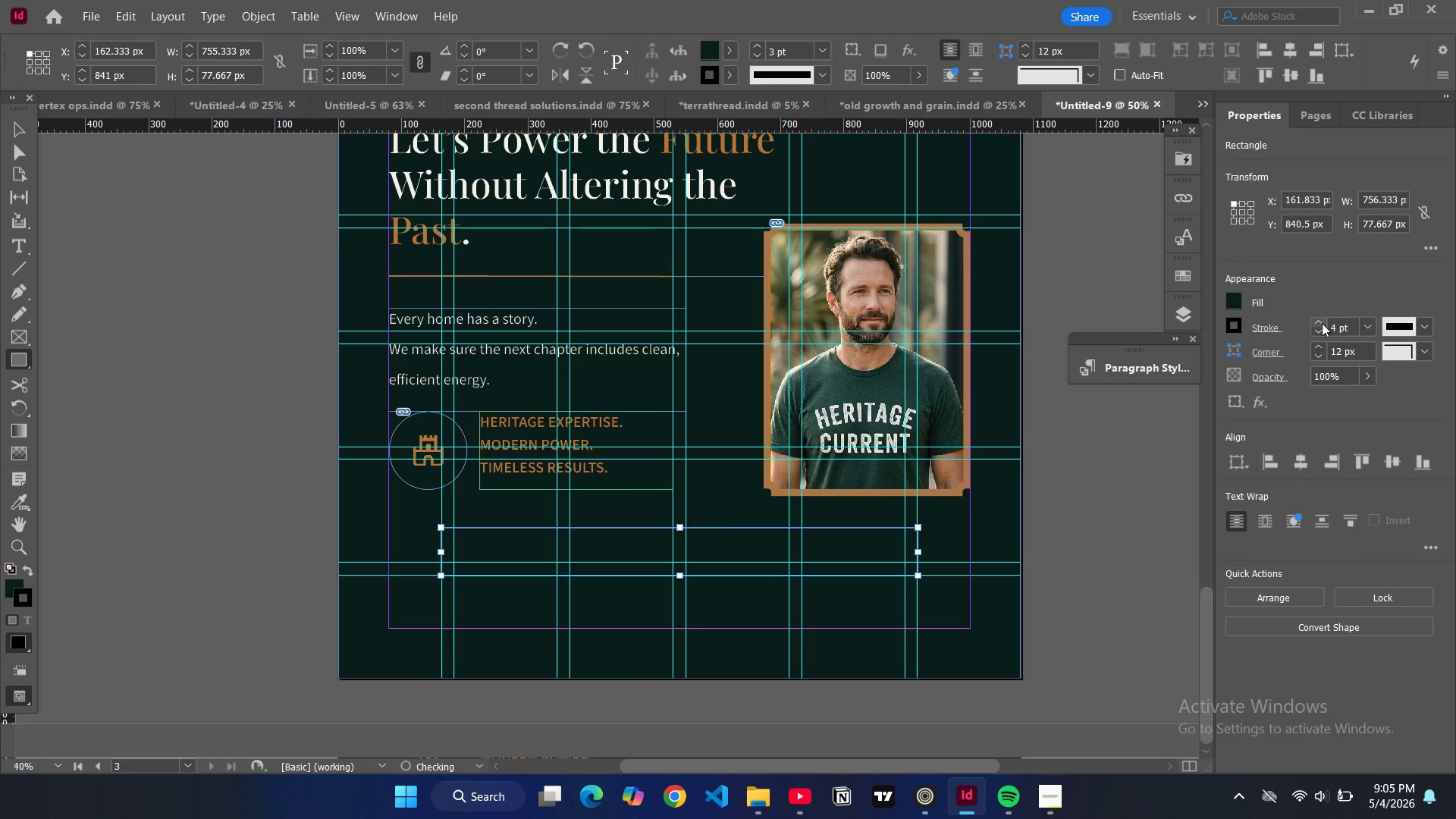 
triple_click([1322, 323])
 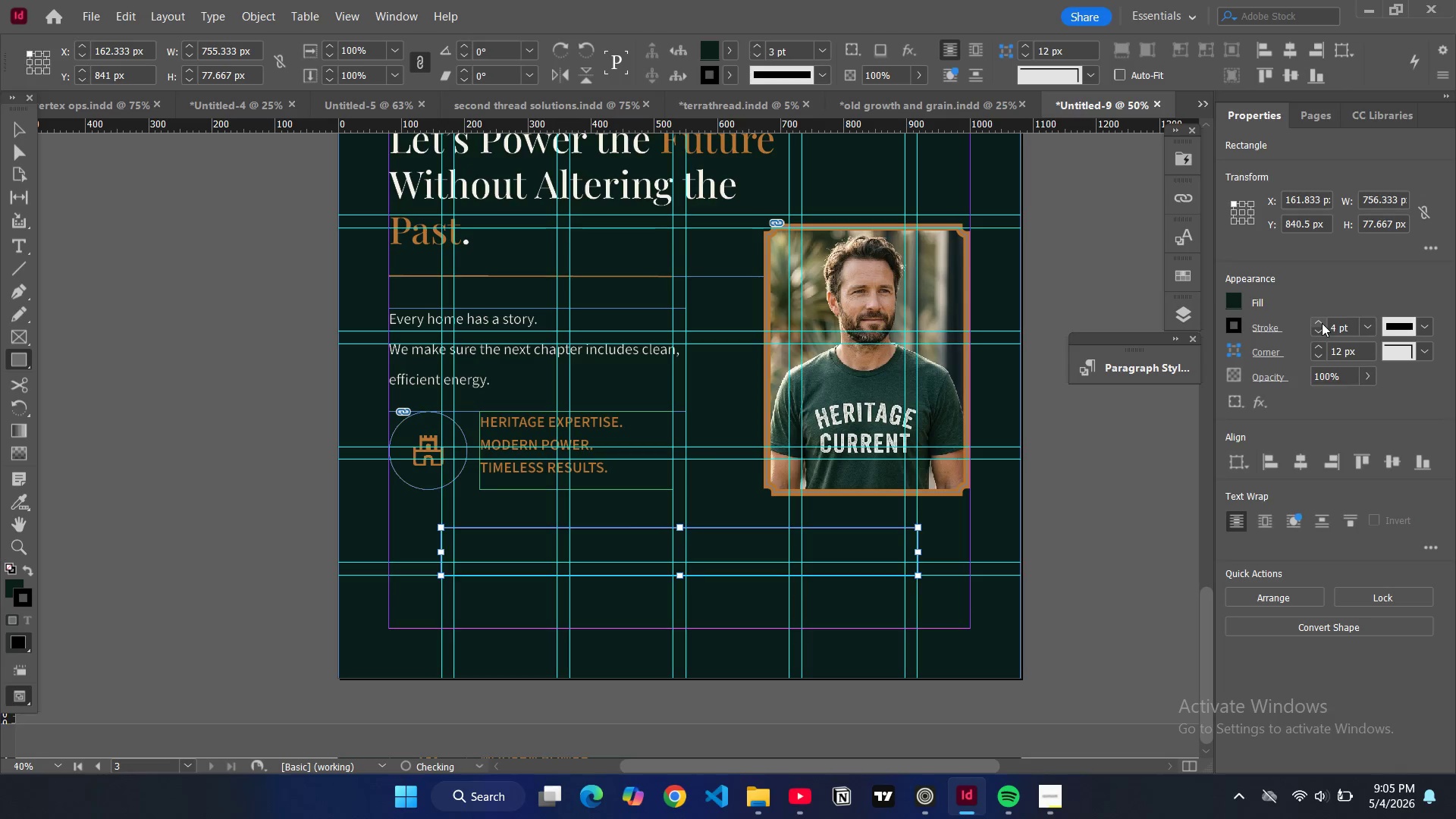 
triple_click([1322, 323])
 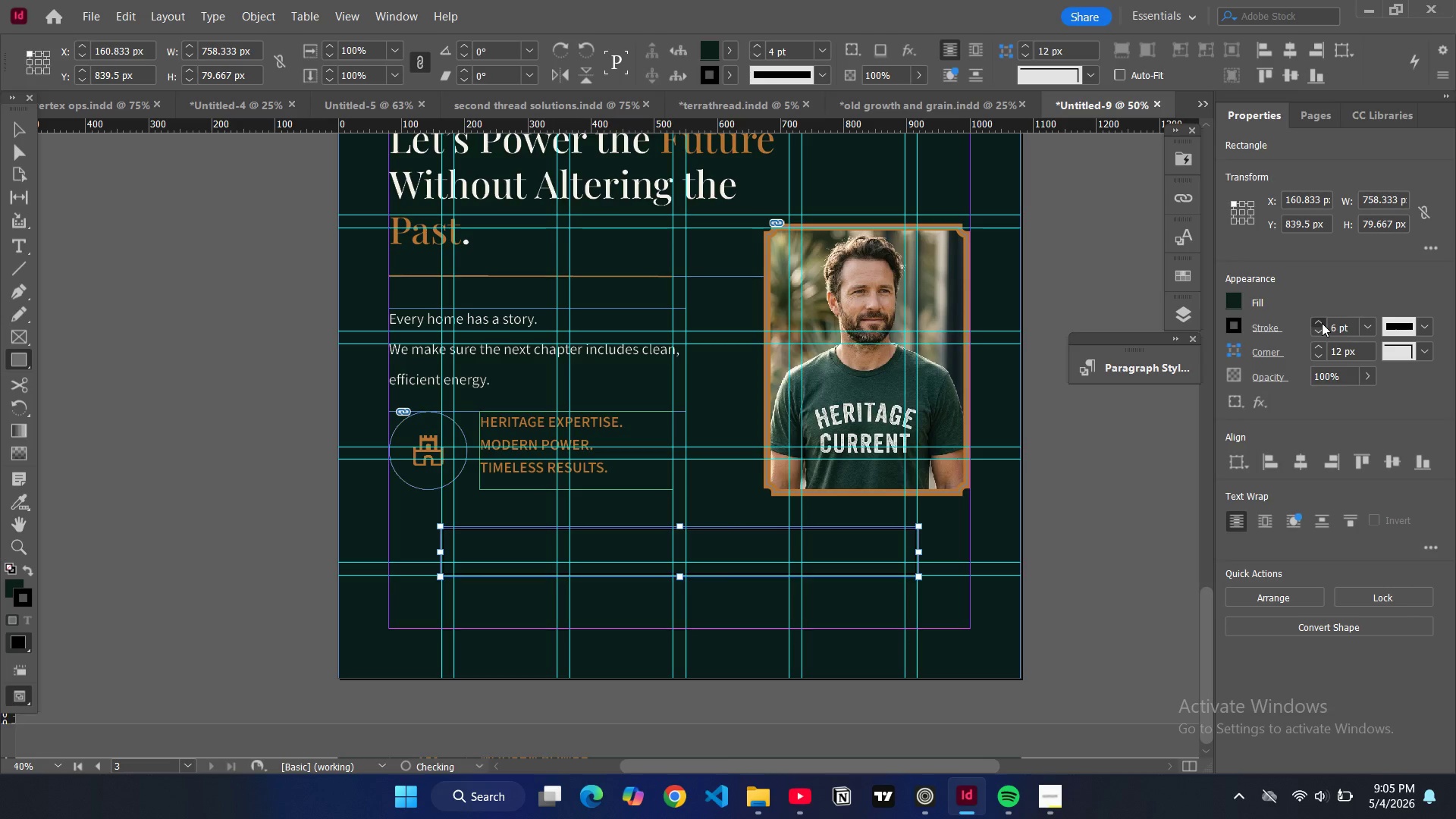 
triple_click([1322, 323])
 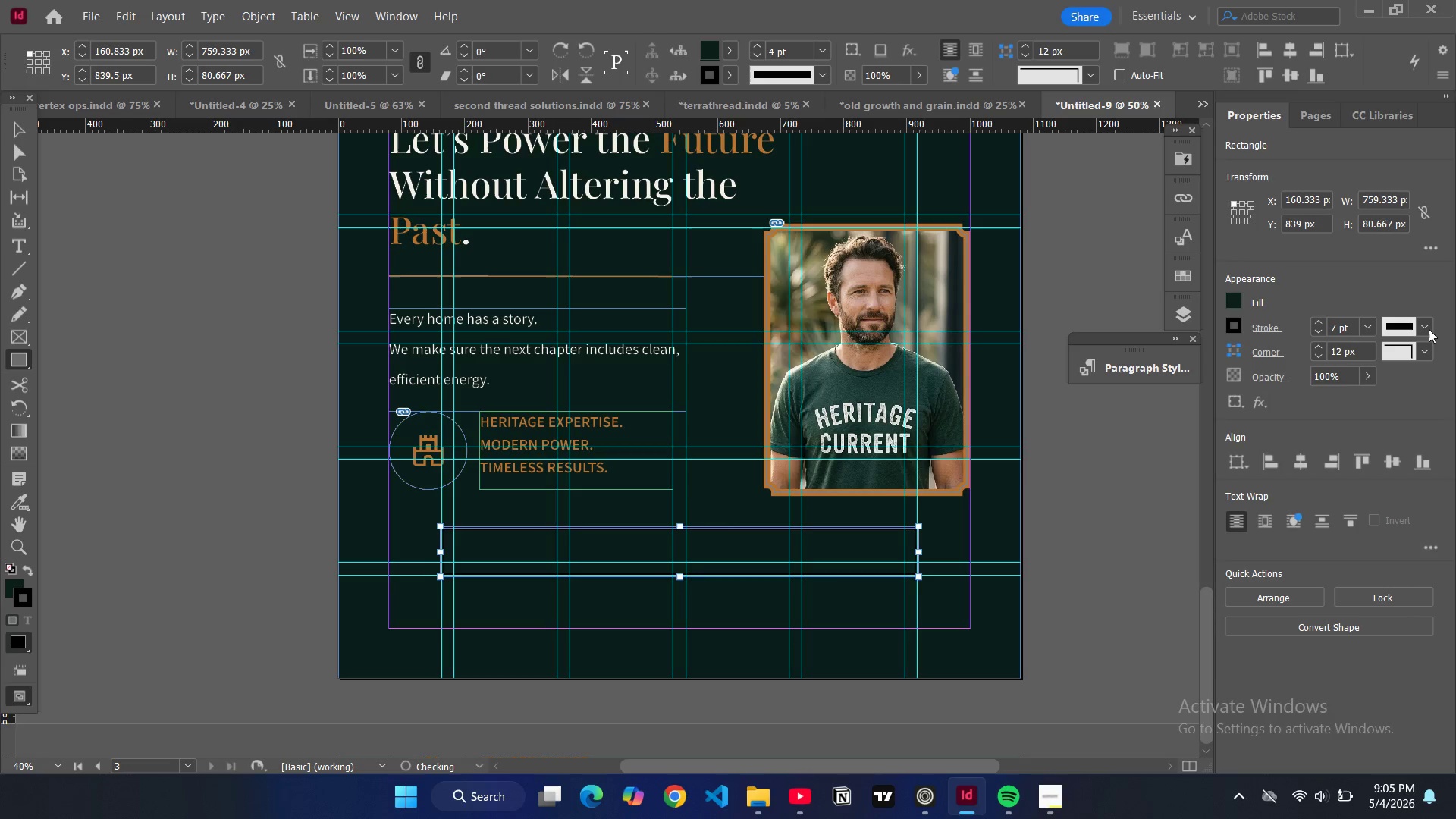 
left_click([1426, 329])
 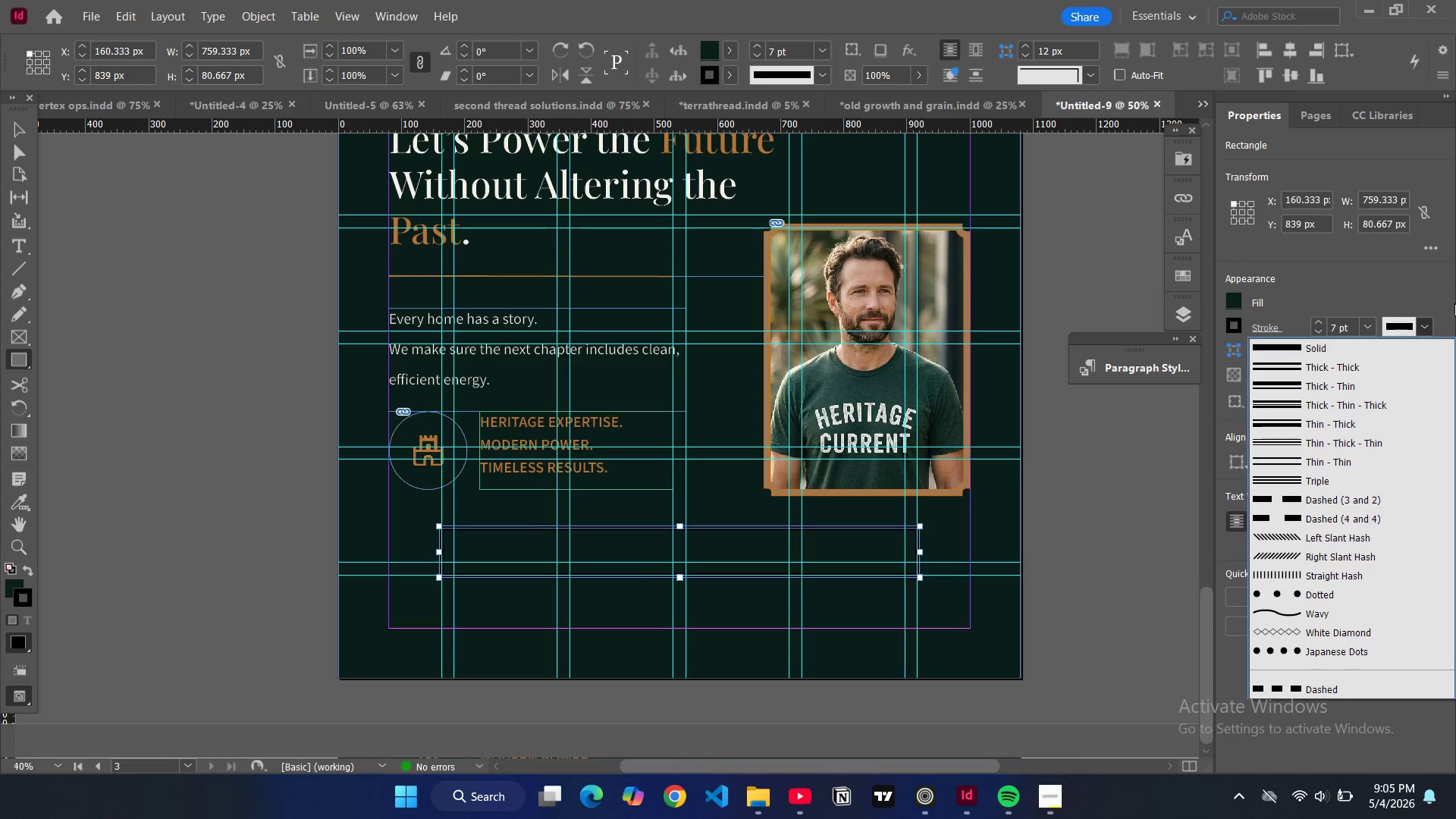 
left_click([1455, 281])
 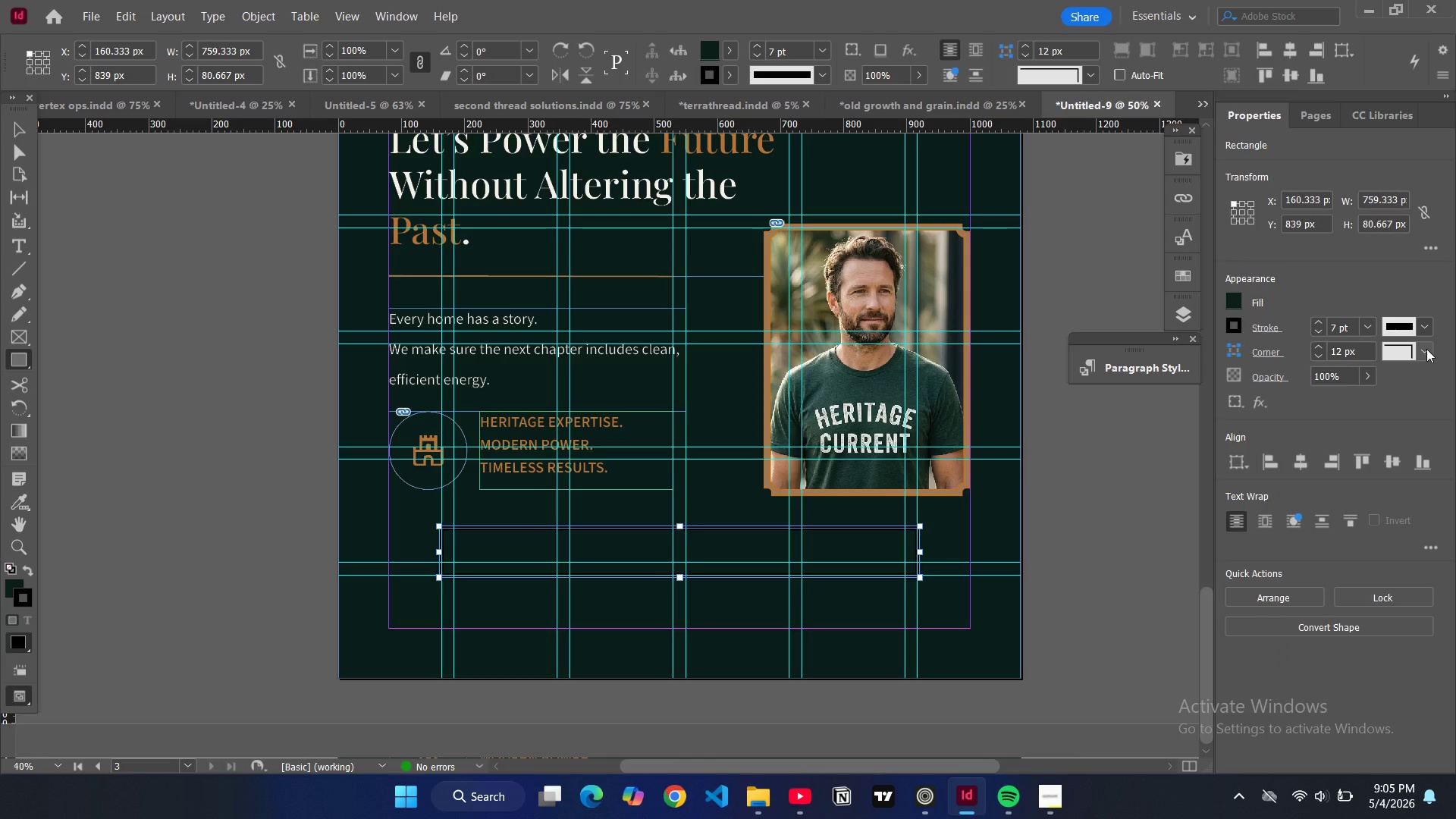 
left_click([1426, 349])
 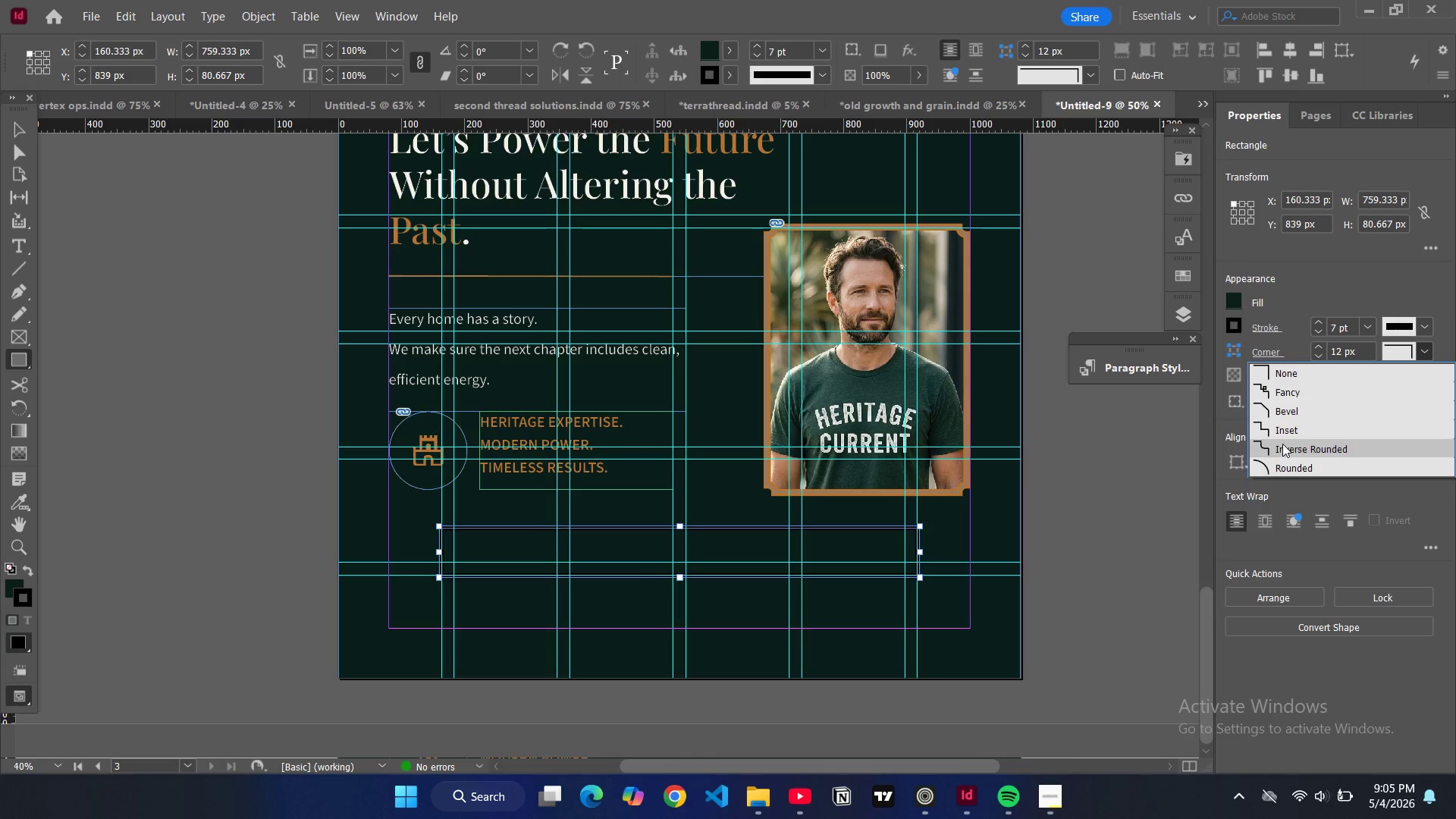 
left_click([1282, 444])
 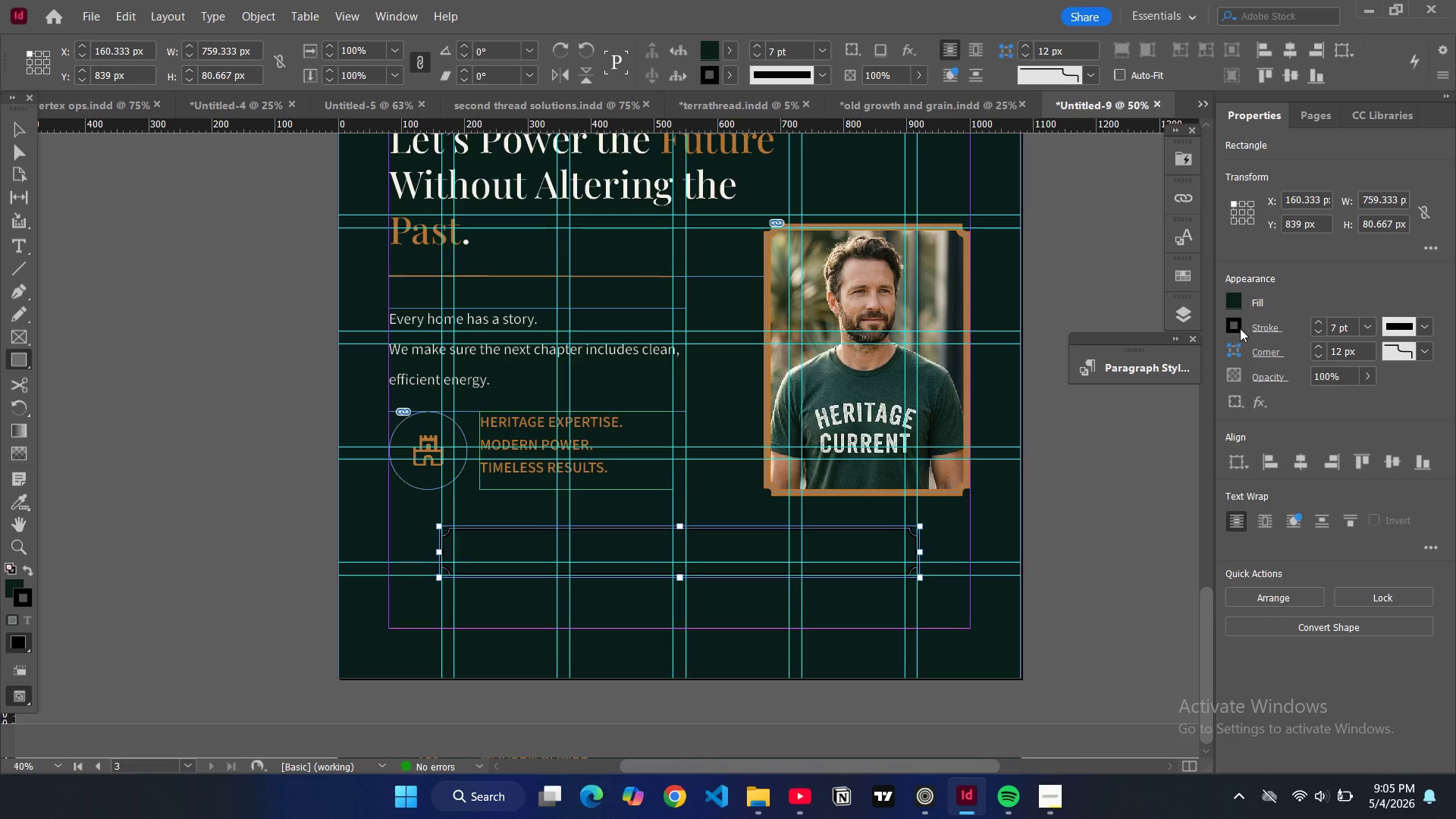 
left_click([1240, 329])
 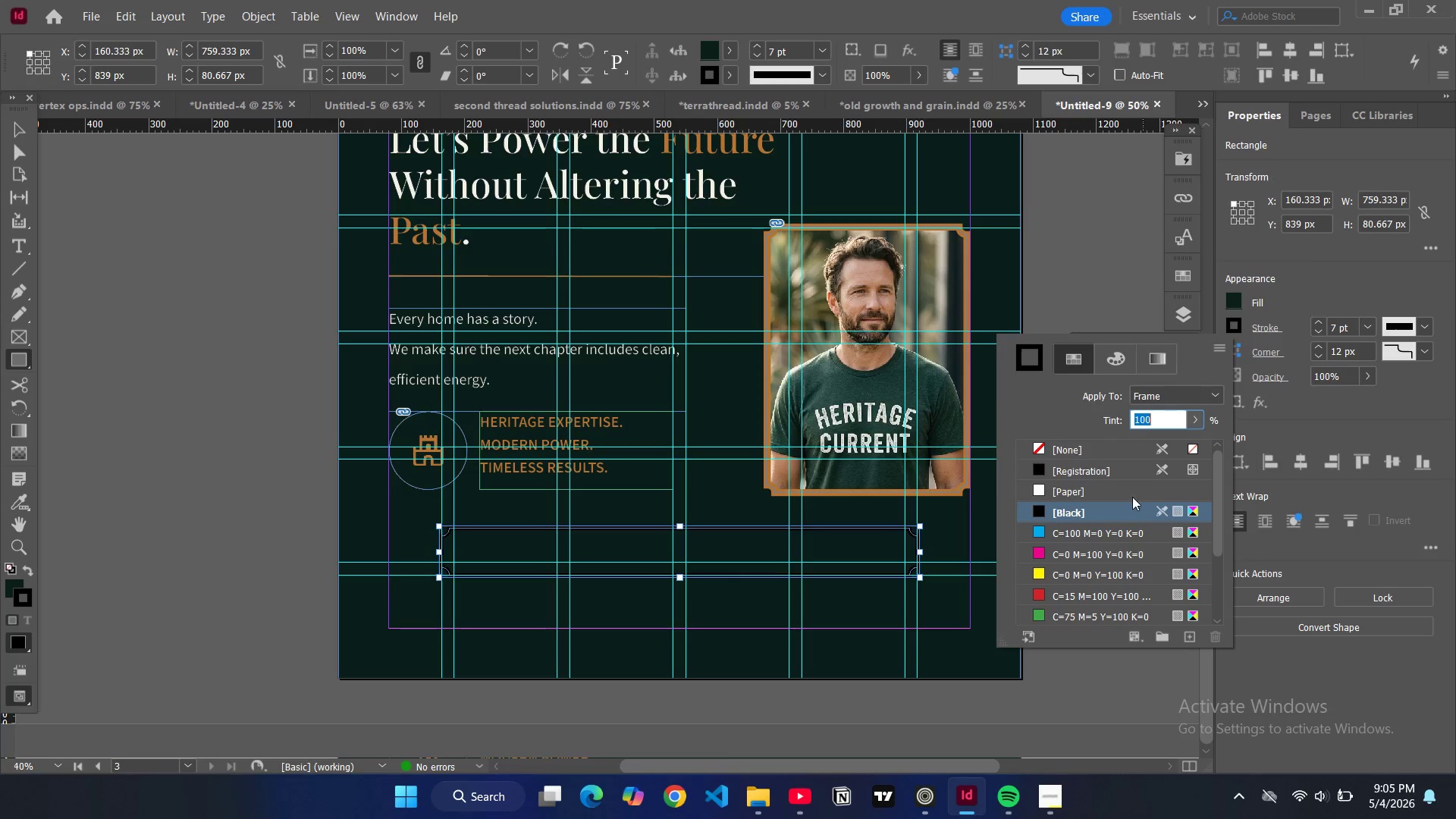 
scroll: coordinate [1072, 580], scroll_direction: down, amount: 10.0
 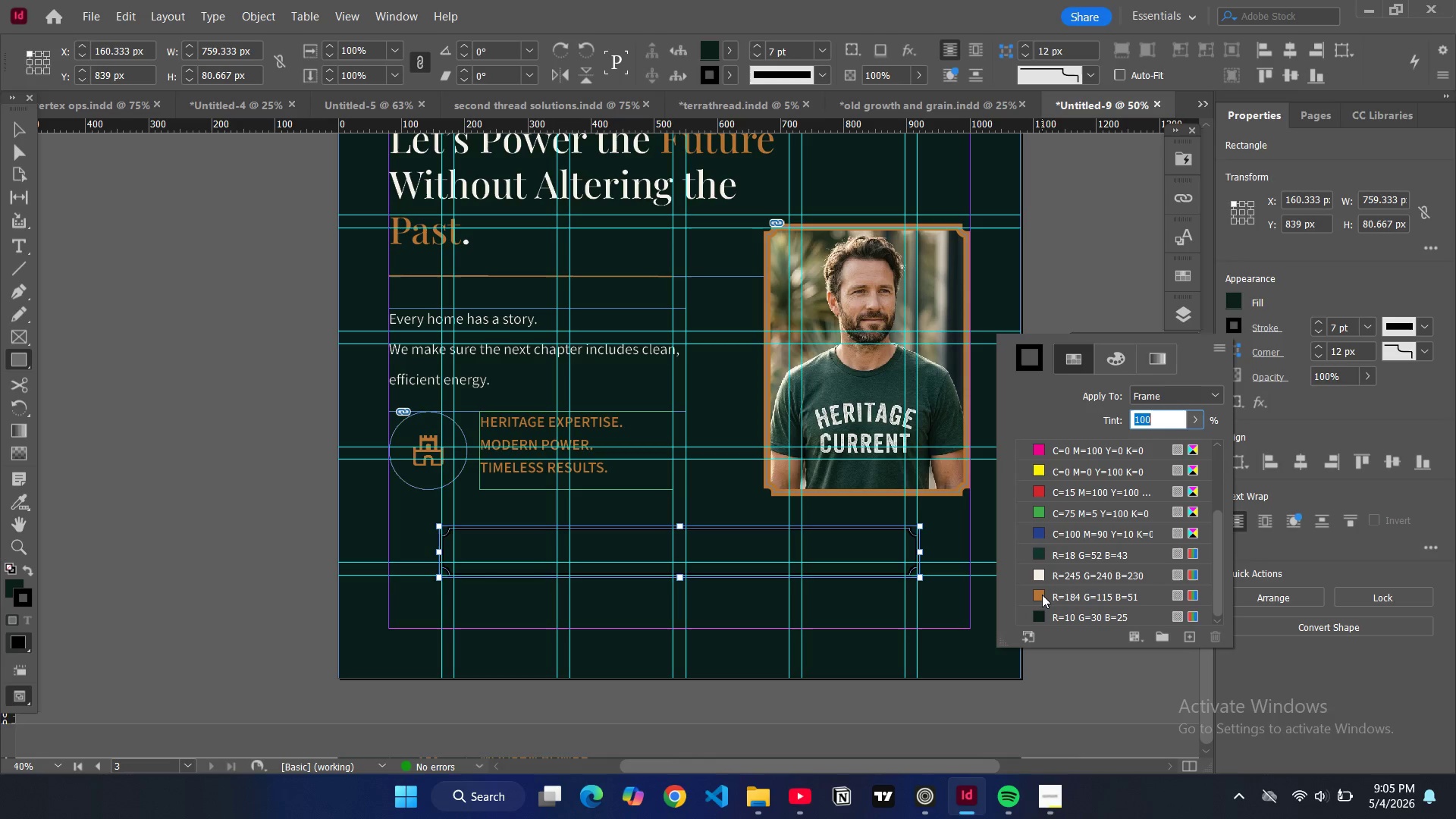 
left_click([1042, 595])
 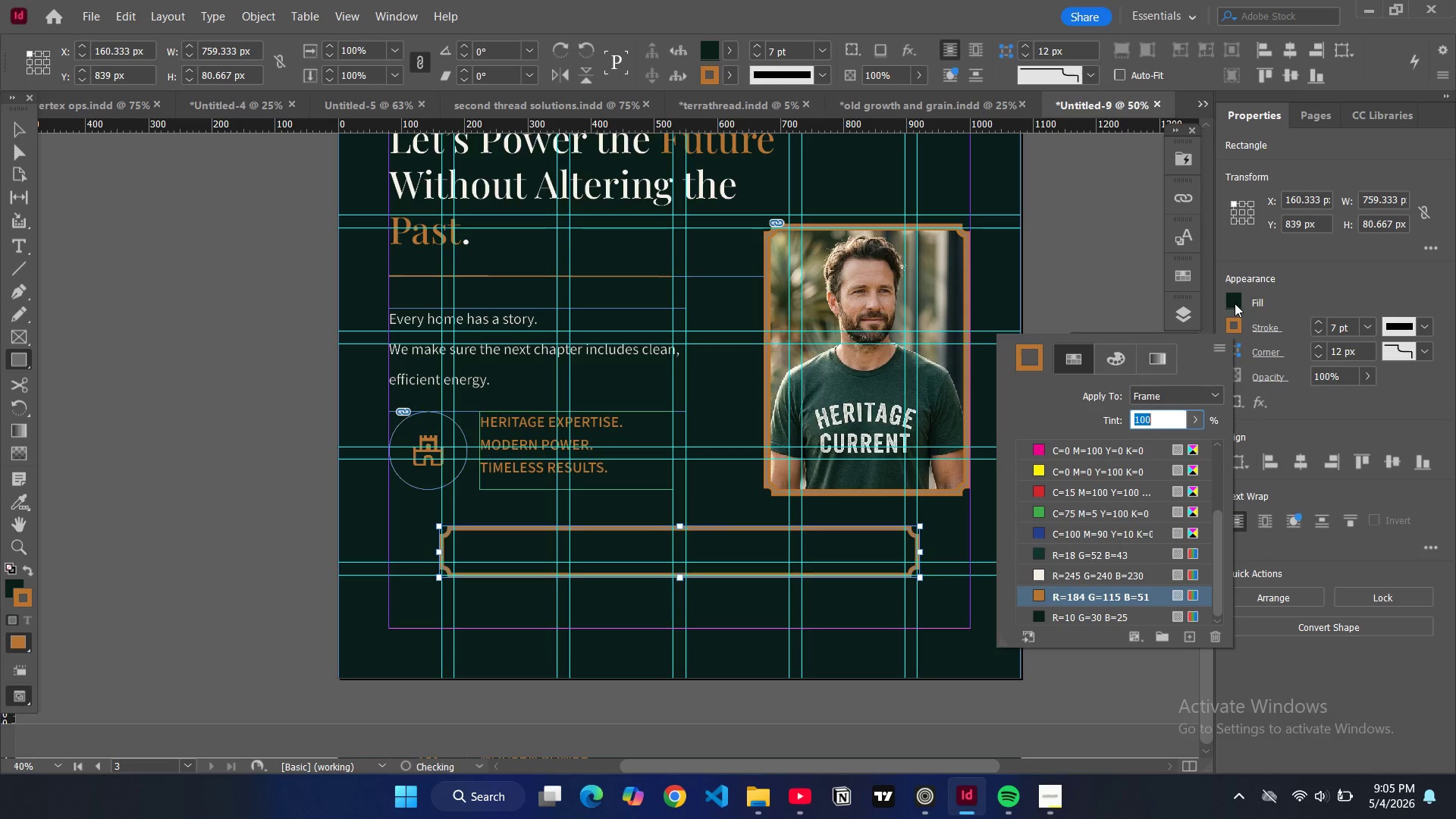 
left_click([1235, 303])
 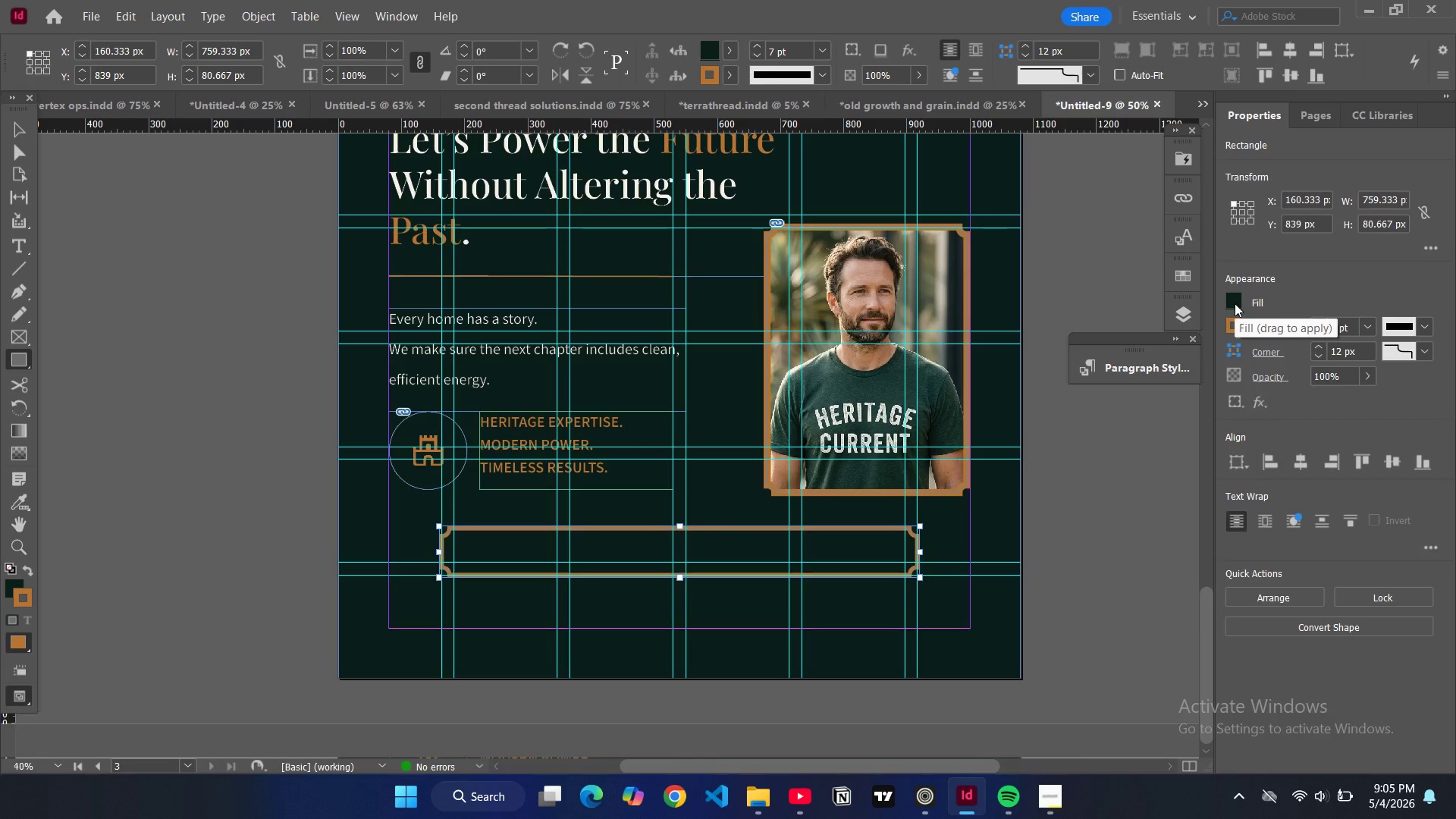 
double_click([1235, 303])
 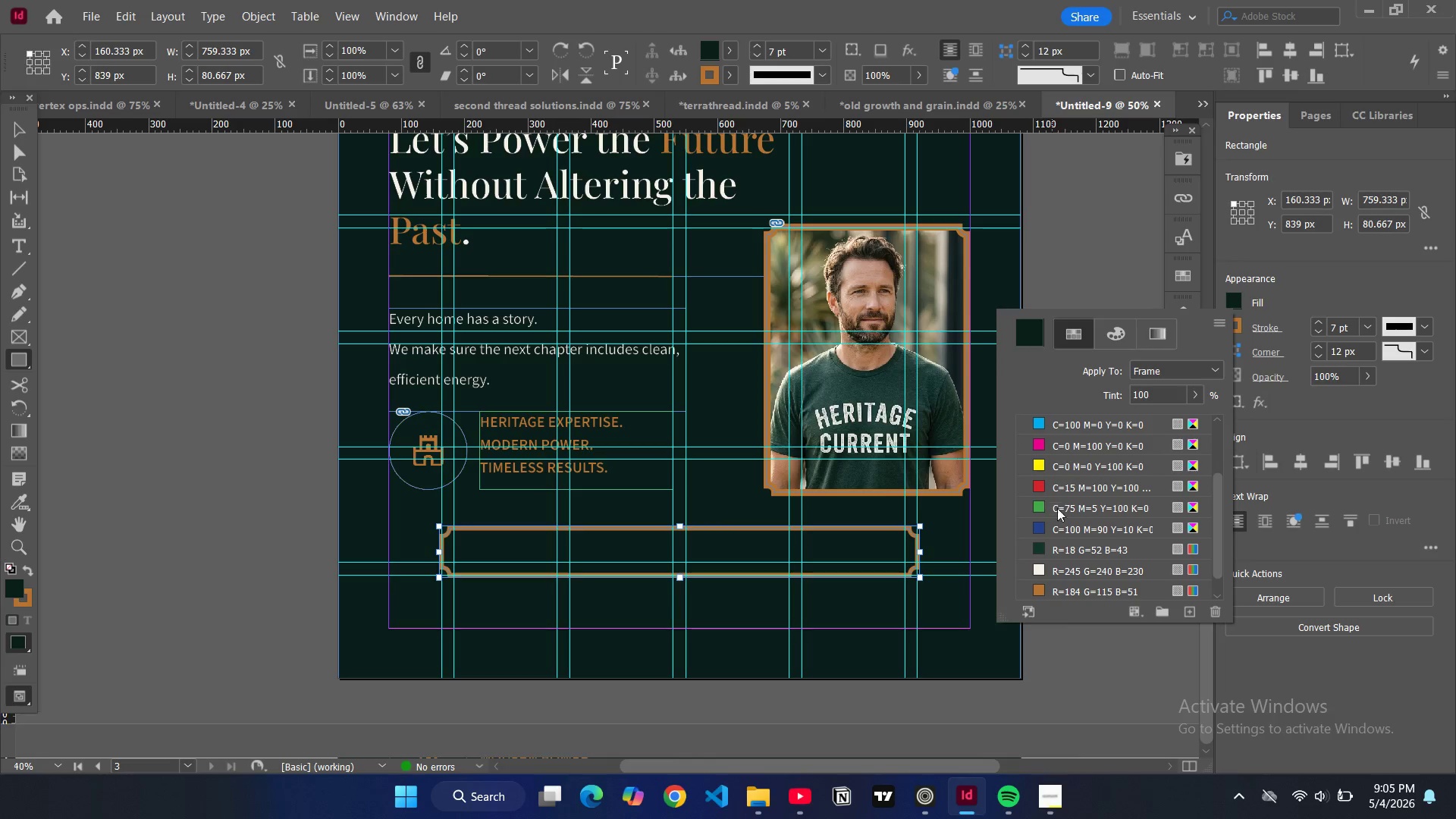 
scroll: coordinate [1058, 582], scroll_direction: down, amount: 4.0
 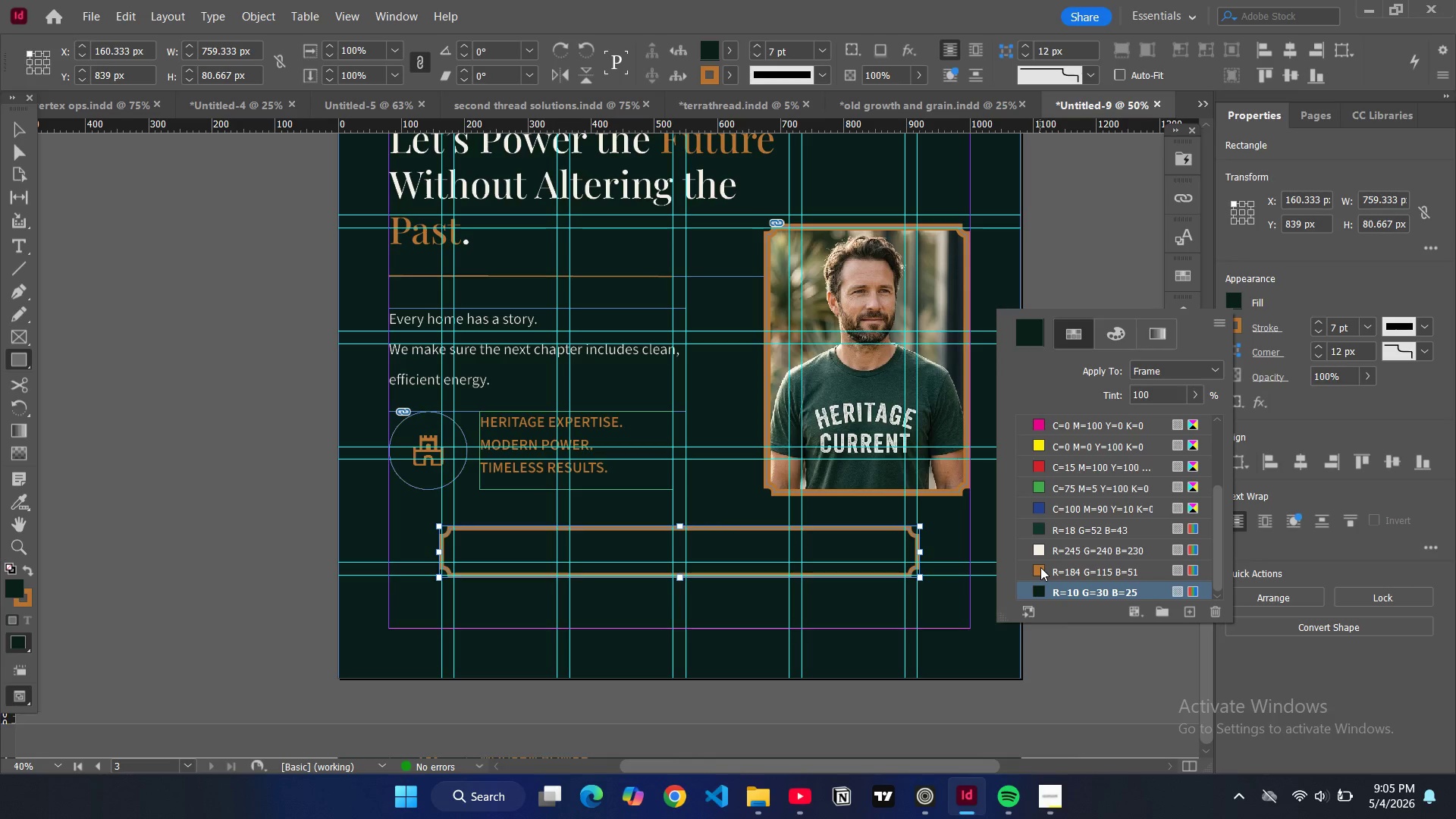 
left_click([1040, 567])
 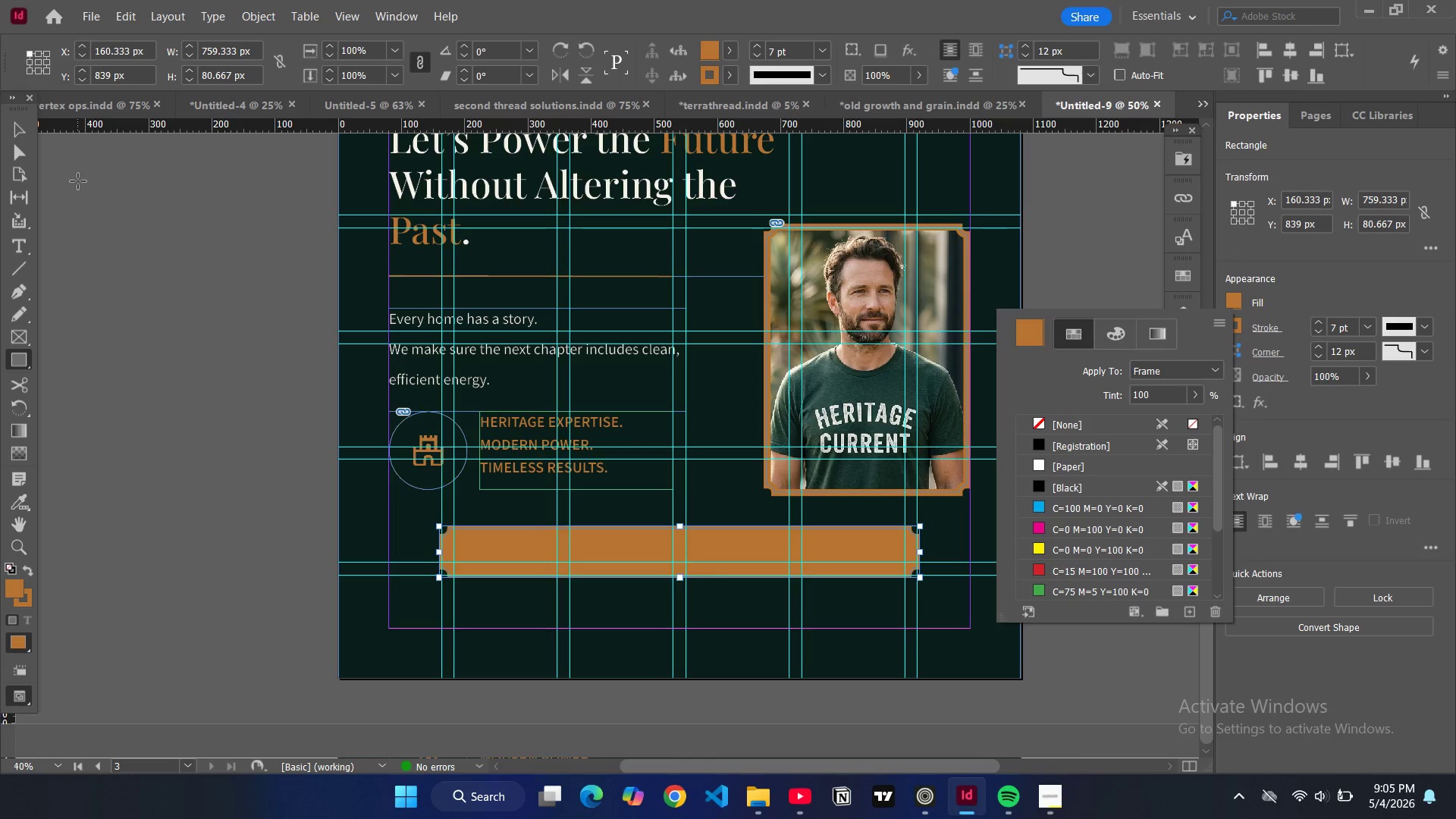 
left_click([15, 124])
 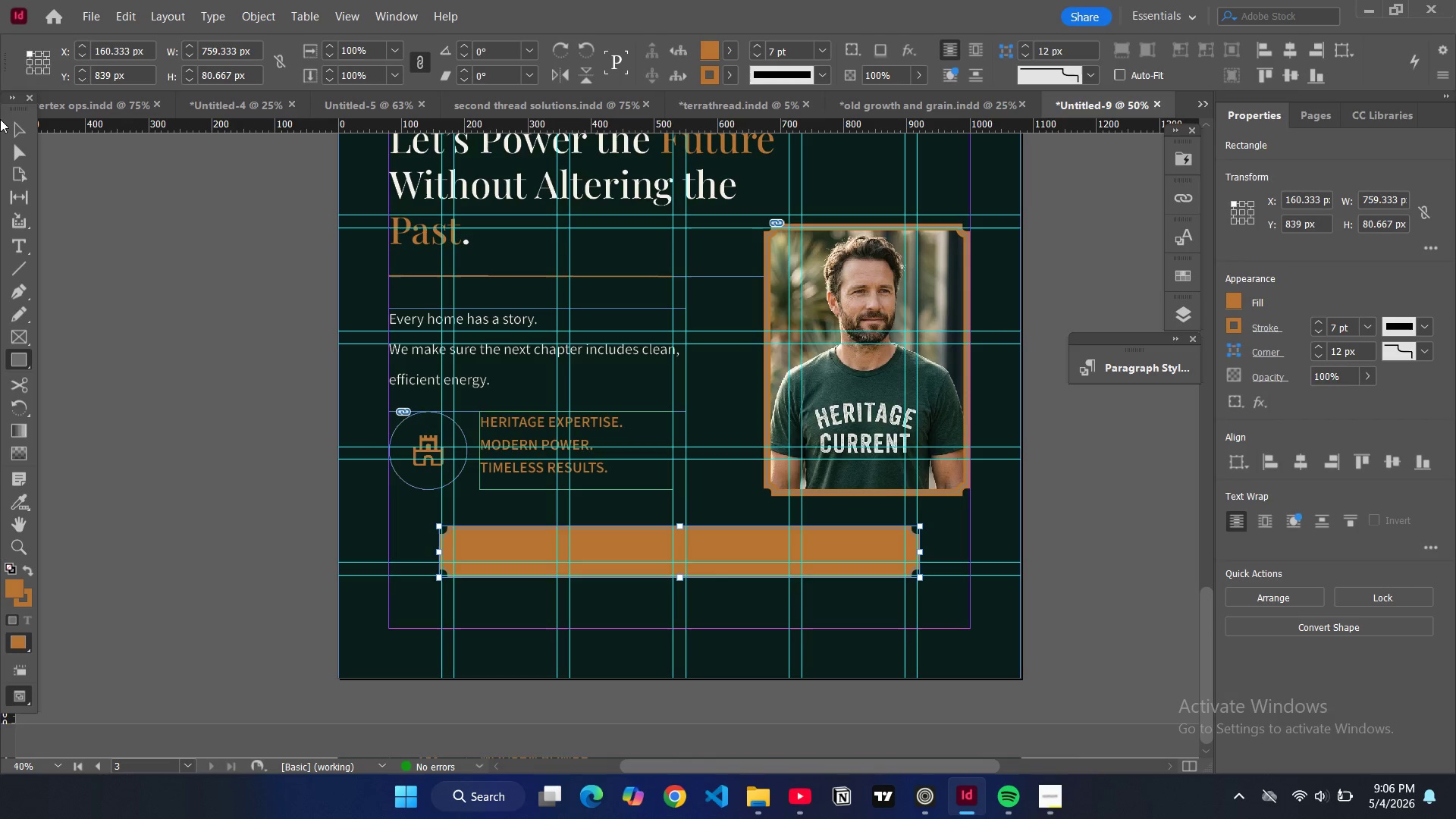 
left_click([16, 129])
 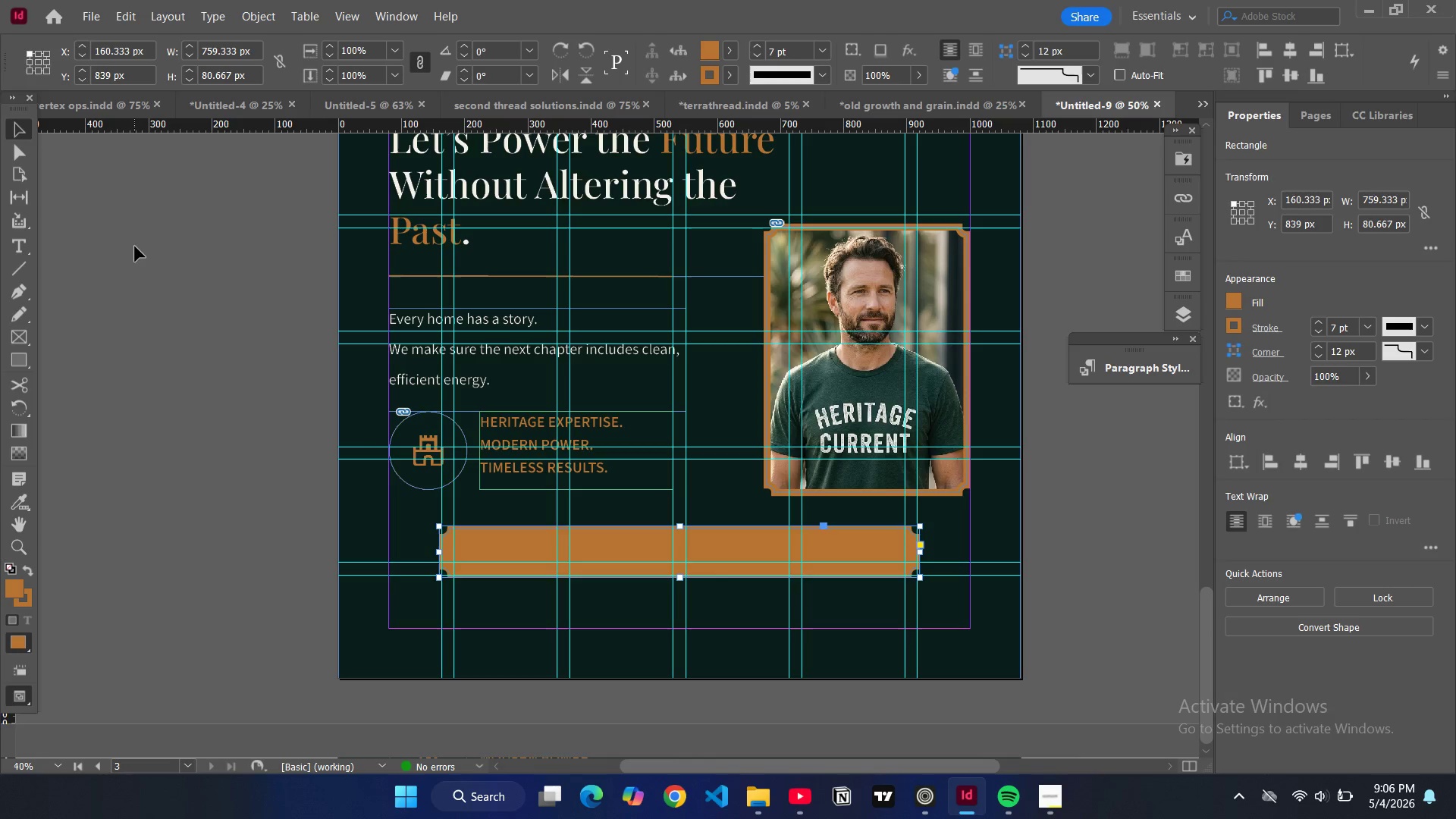 
left_click([135, 246])
 